 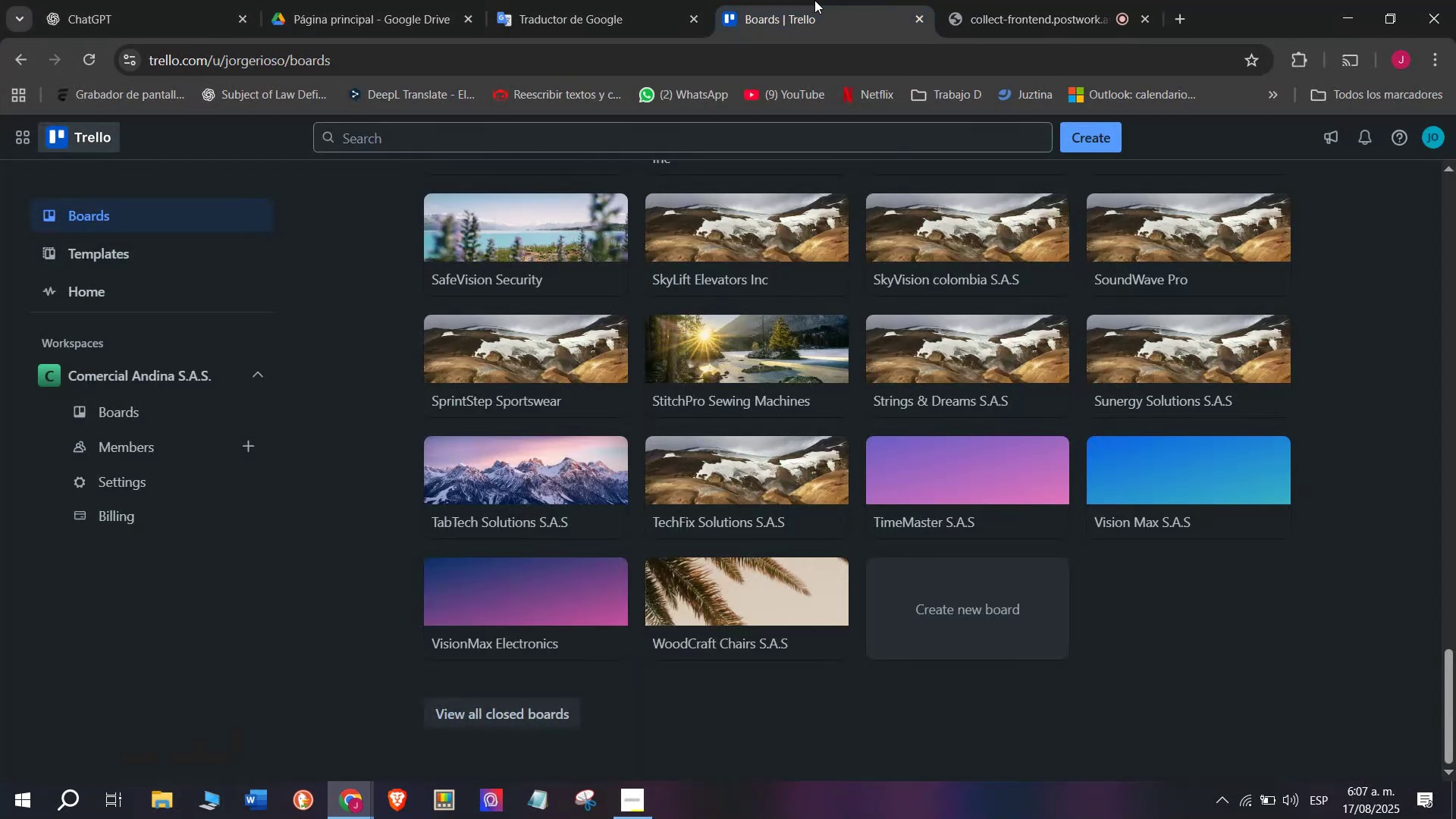 
mouse_move([833, 243])
 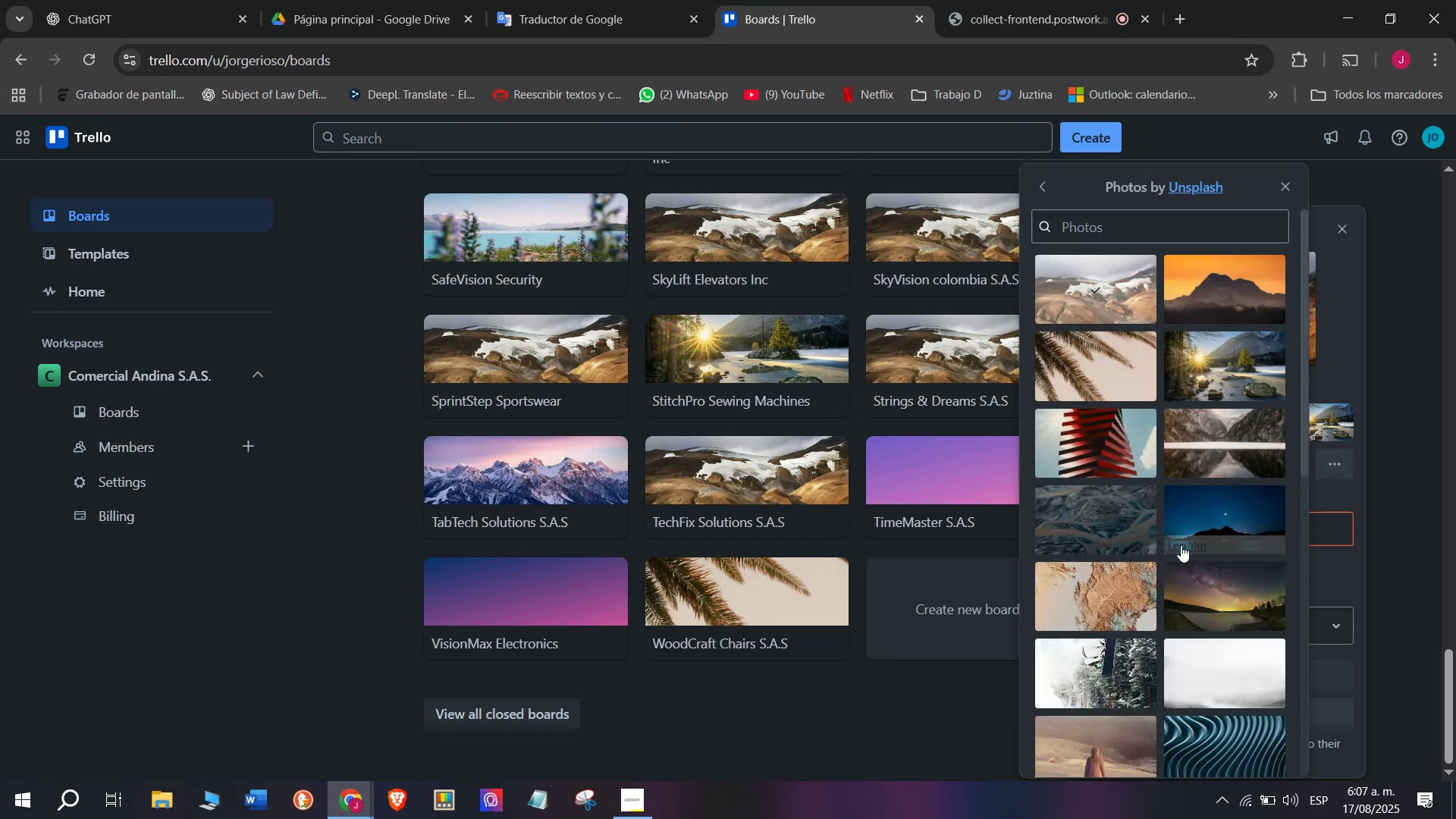 
wait(6.41)
 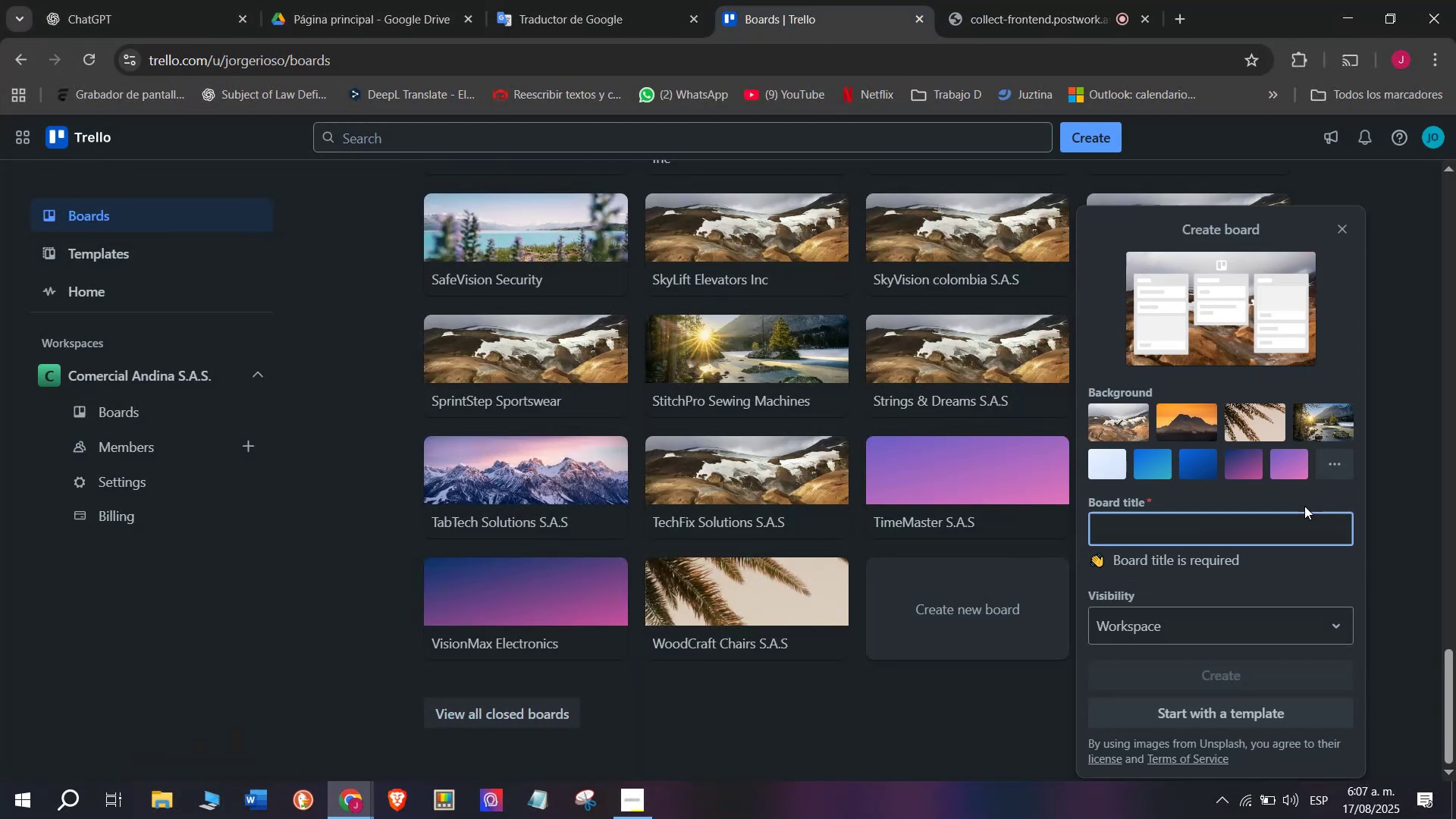 
scroll: coordinate [1160, 617], scroll_direction: down, amount: 1.0
 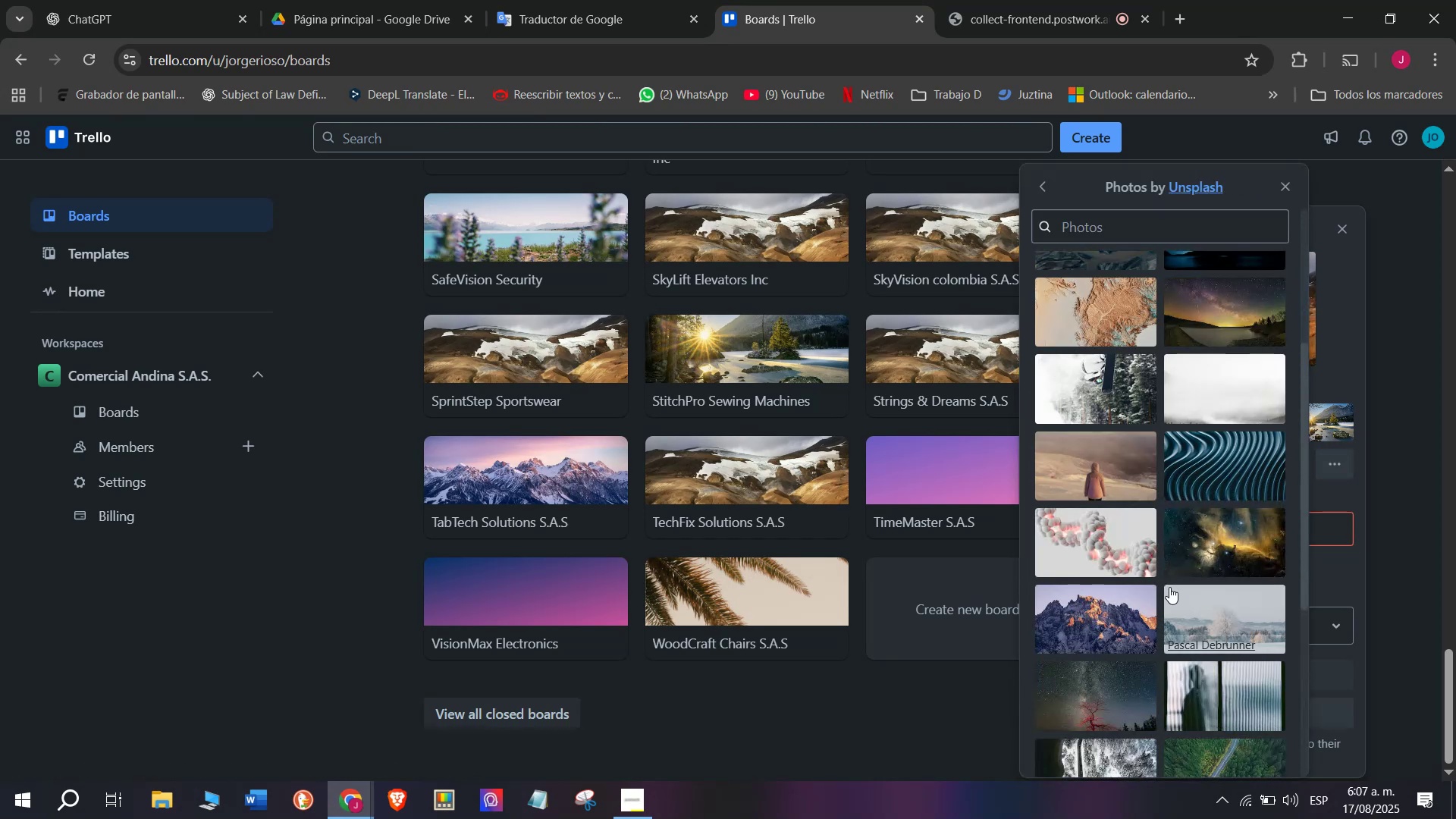 
scroll: coordinate [1169, 587], scroll_direction: up, amount: 1.0
 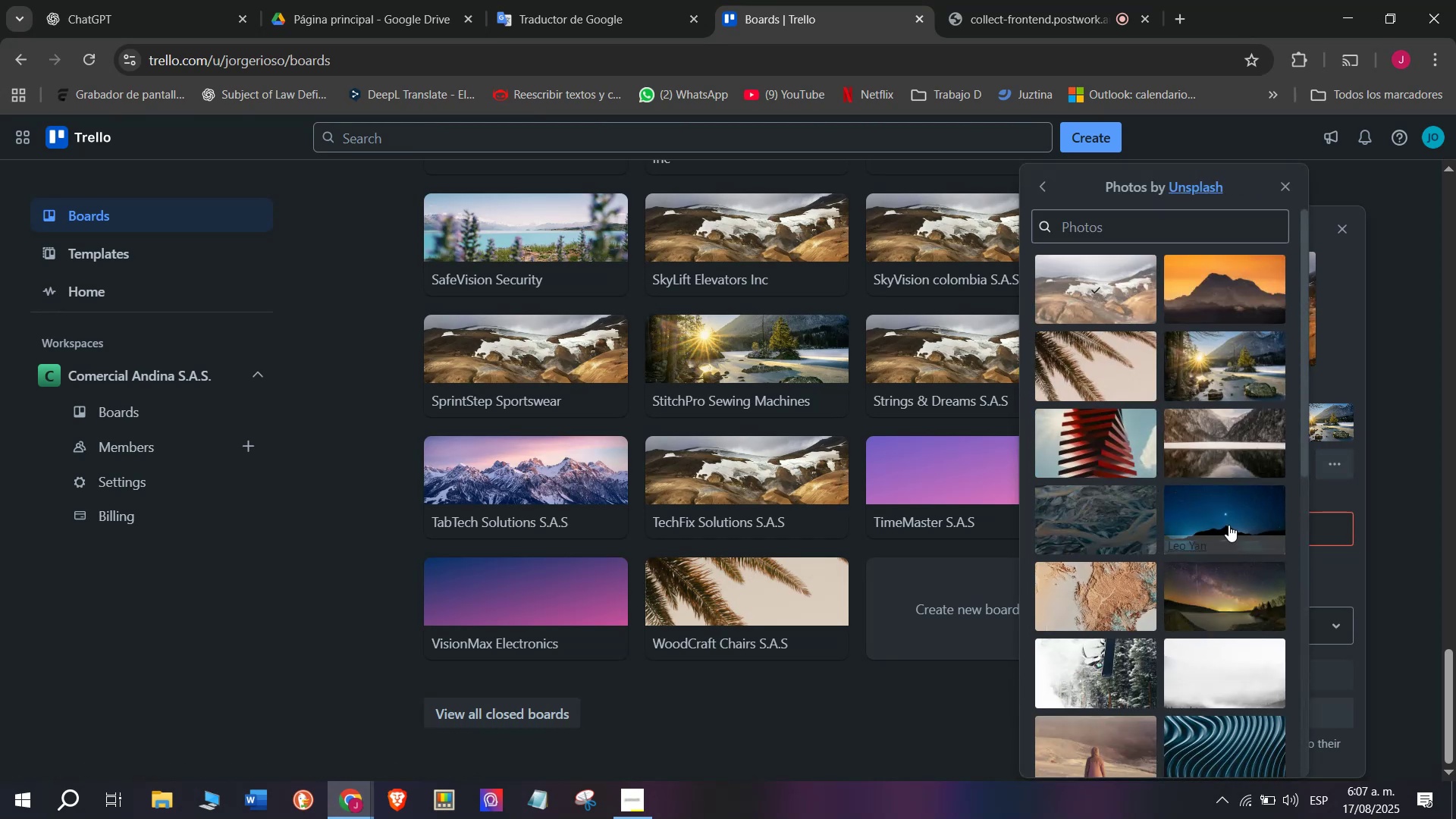 
left_click([1228, 522])
 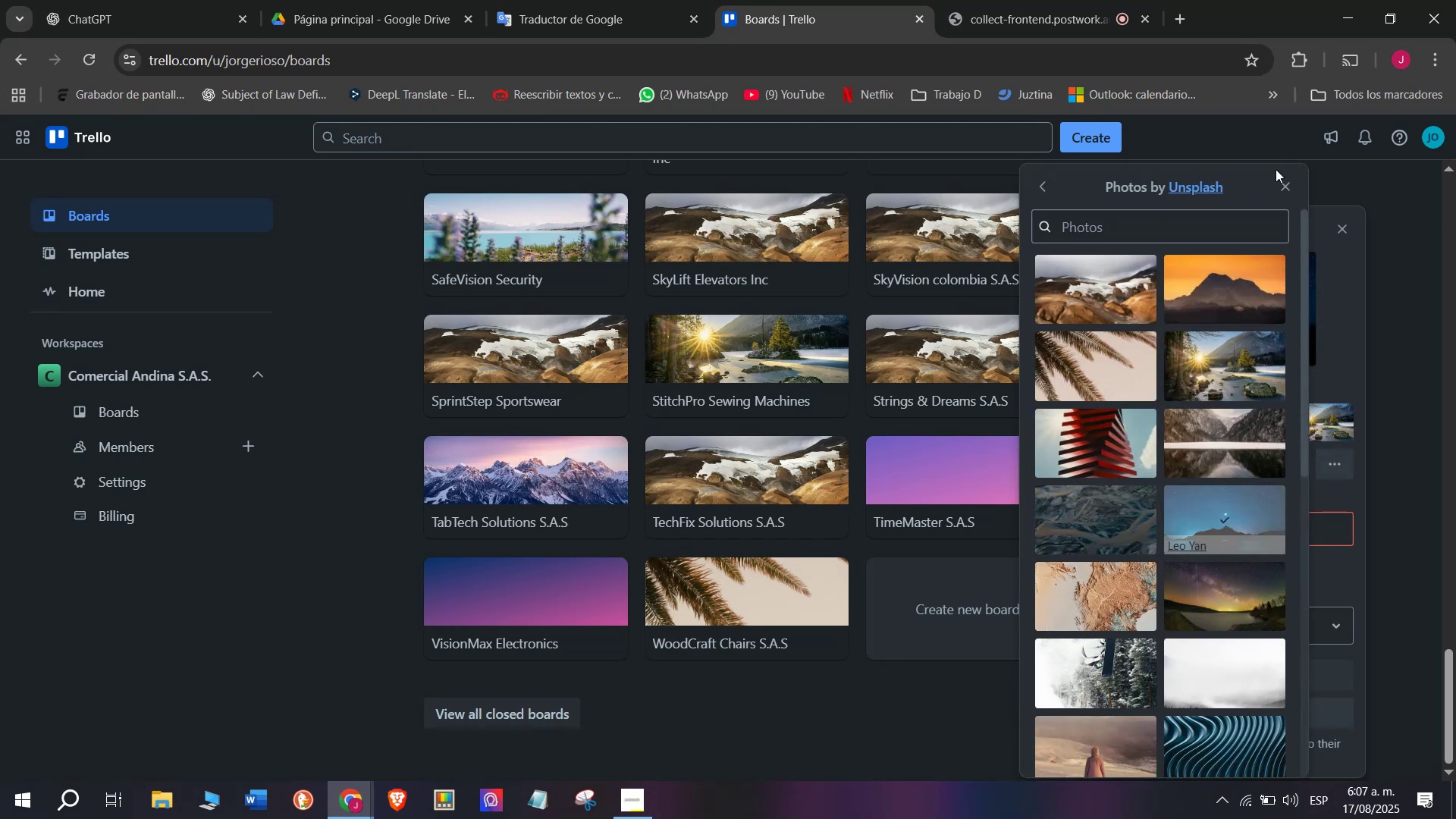 
left_click([1283, 175])
 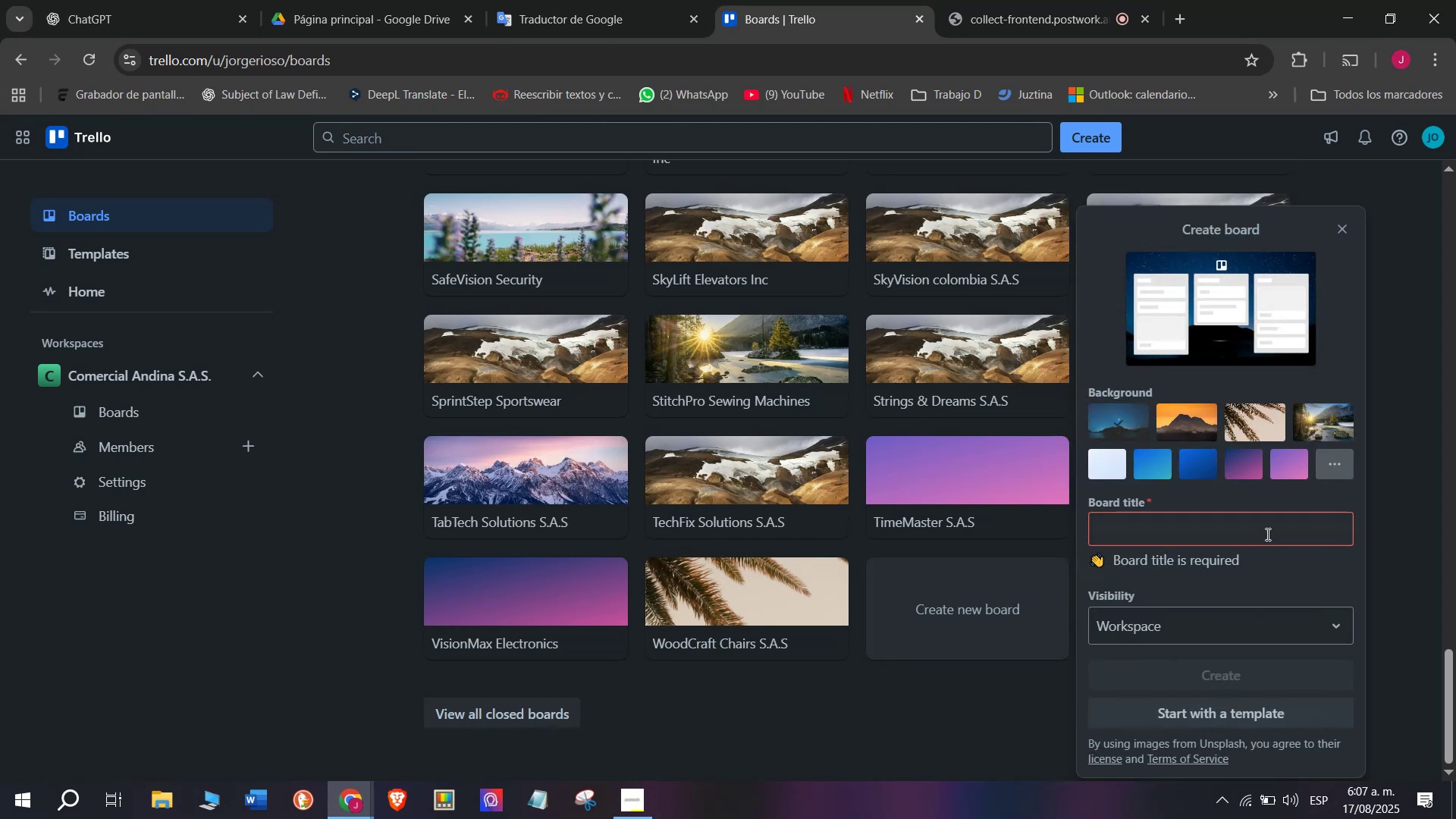 
type(ChargeMatwee)
key(Backspace)
key(Backspace)
type(e O)
key(Backspace)
type(Poe)
key(Backspace)
type(wer Banks)
 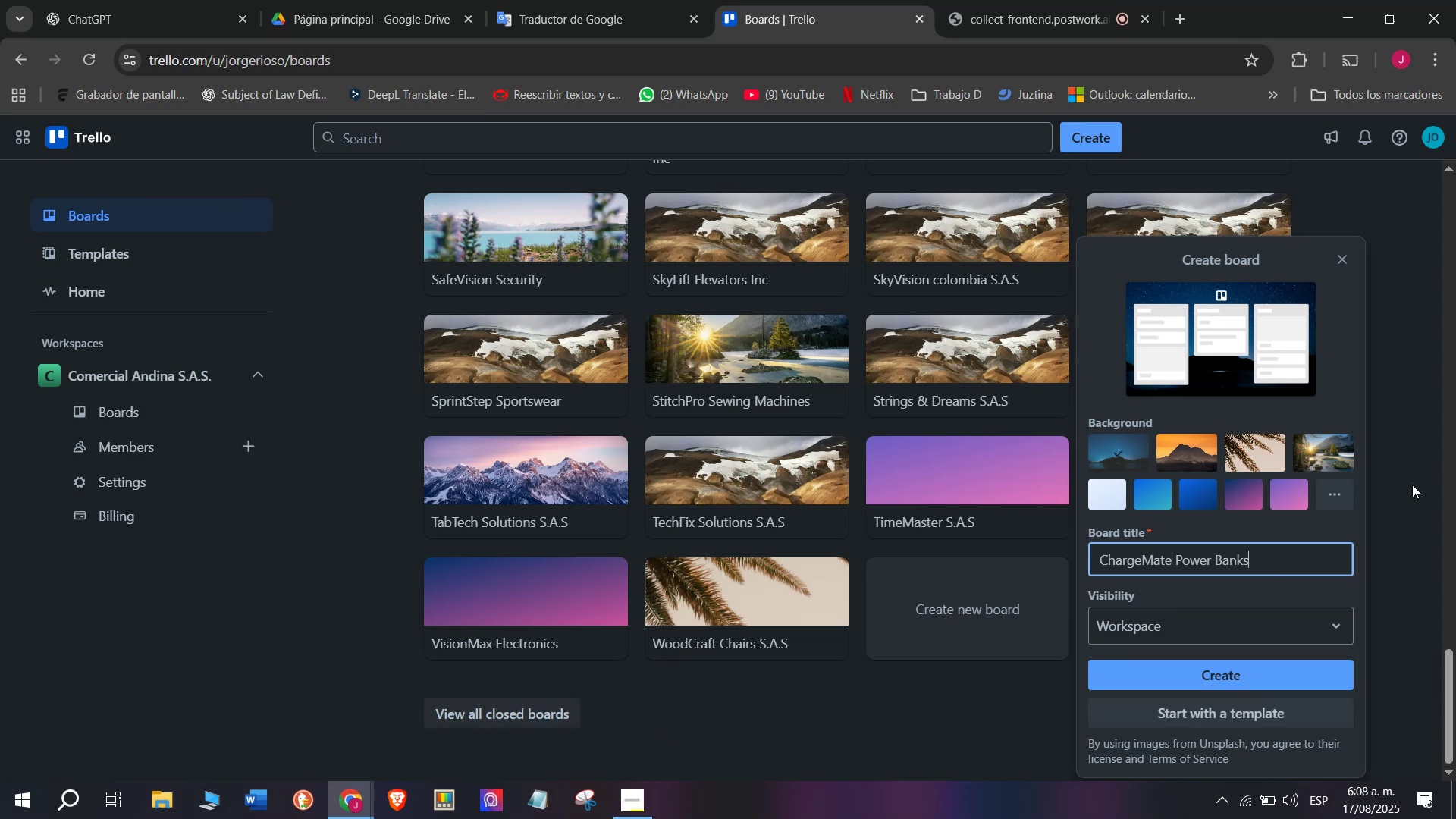 
key(Enter)
 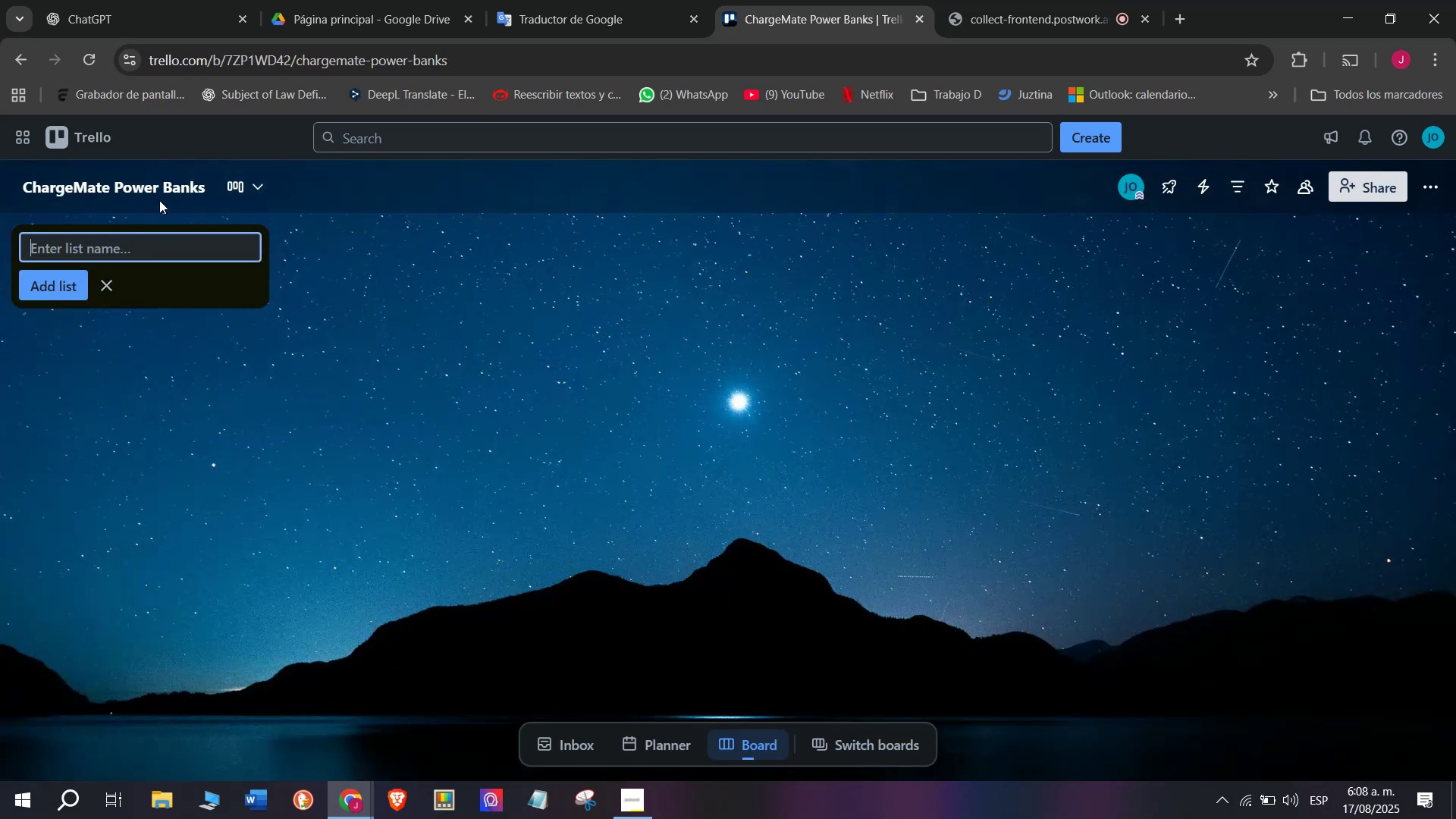 
left_click([150, 188])
 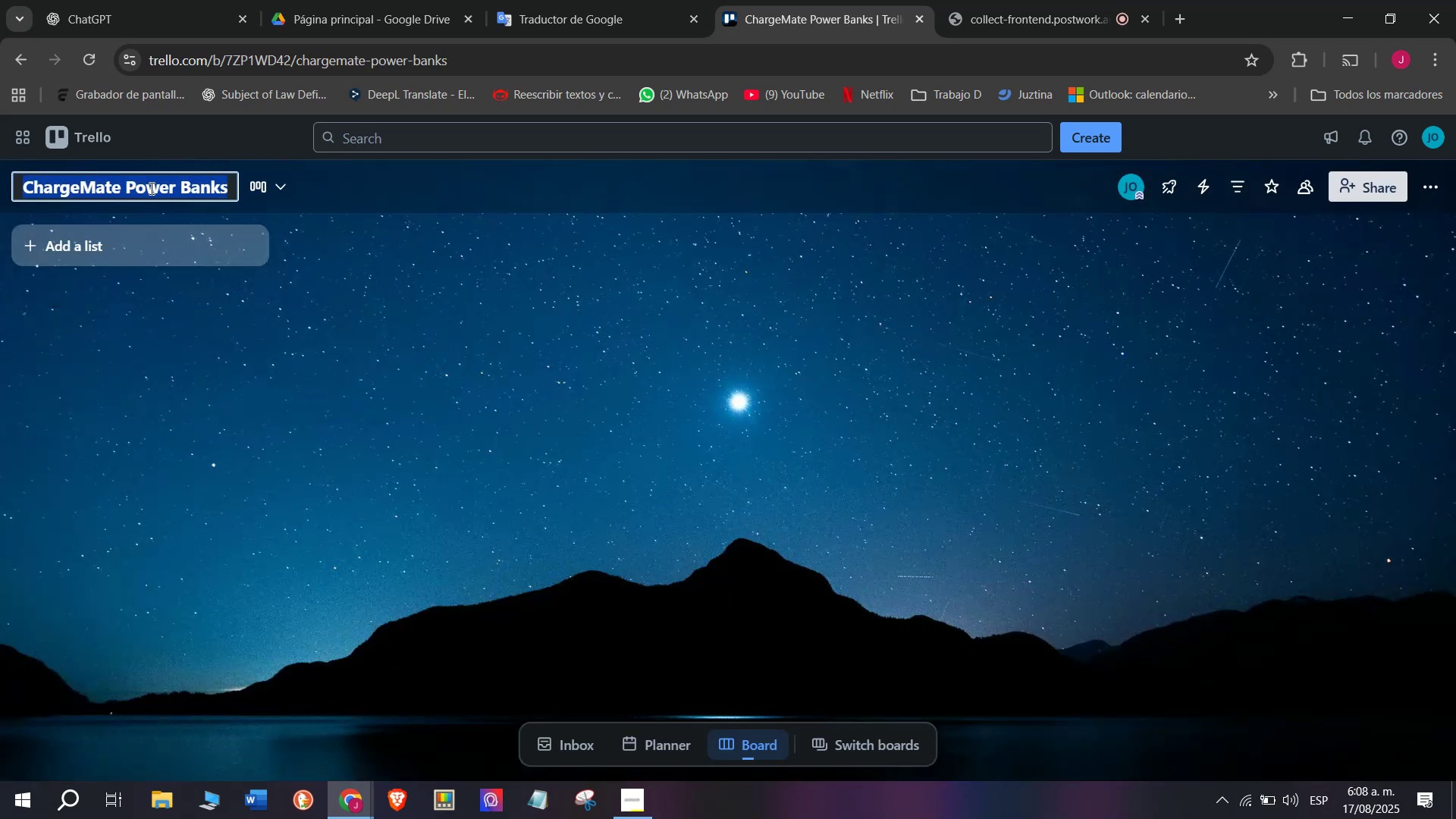 
key(Control+C)
 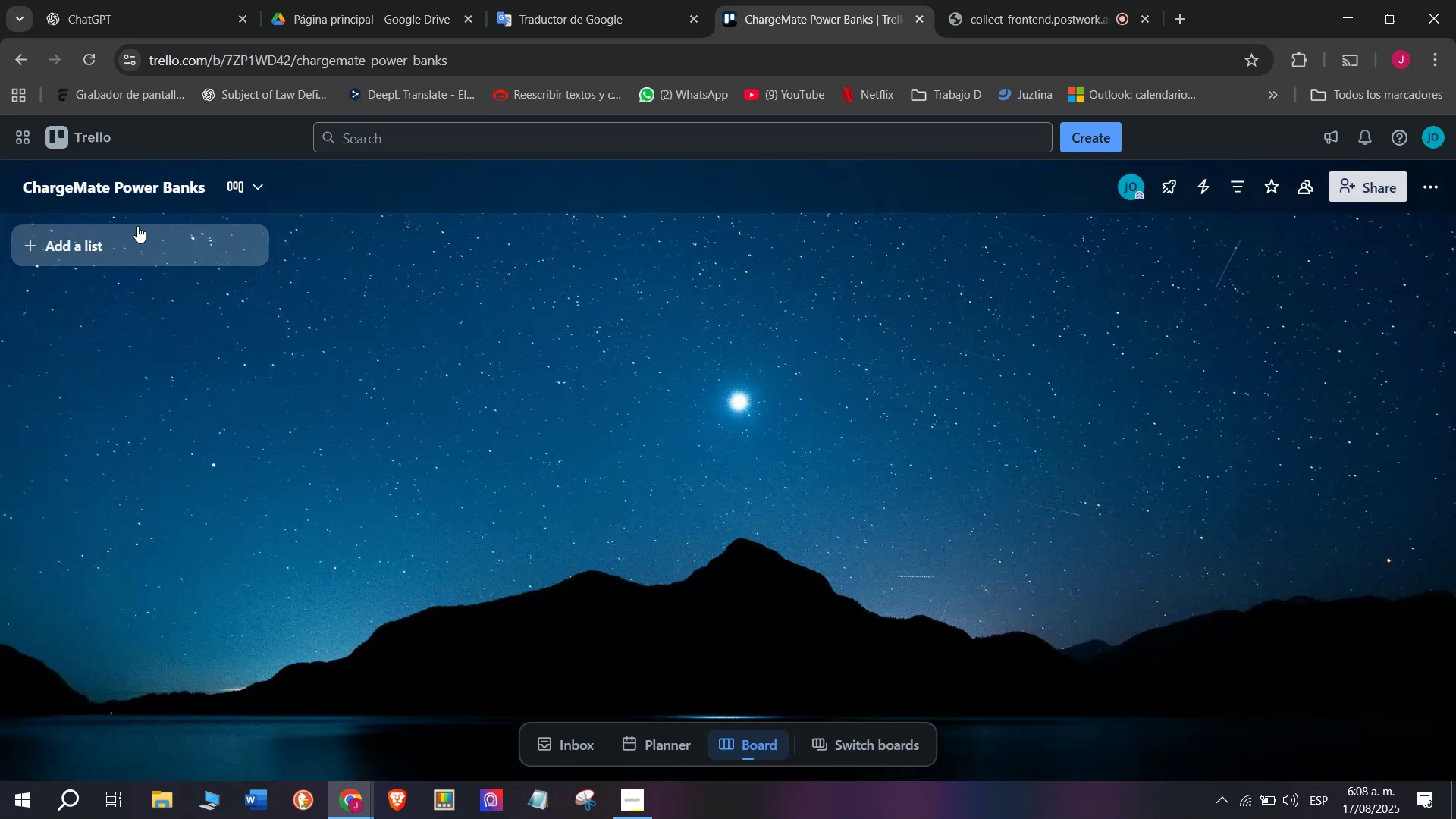 
key(Control+V)
 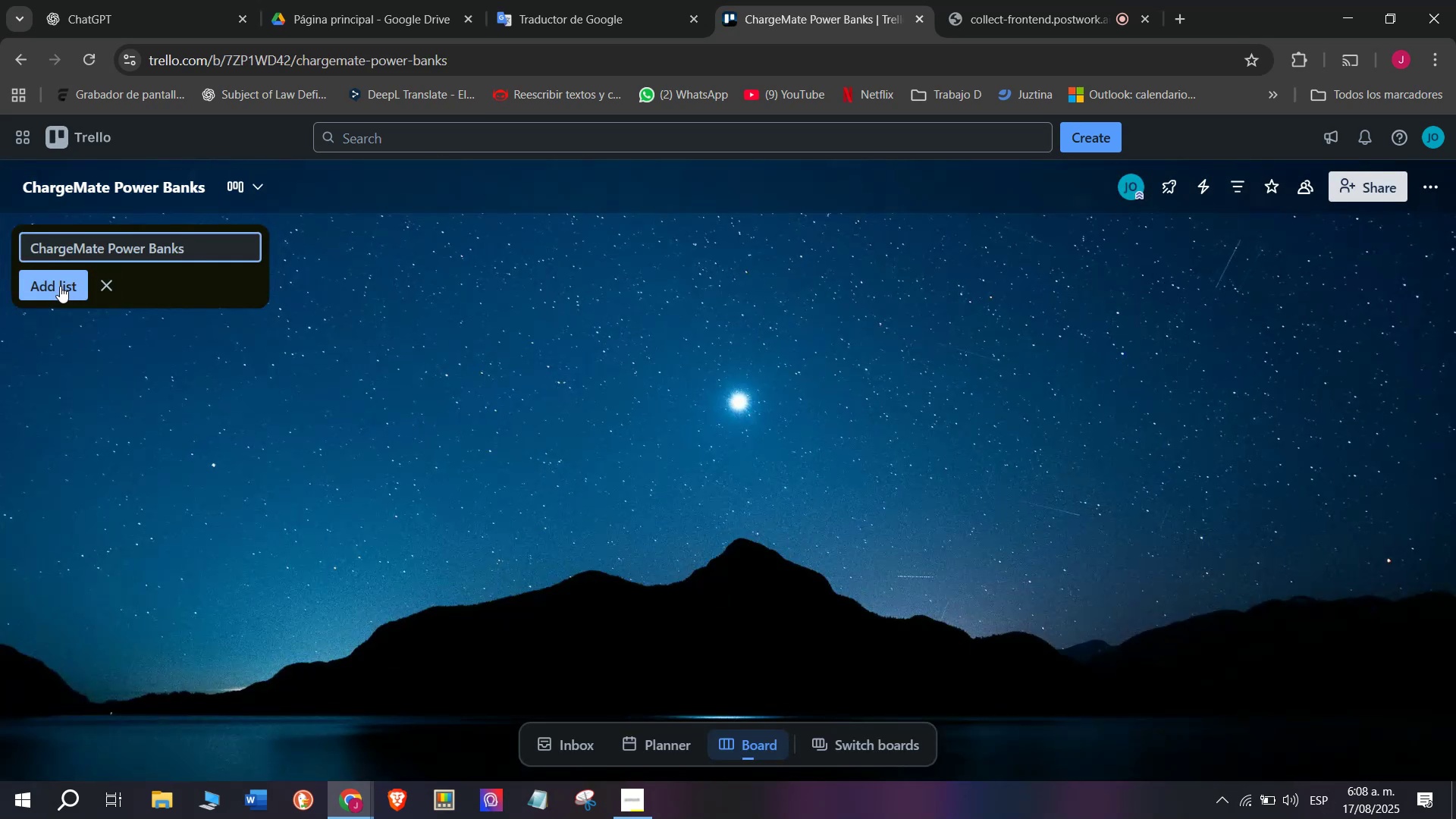 
left_click([60, 285])
 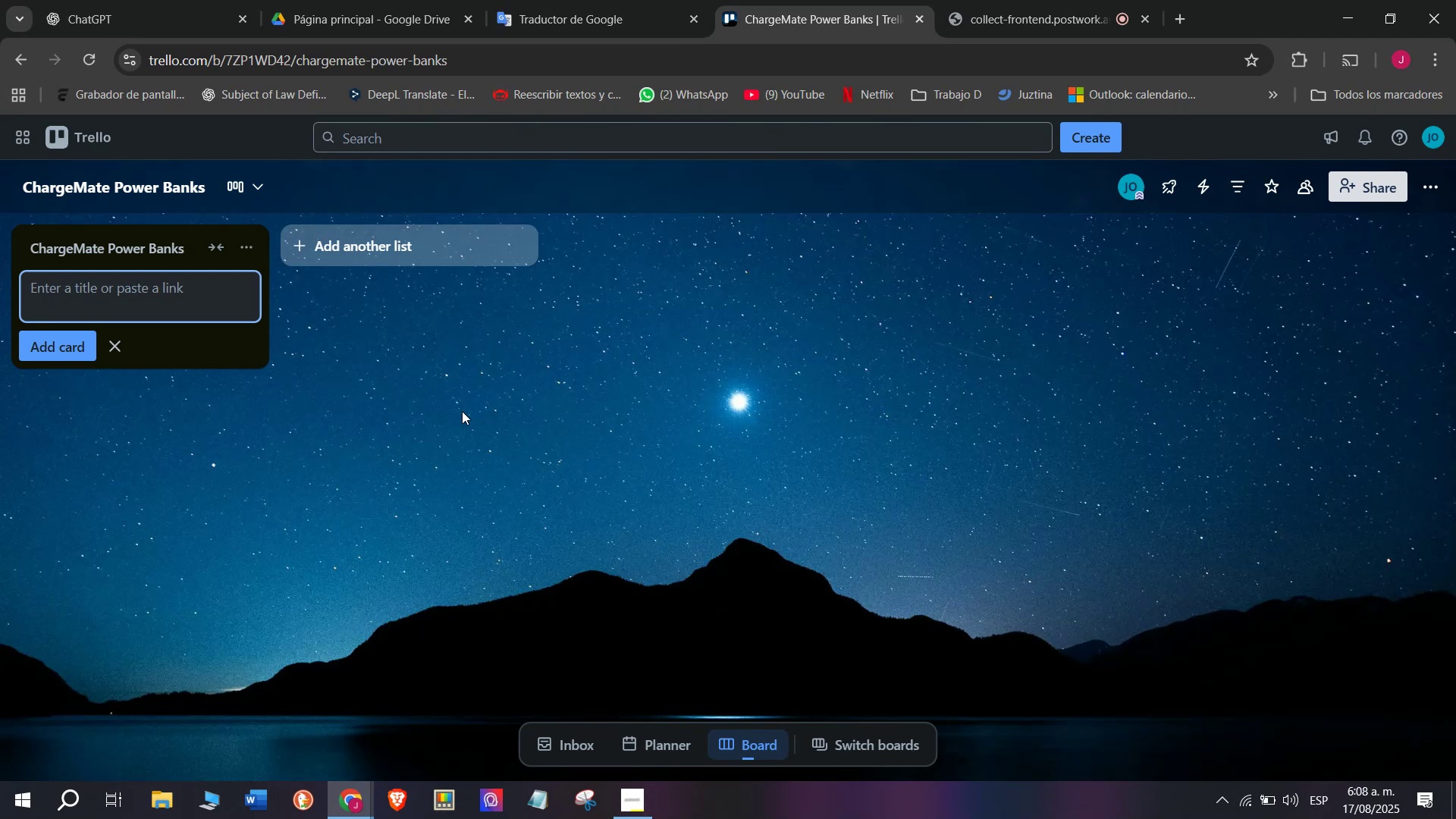 
wait(20.55)
 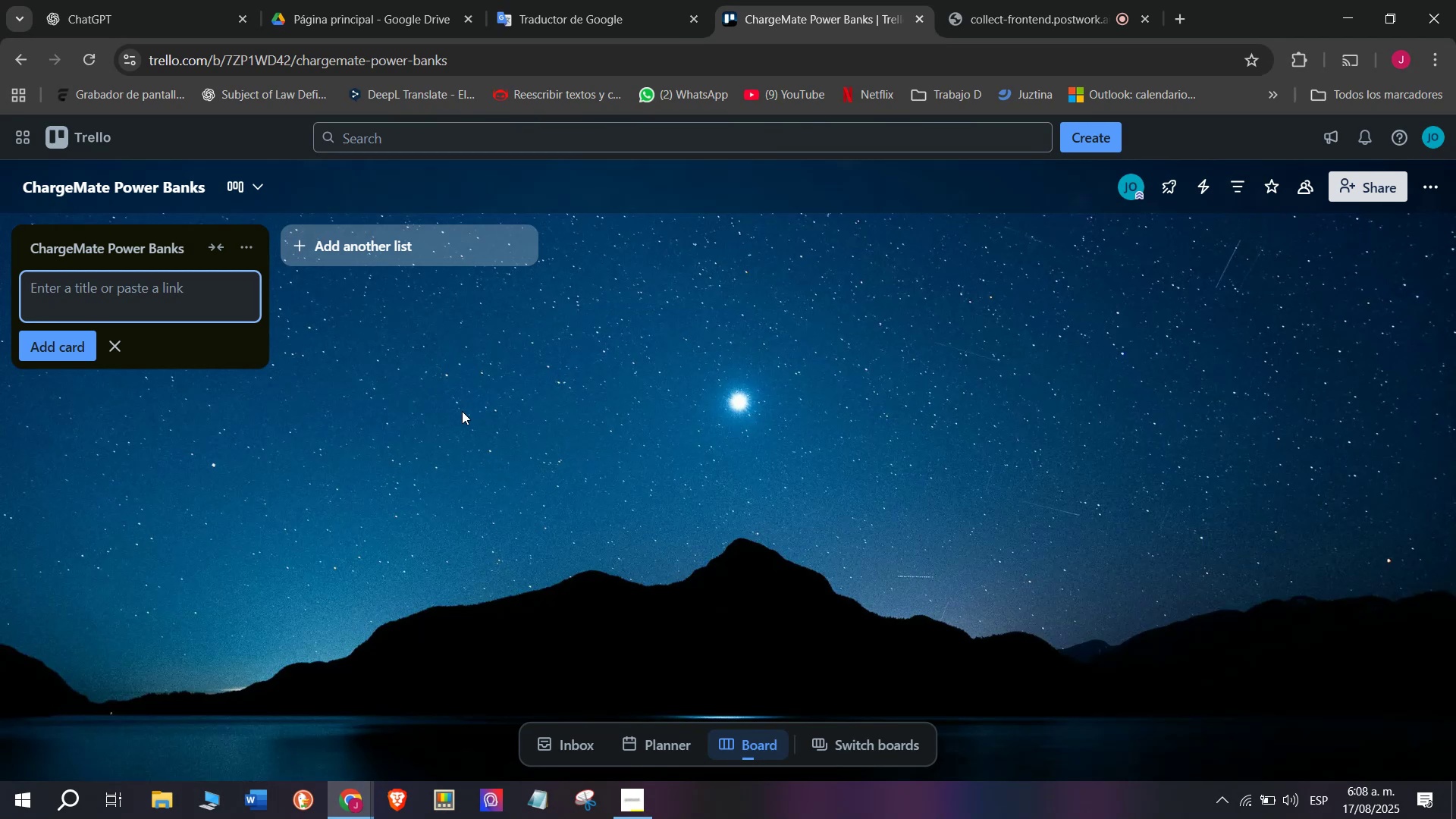 
type(Mission)
 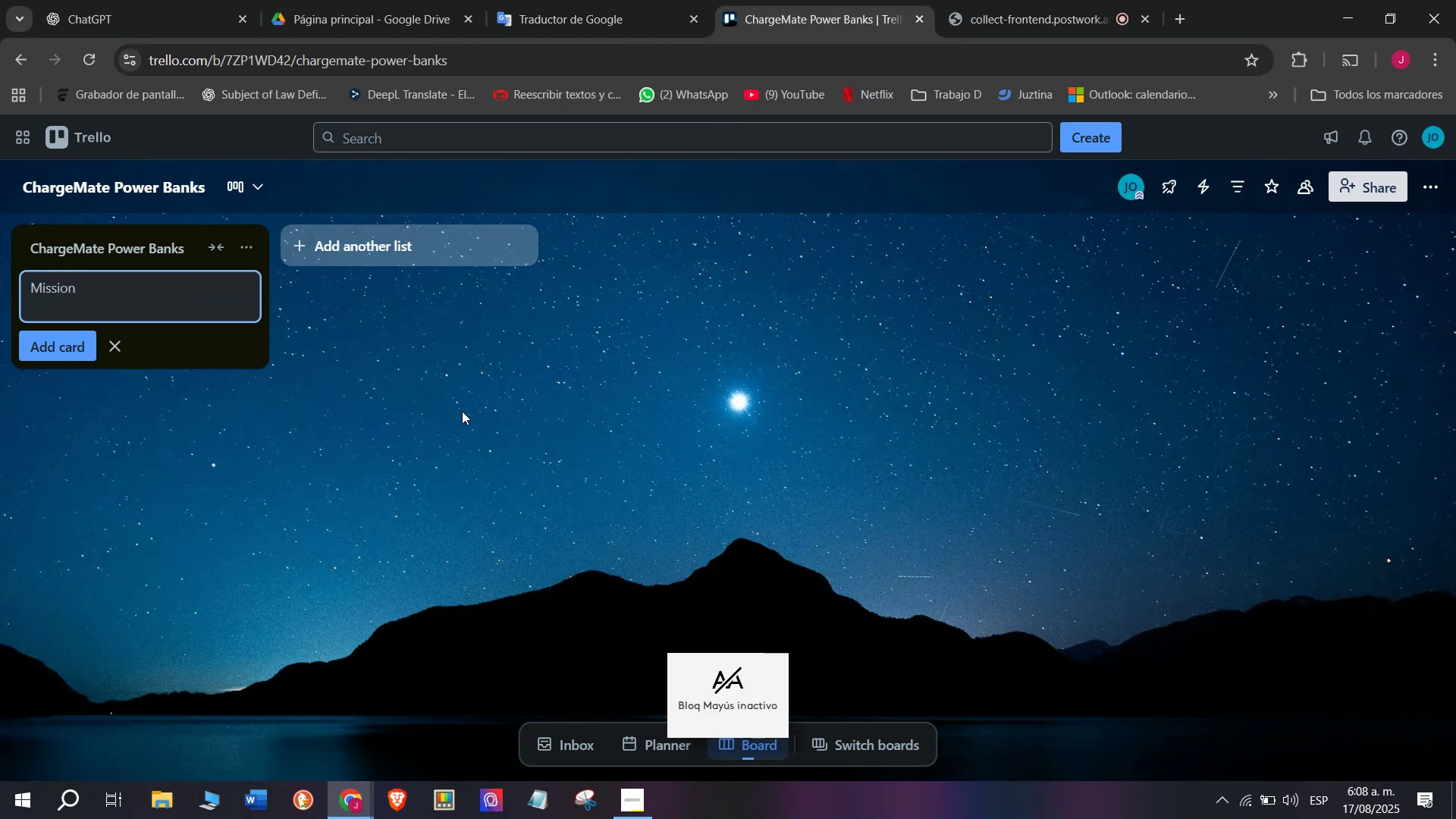 
key(Enter)
 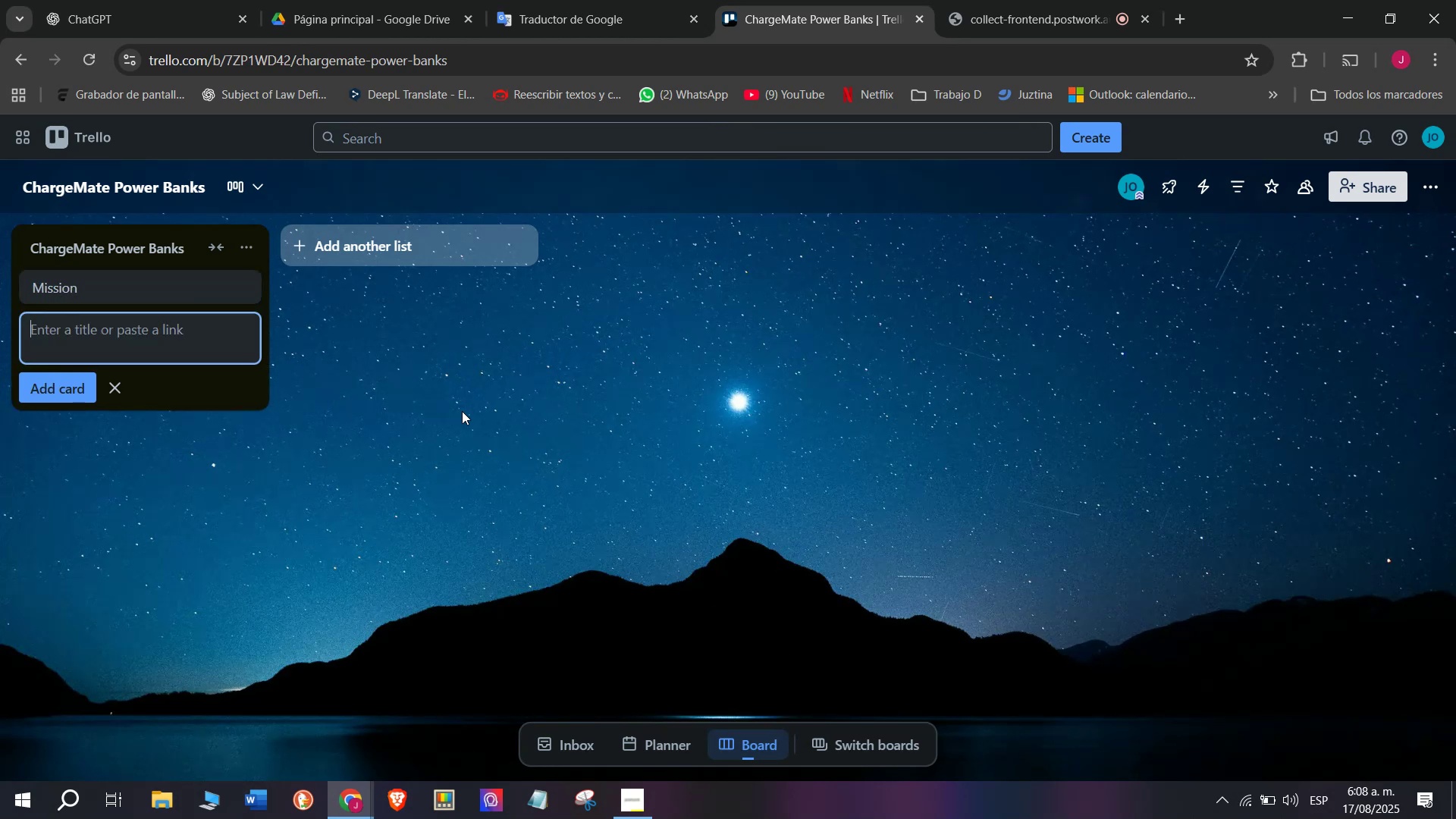 
type(Vision)
 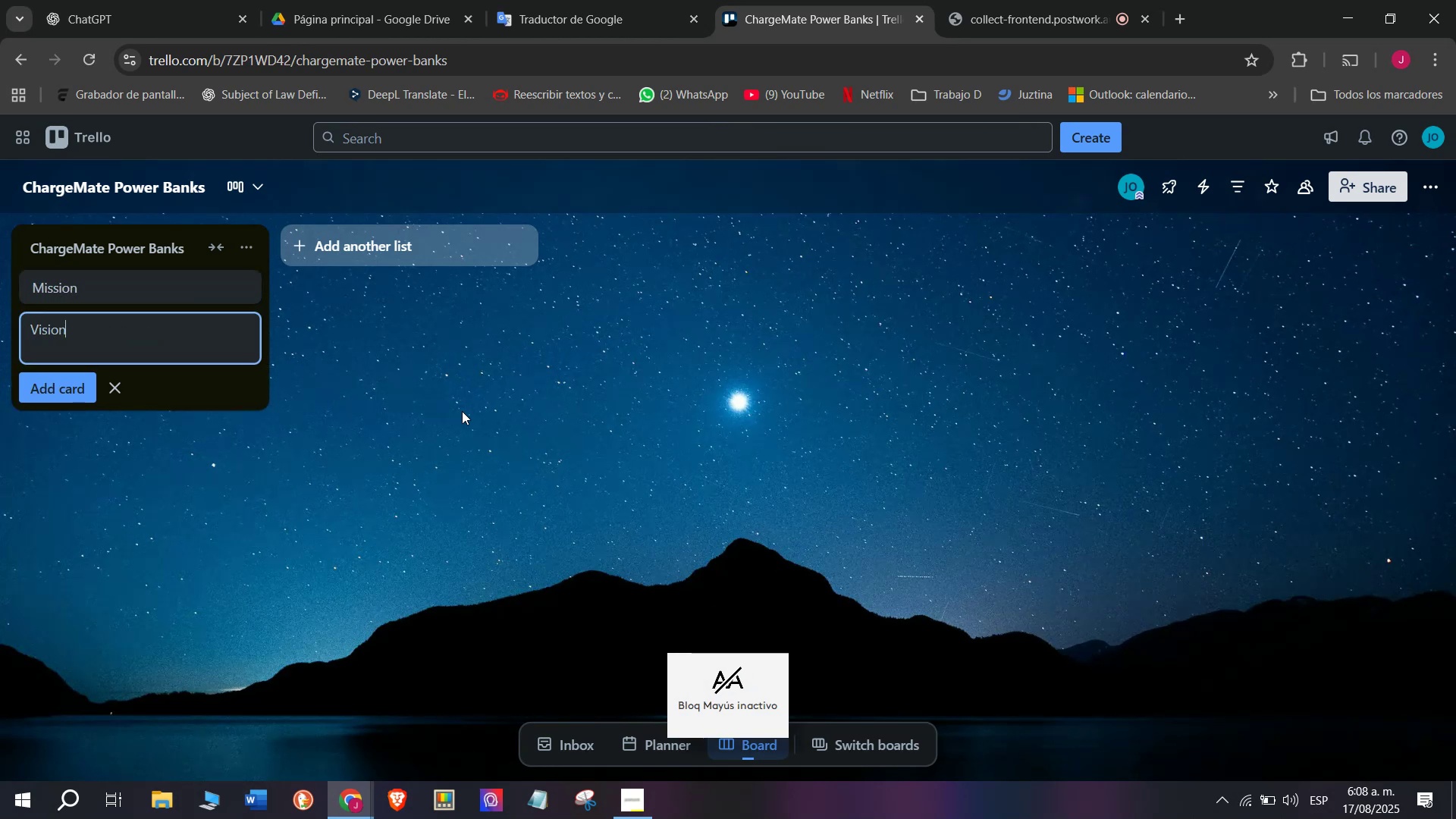 
key(Enter)
 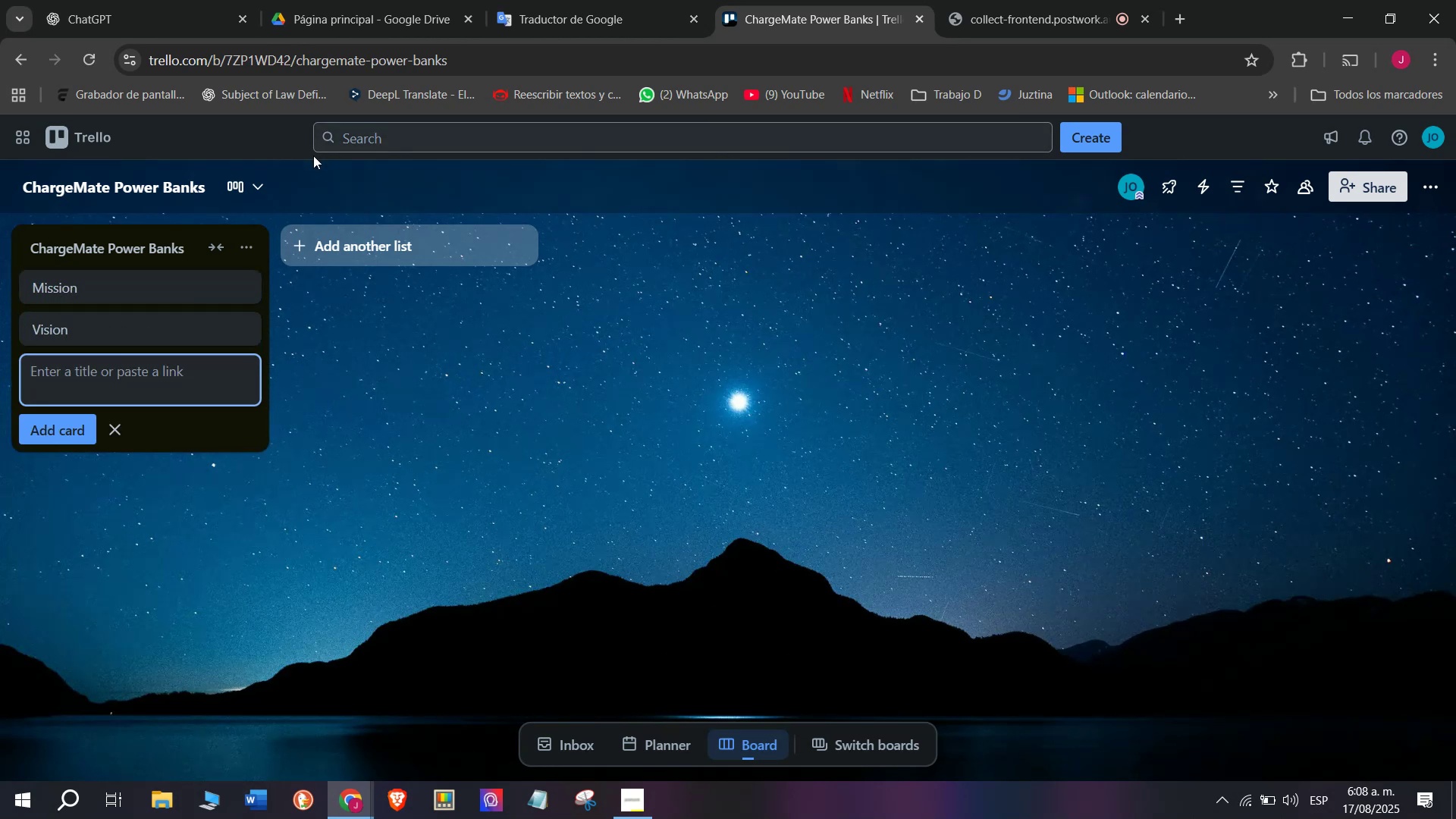 
left_click([381, 266])
 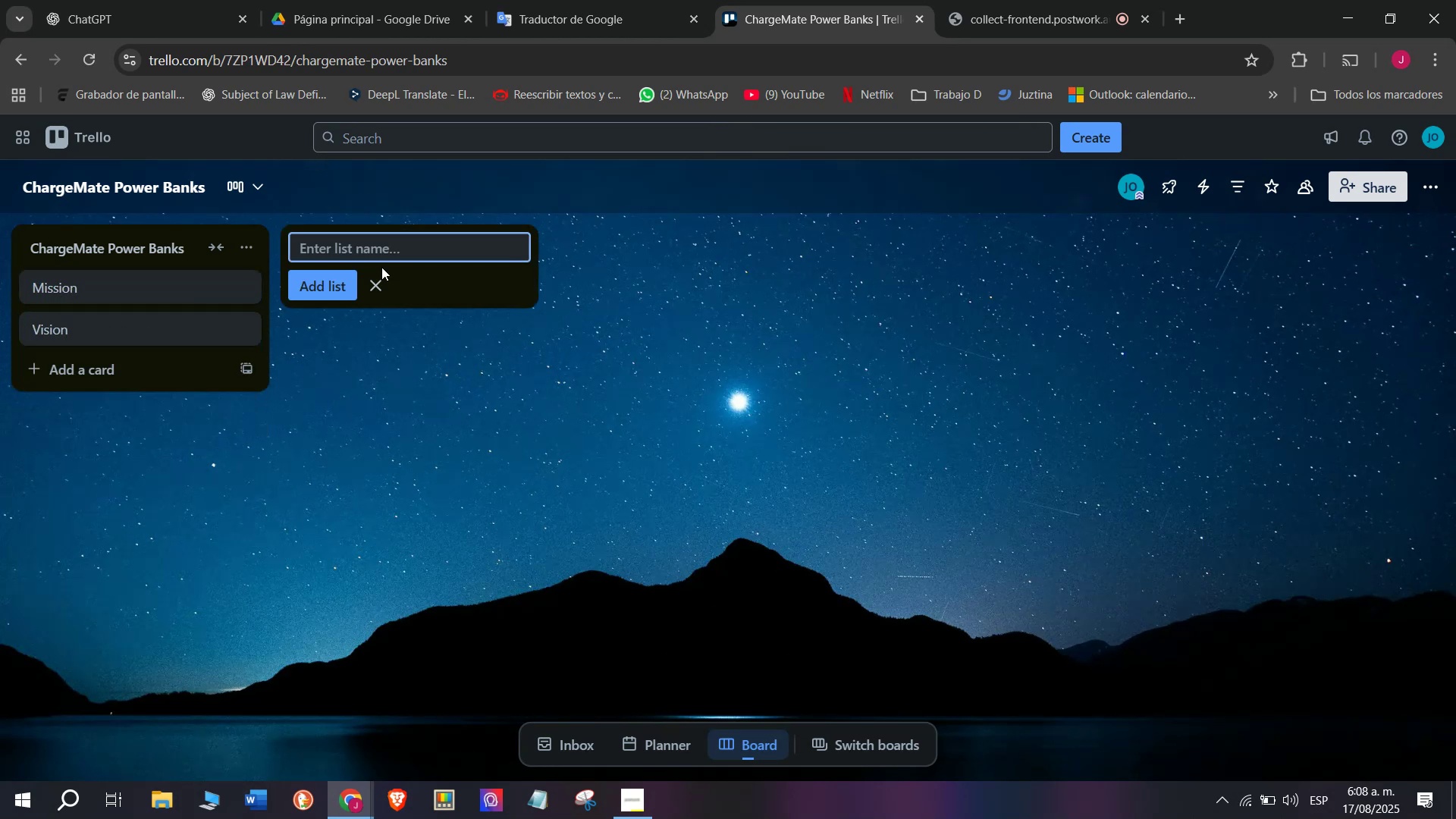 
type(Product Development)
 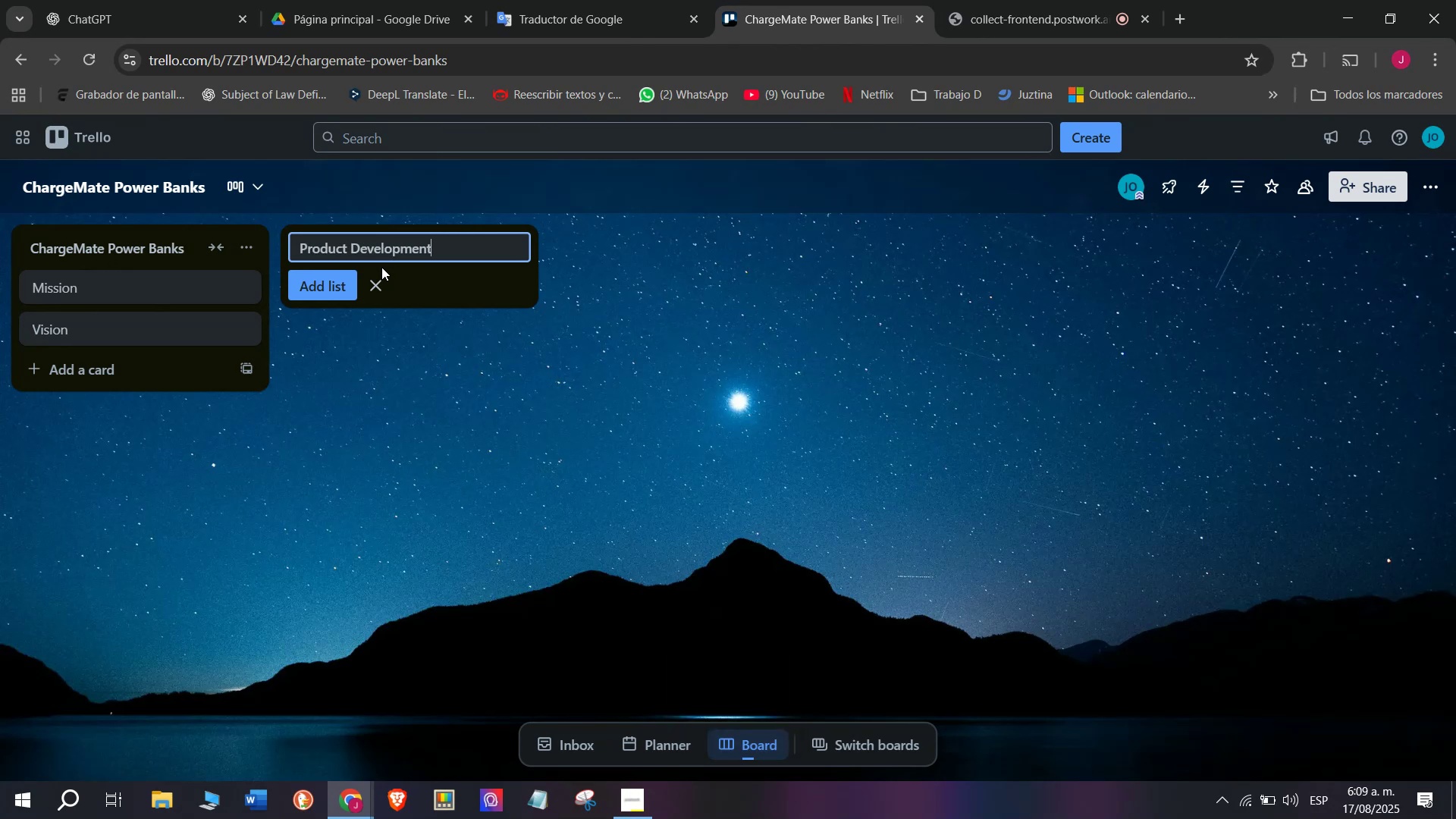 
key(Enter)
 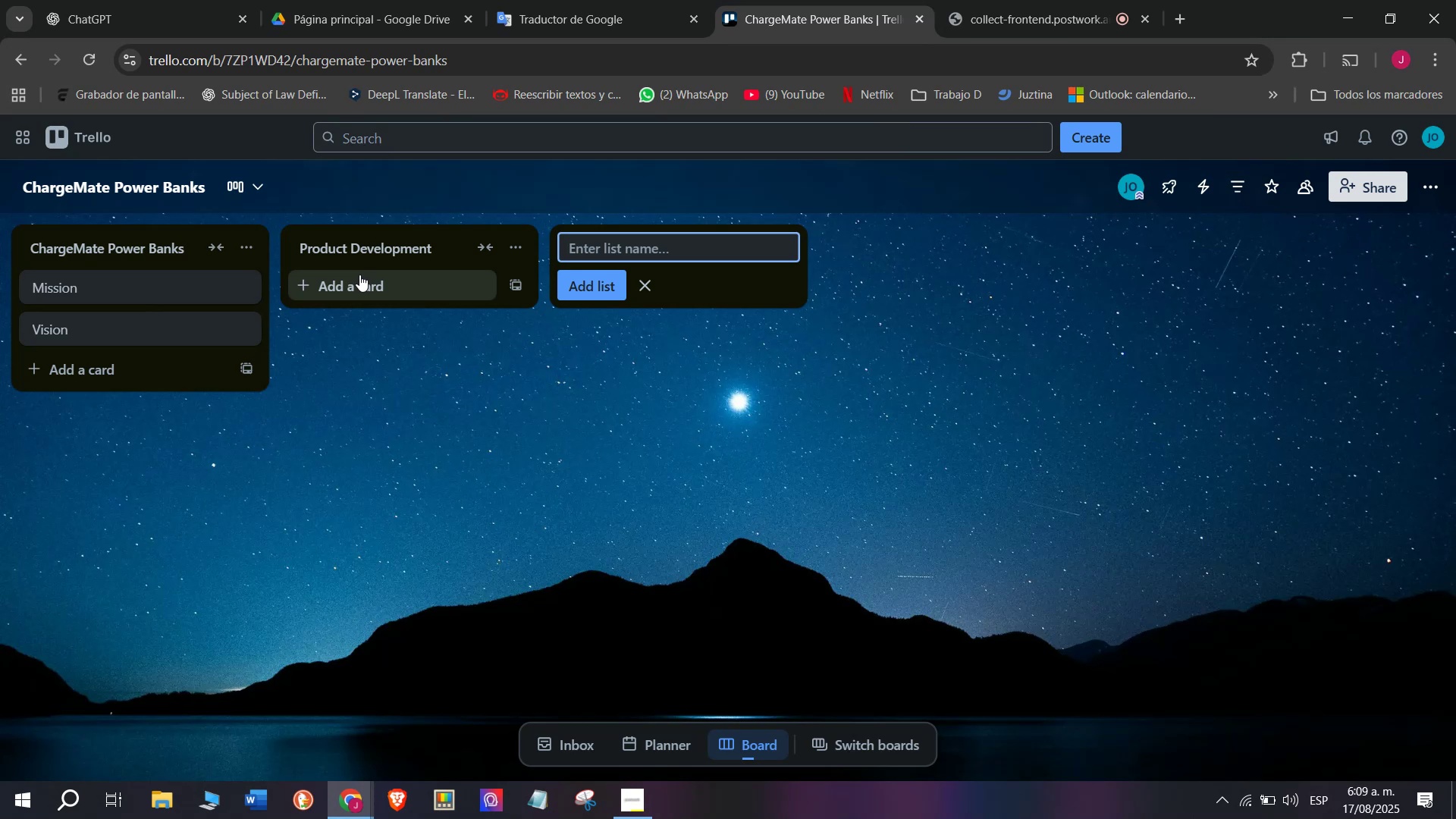 
left_click([363, 297])
 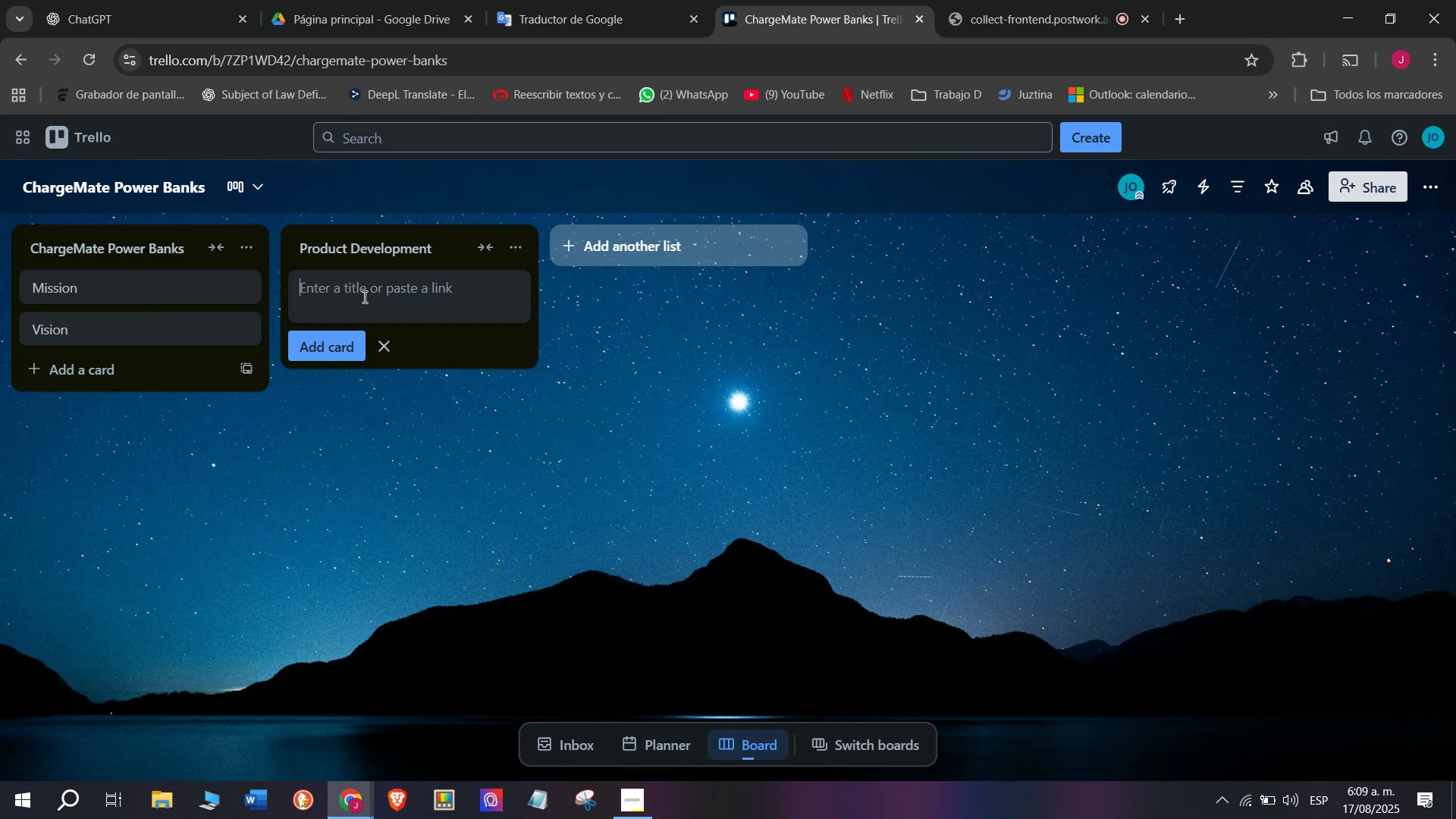 
type(New o)
key(Backspace)
type(Power M)
key(Backspace)
type(Bank Models)
 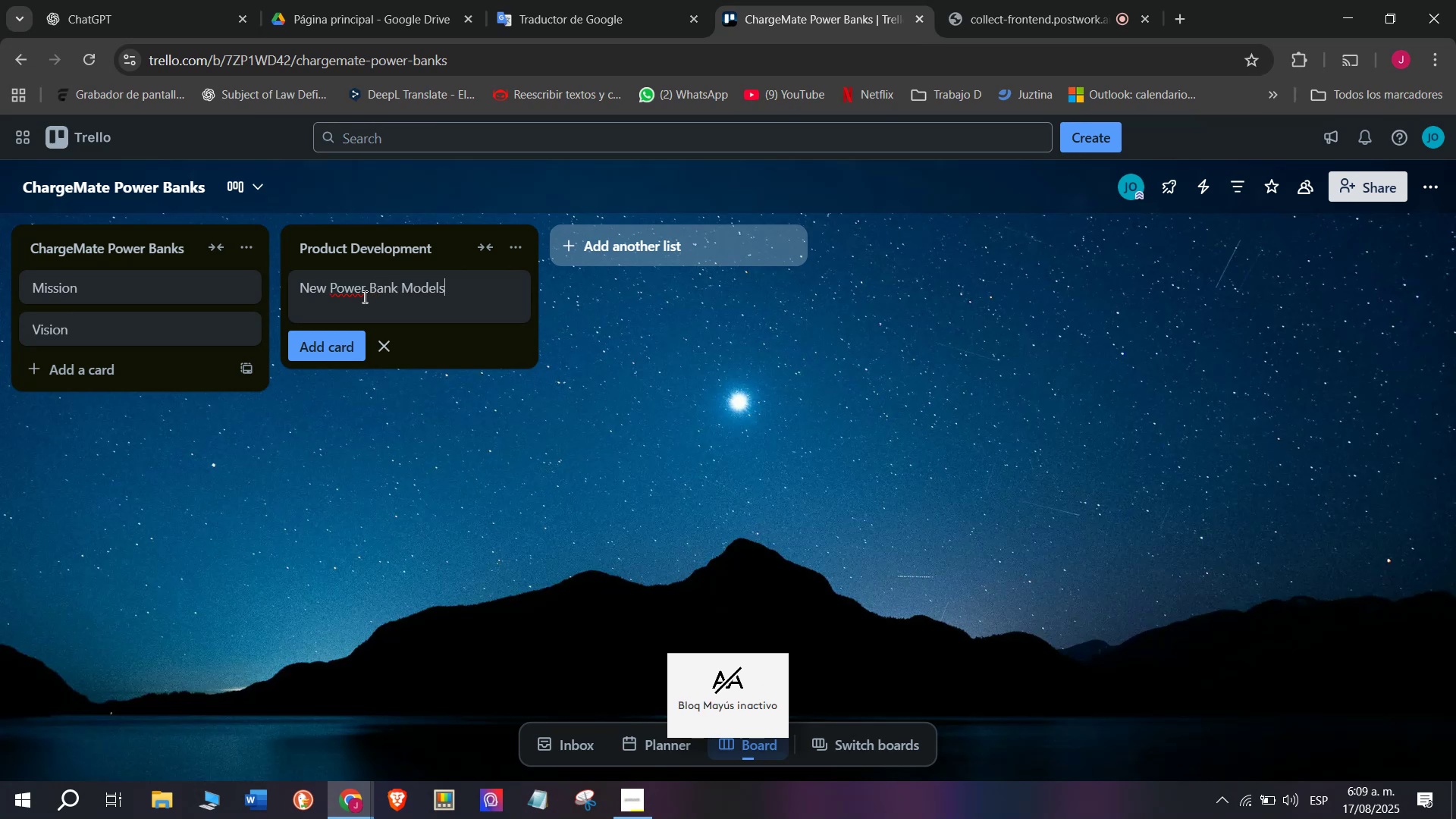 
key(Enter)
 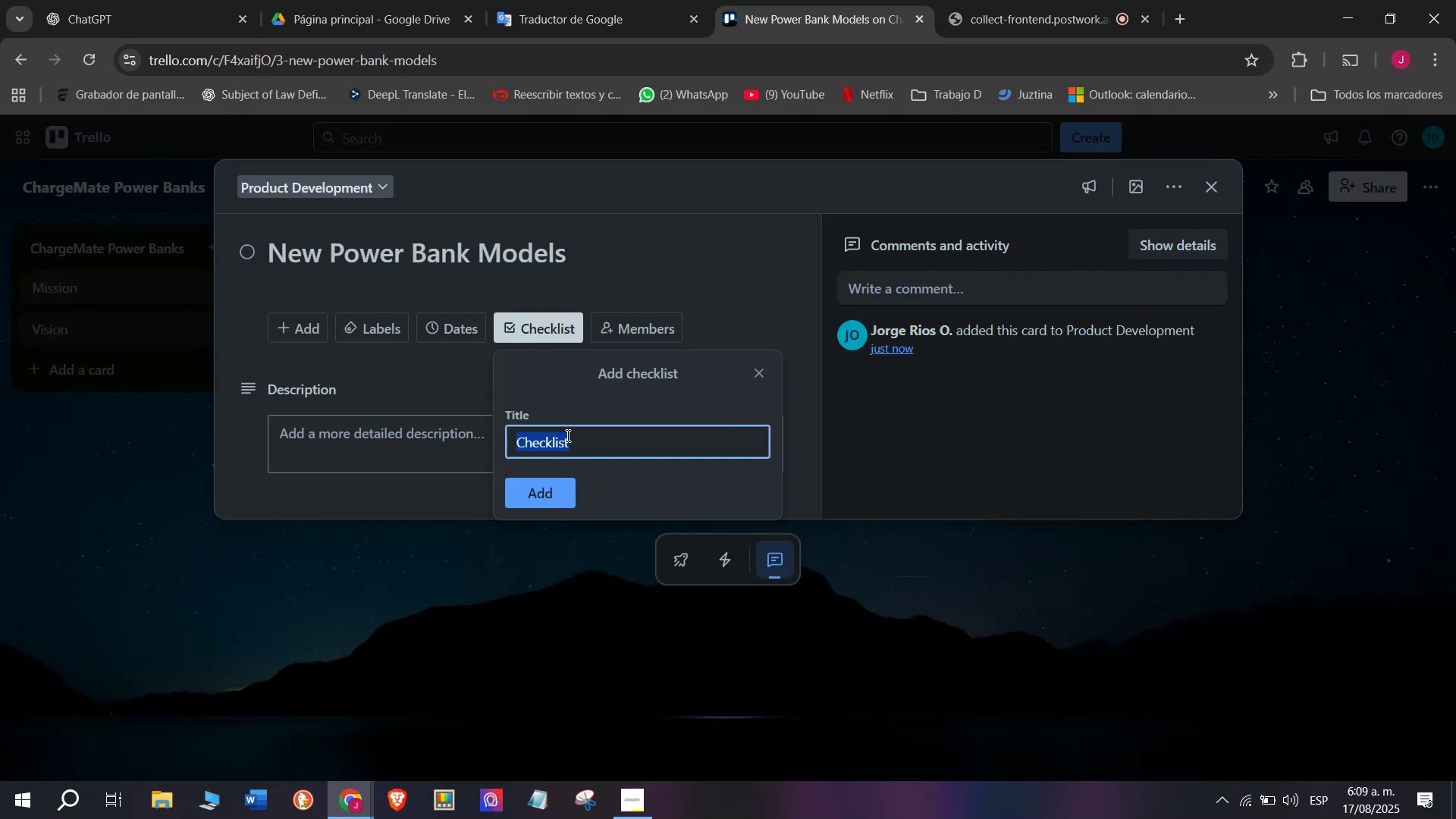 
left_click([559, 485])
 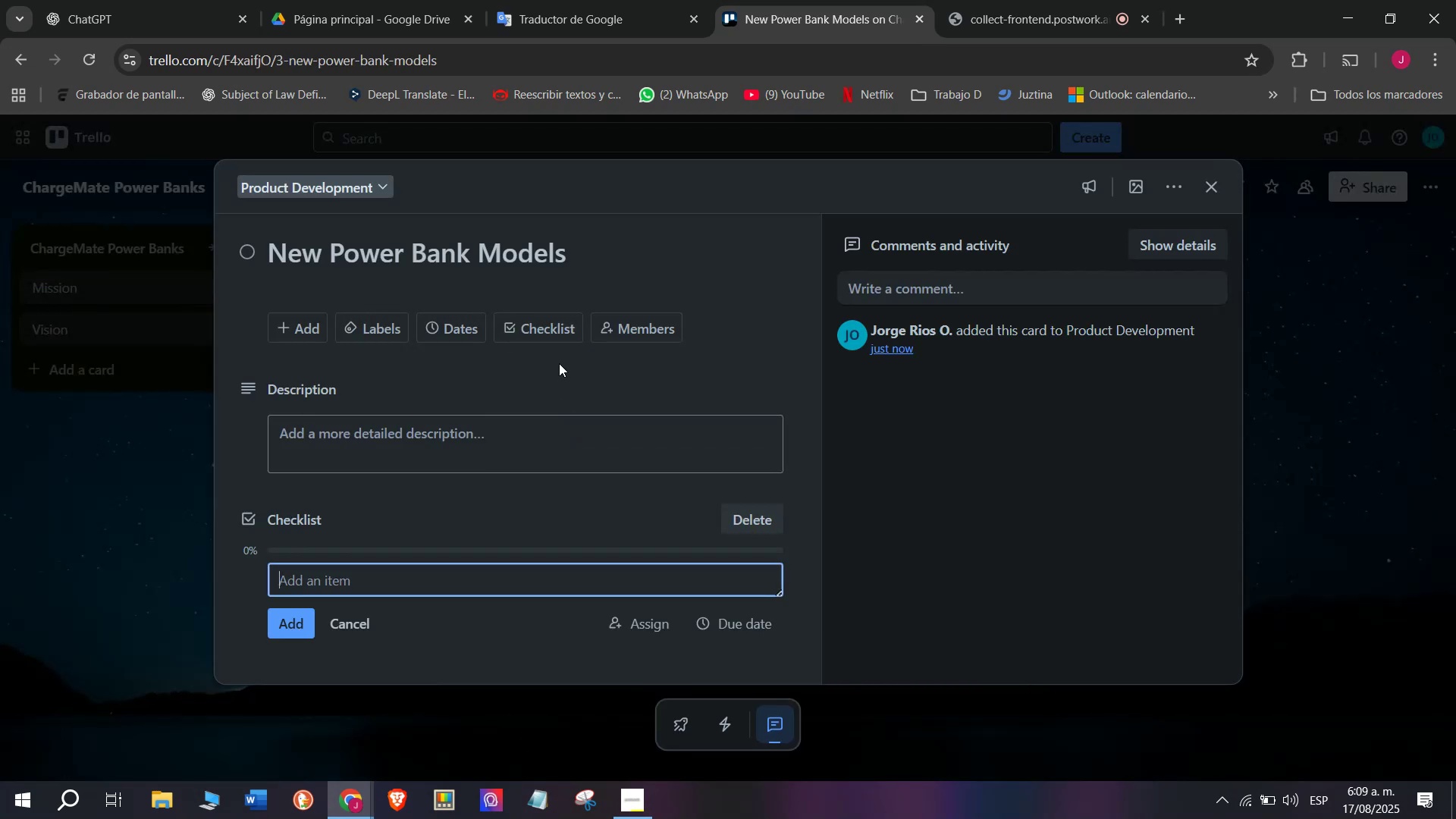 
type(Research)
 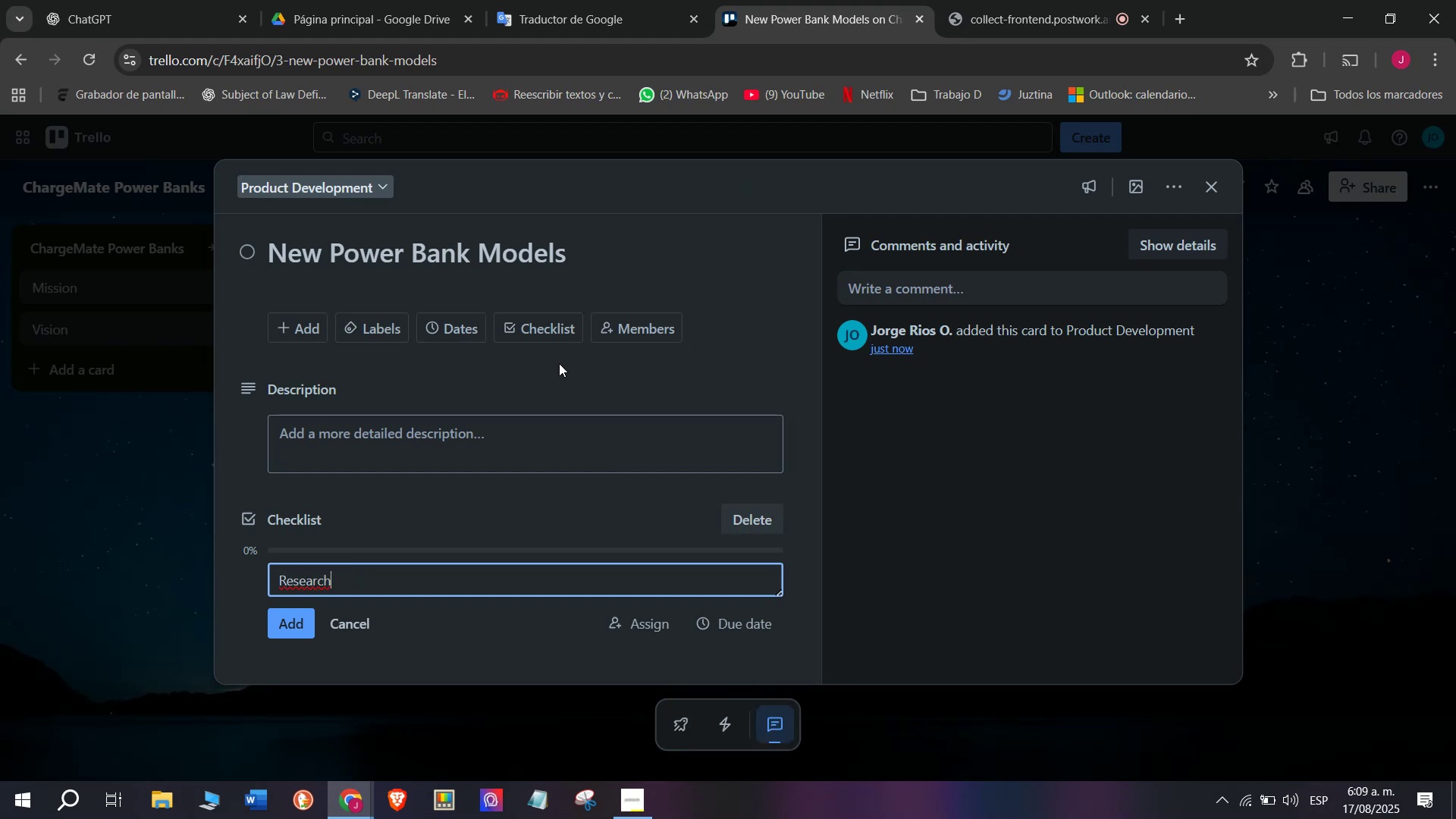 
wait(5.88)
 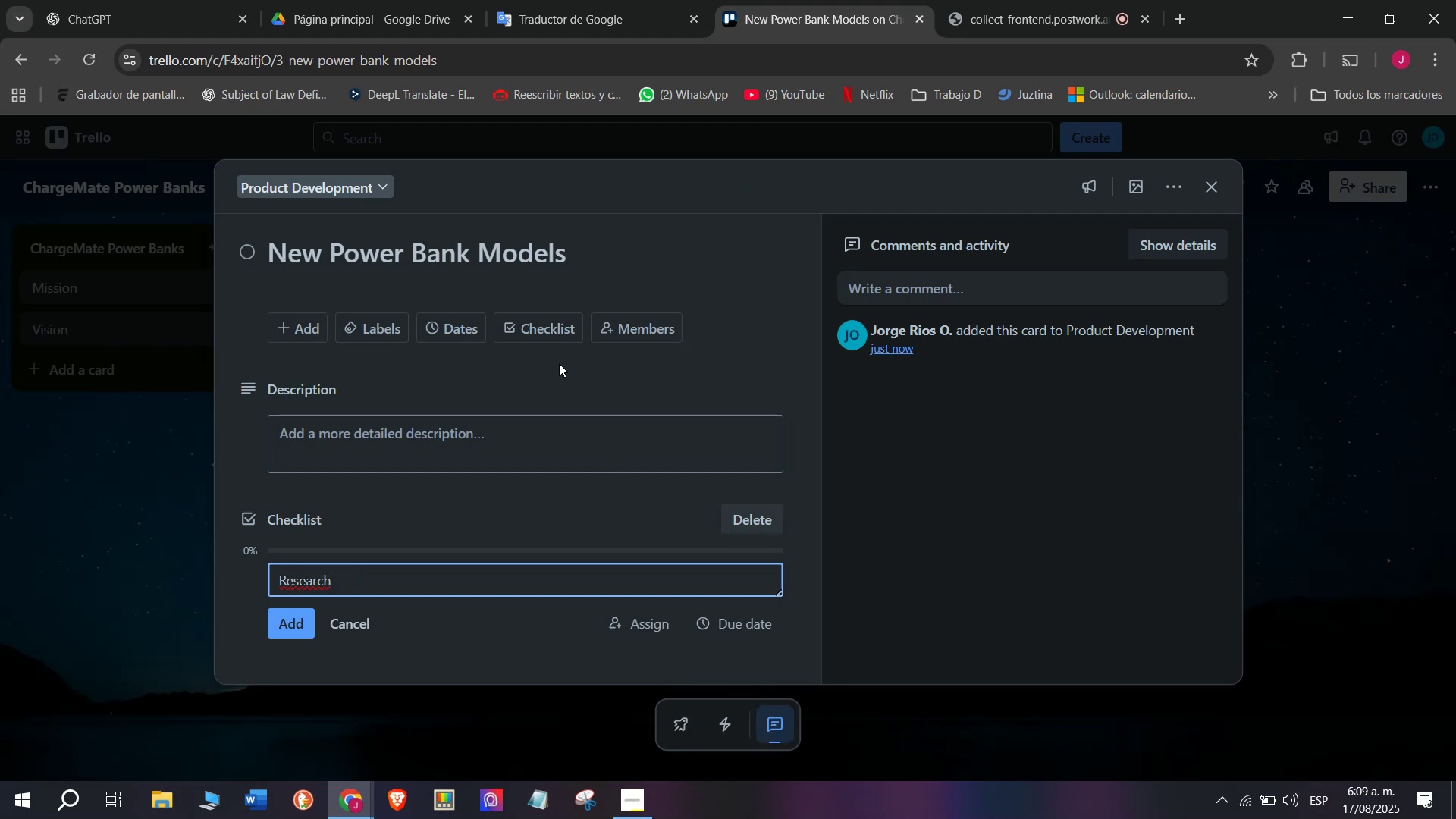 
type( customer needs)
 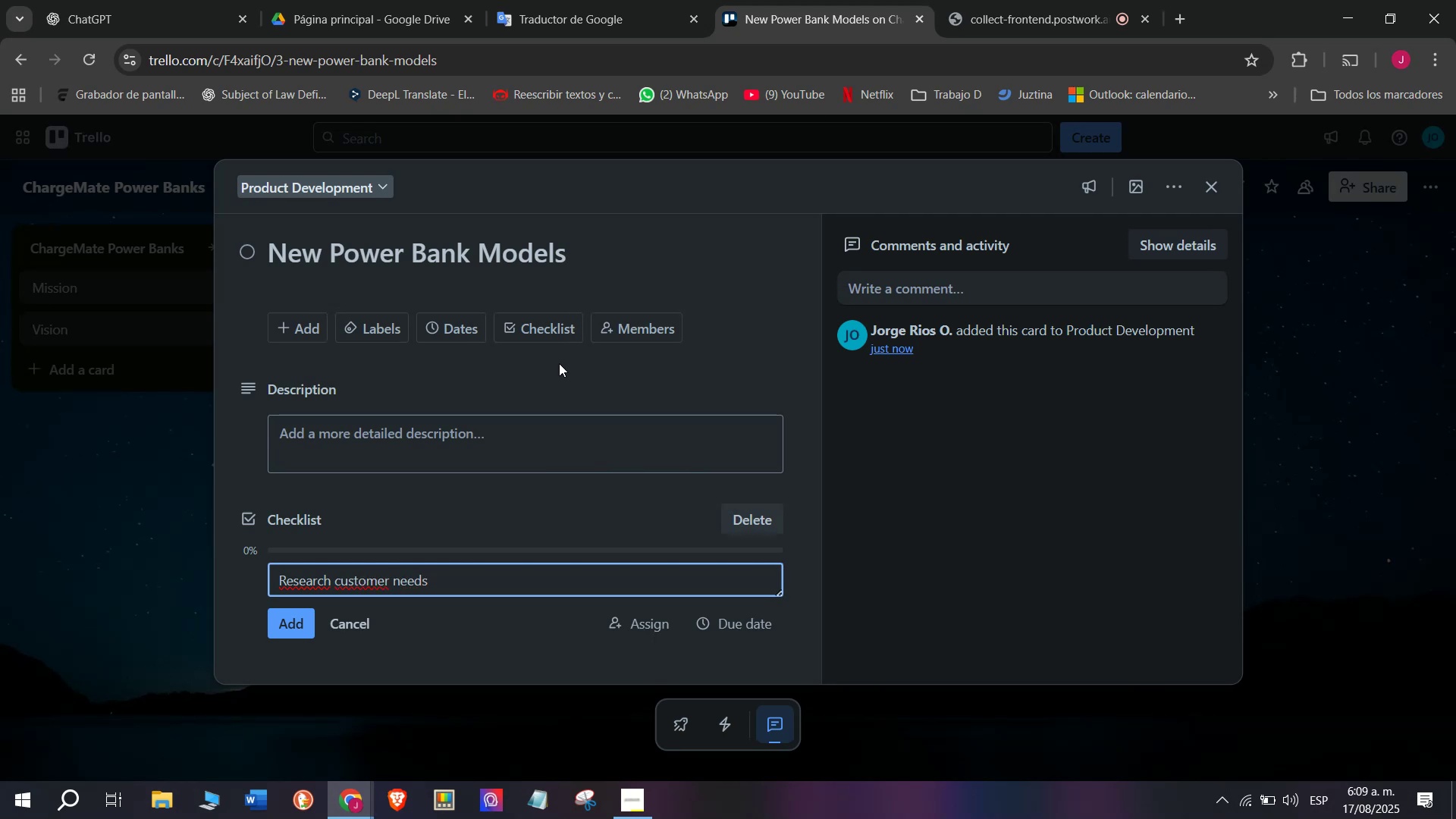 
key(Enter)
 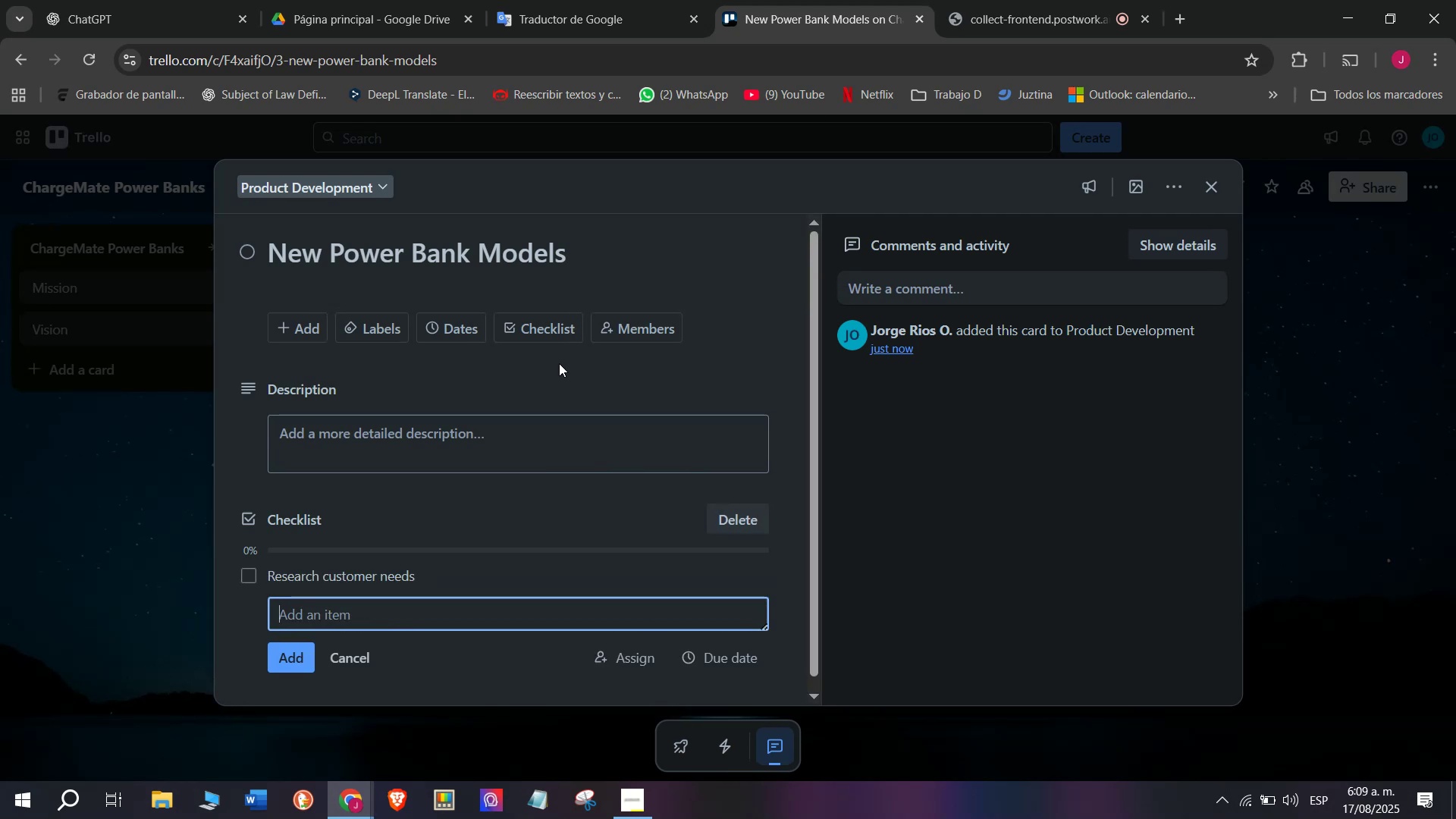 
type(Sketch new designs)
 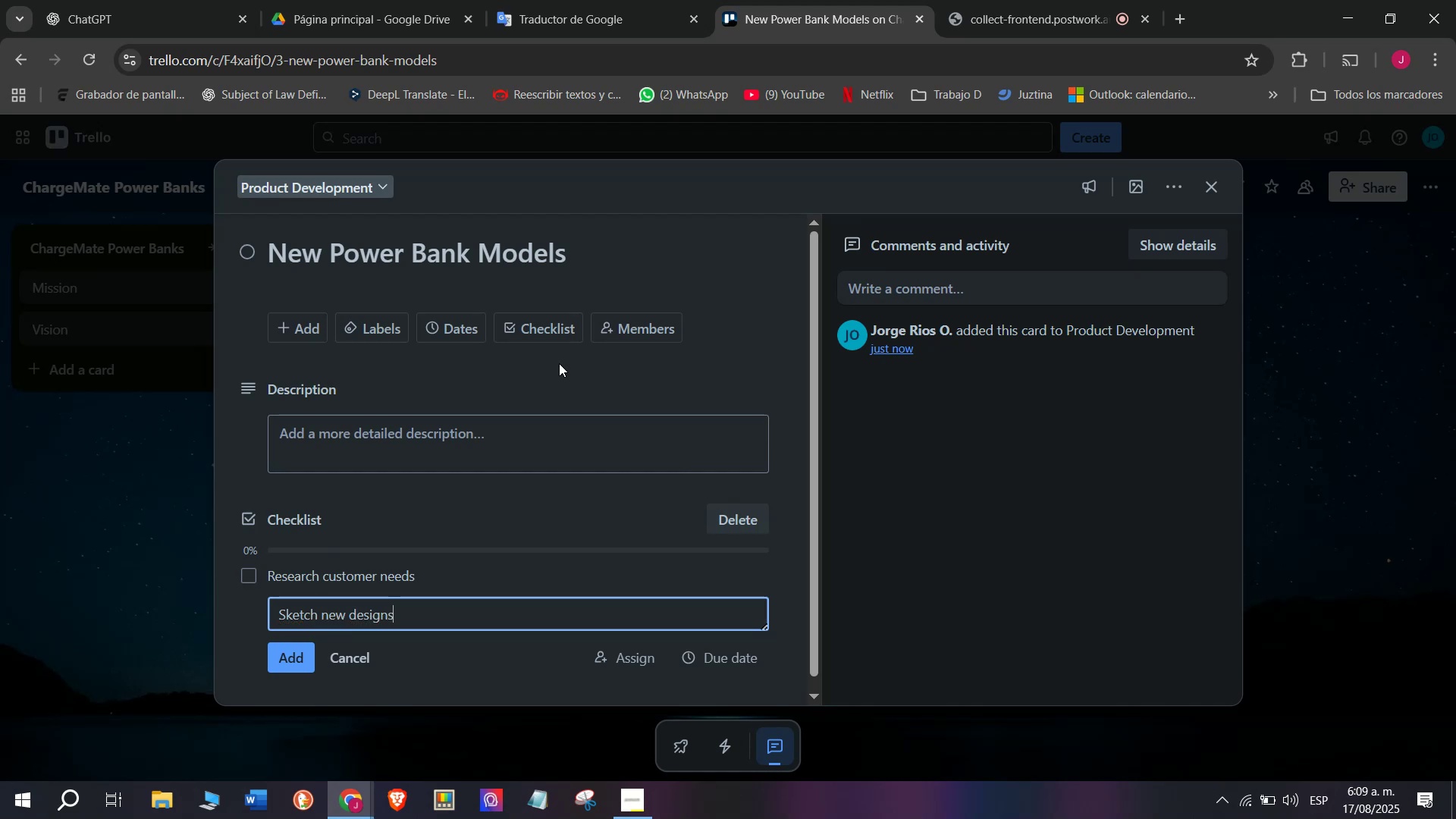 
key(Enter)
 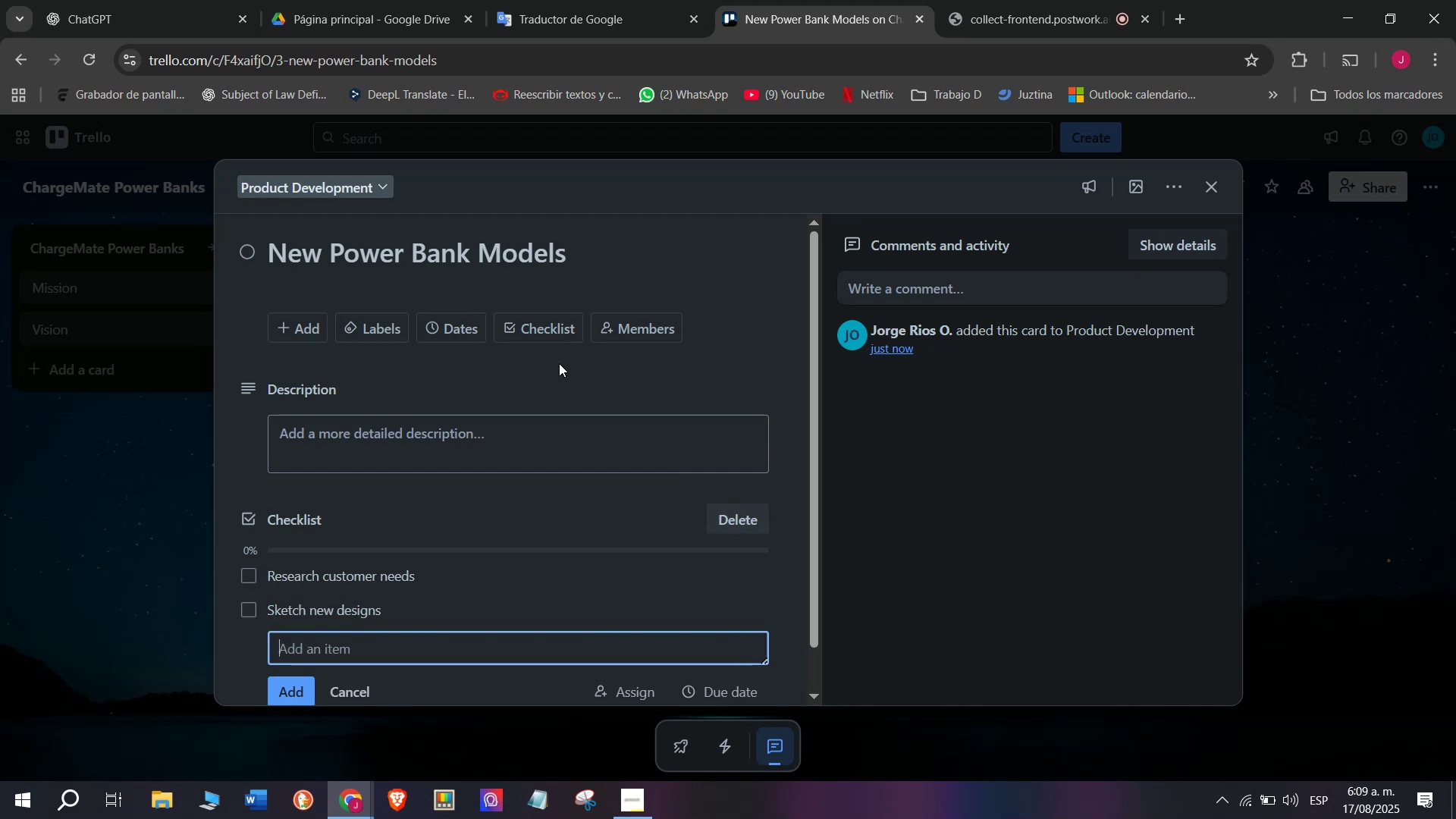 
type(Select batery)
key(Backspace)
key(Backspace)
key(Backspace)
type(tery typr)
key(Backspace)
type(e)
 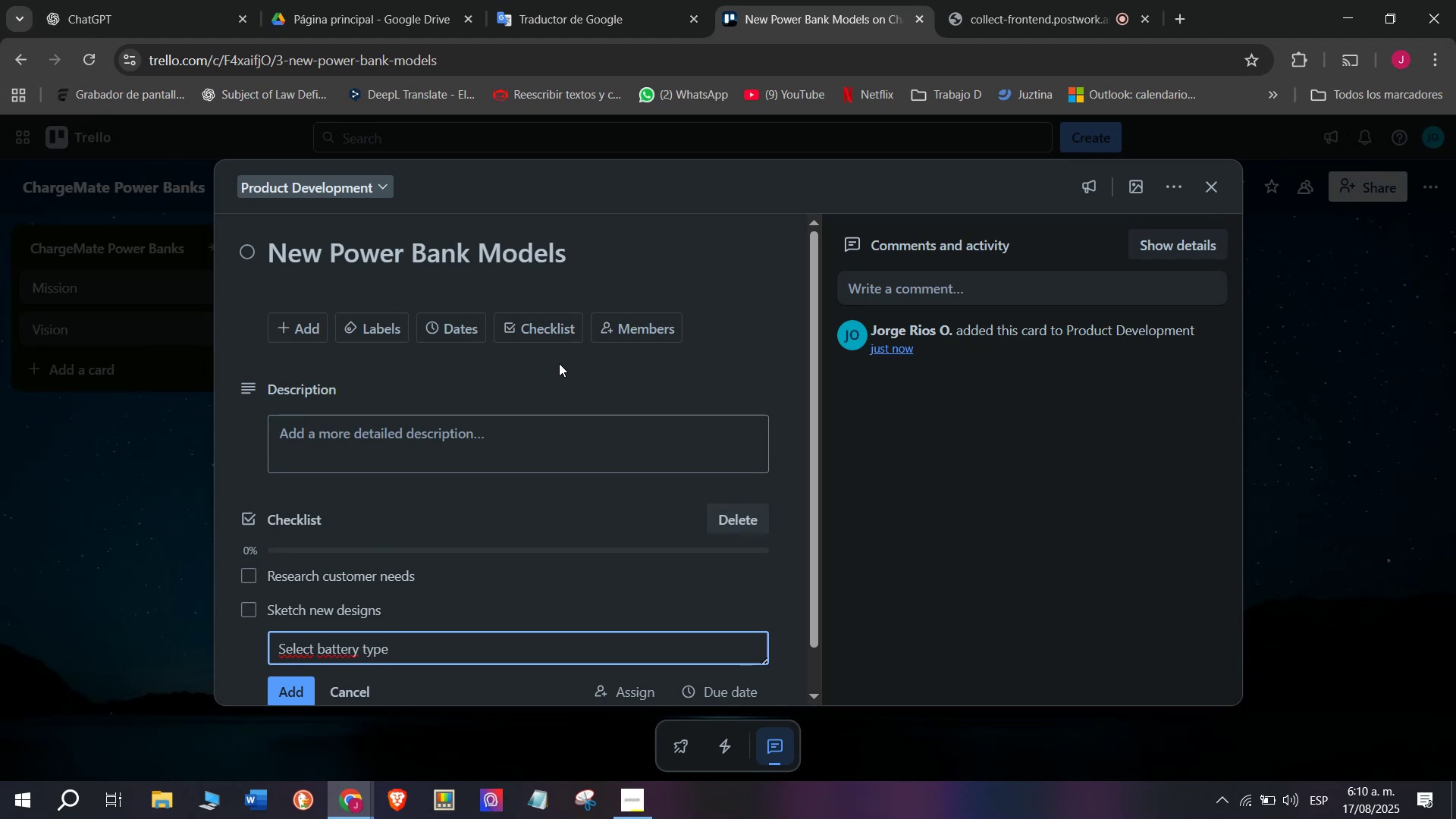 
key(Enter)
 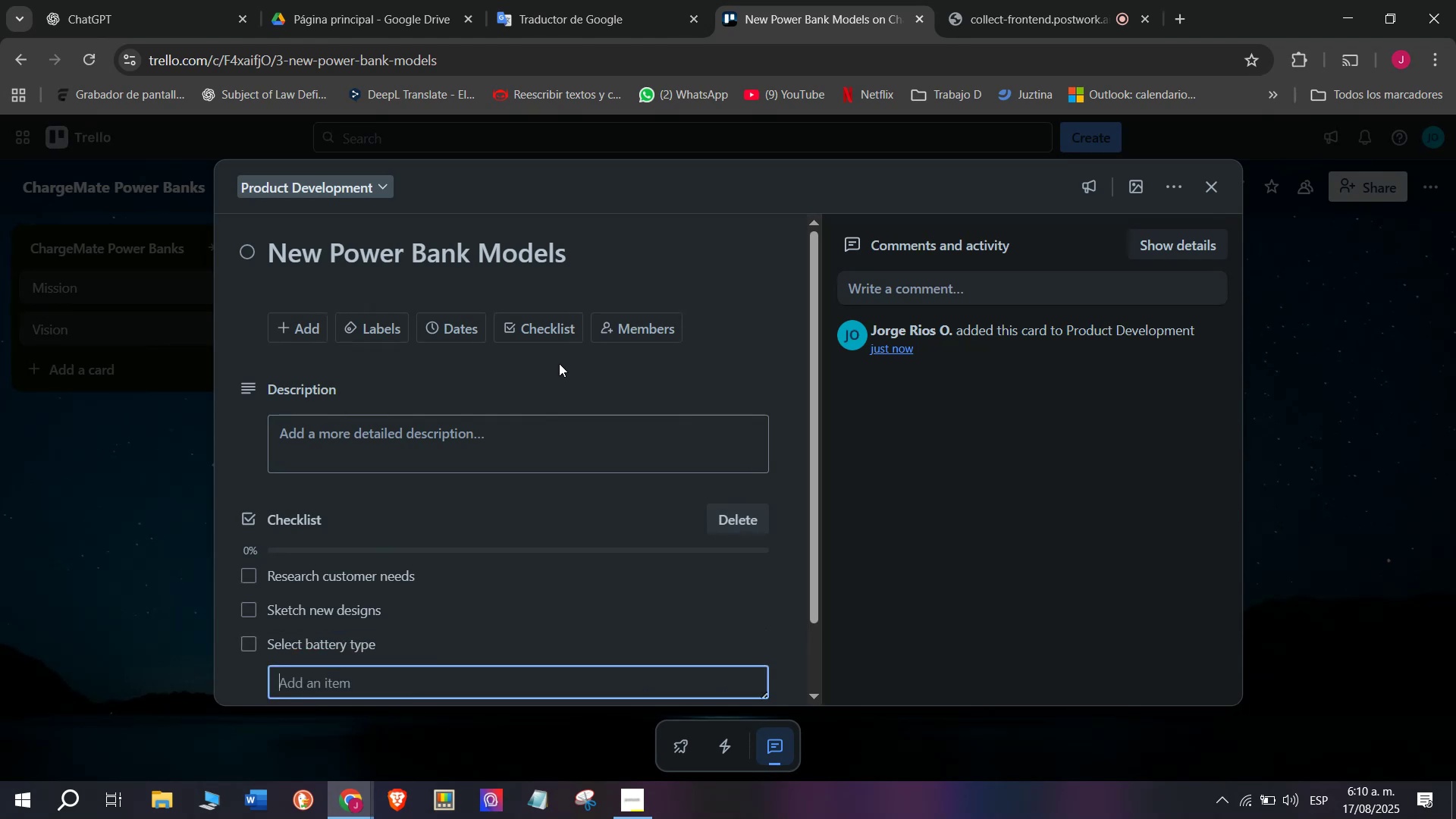 
type(Prop)
key(Backspace)
type(totype)
 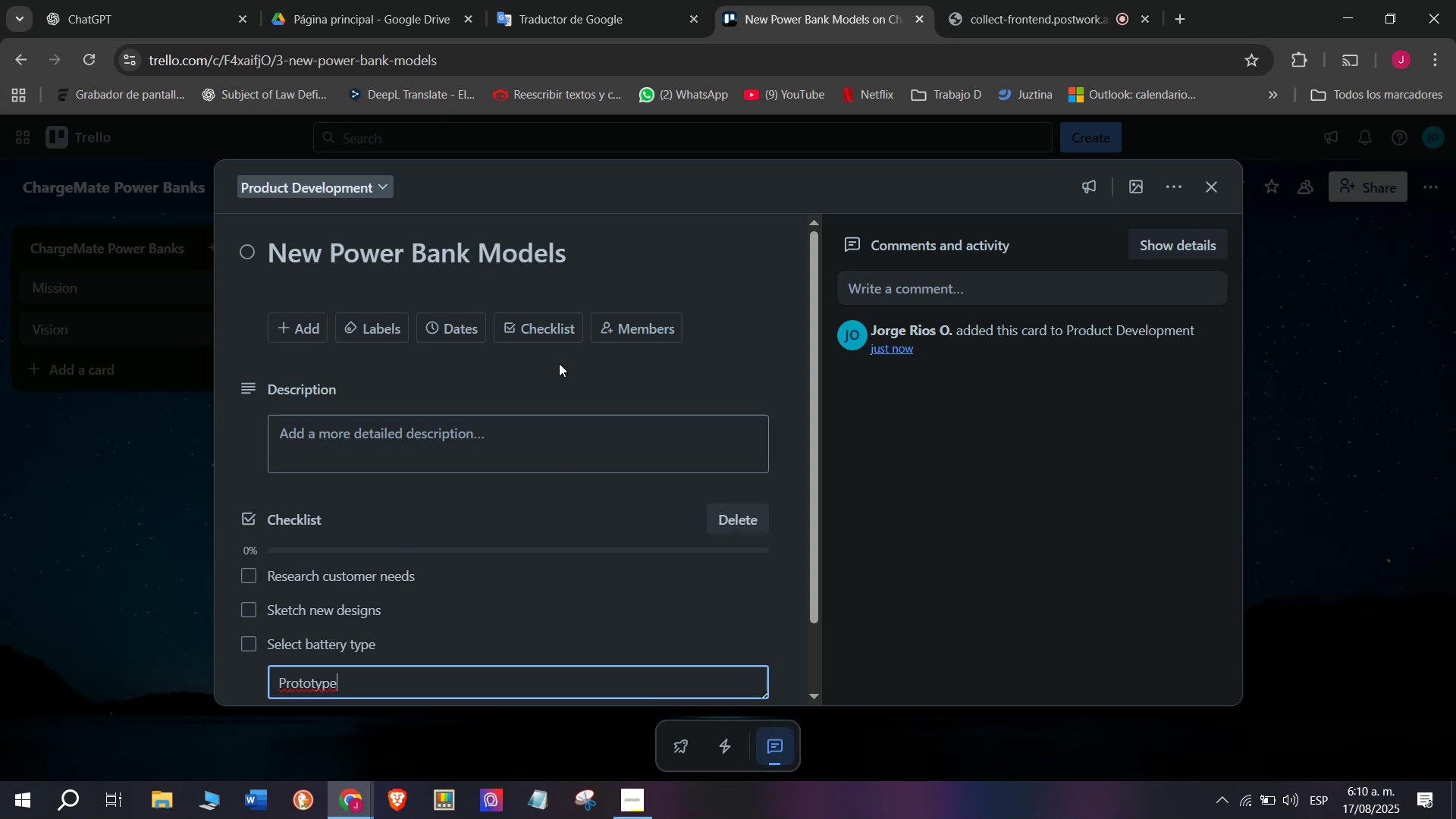 
type( Fast charging)
 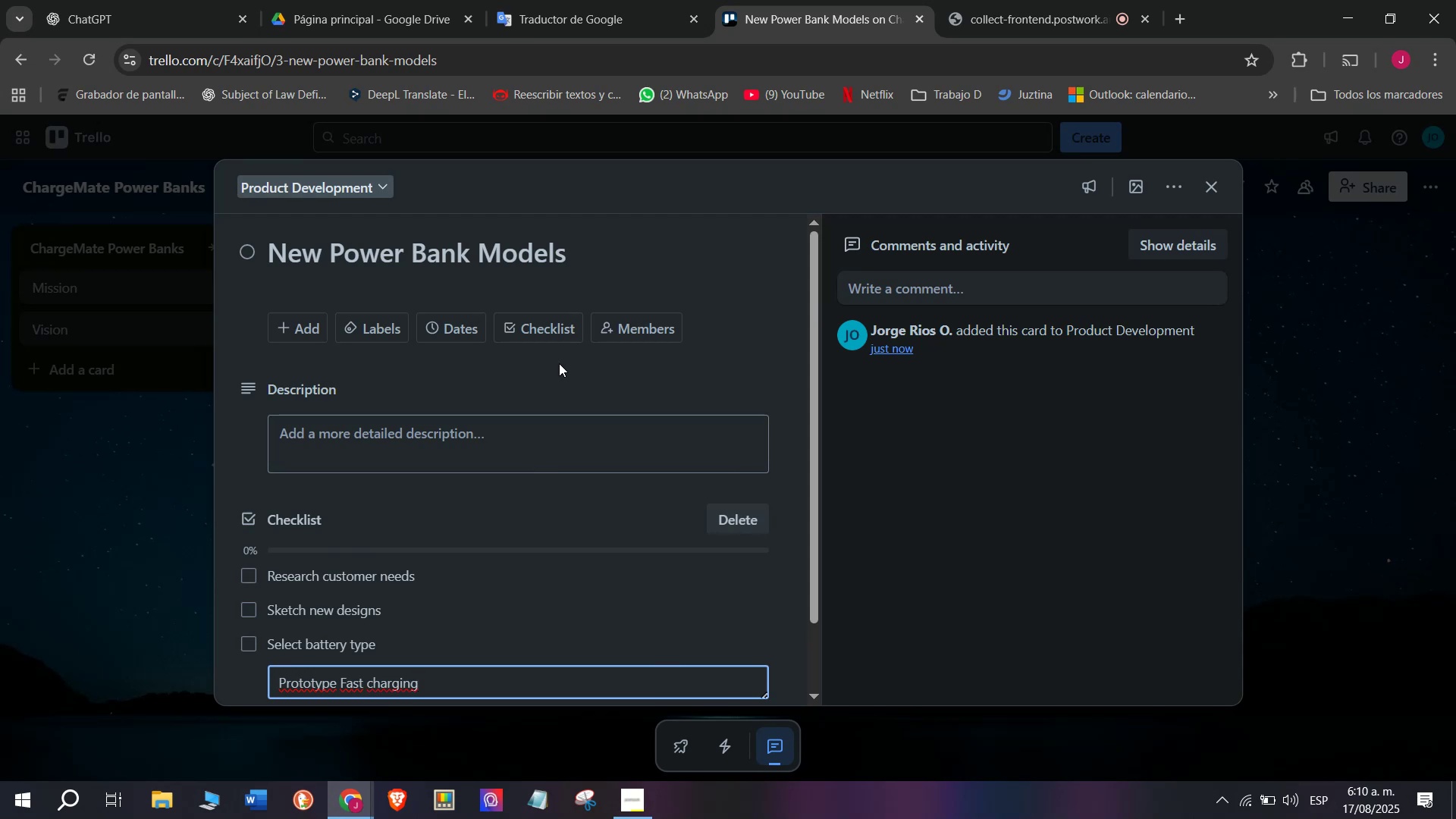 
key(Enter)
 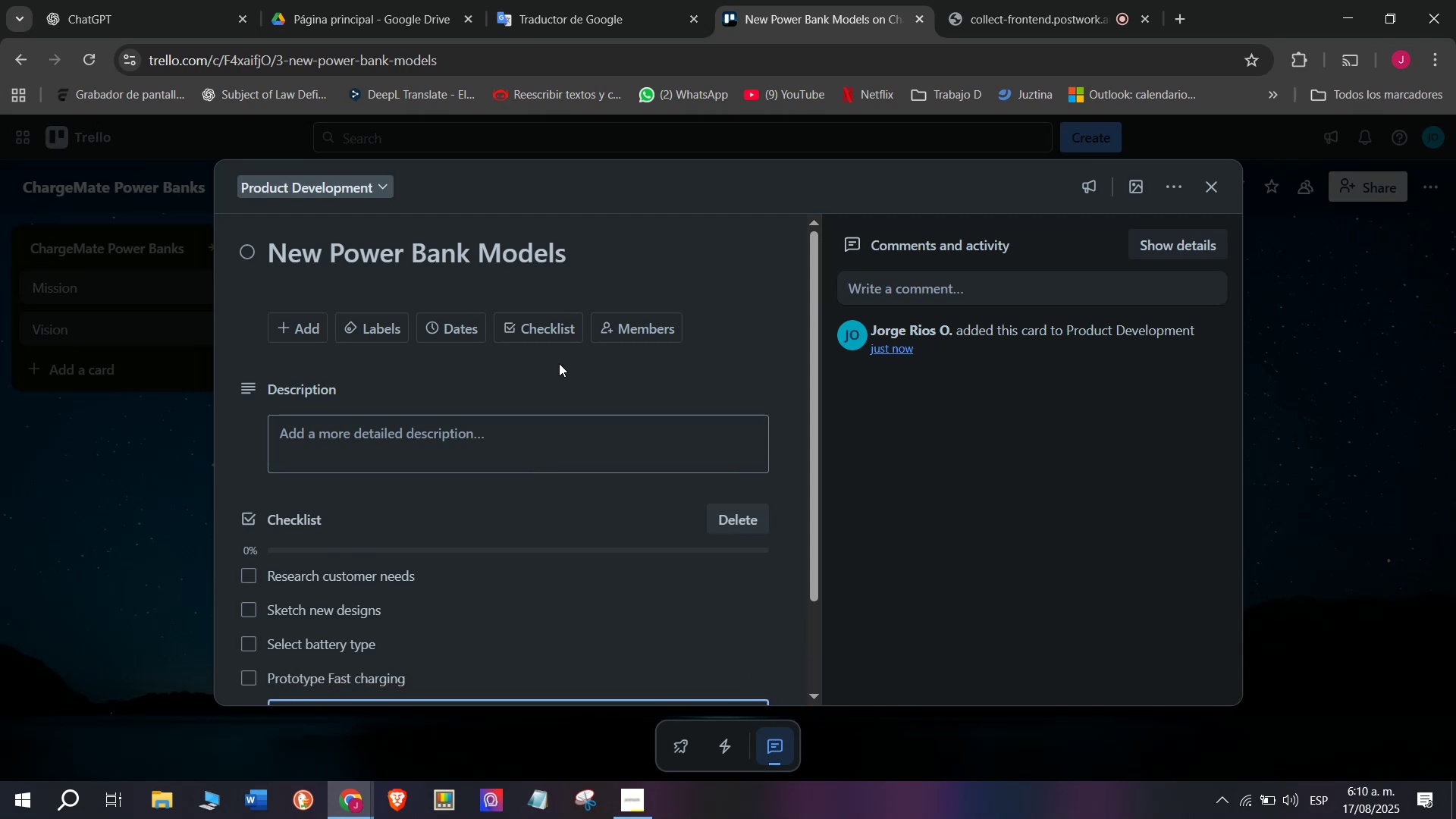 
scroll: coordinate [405, 517], scroll_direction: down, amount: 7.0
 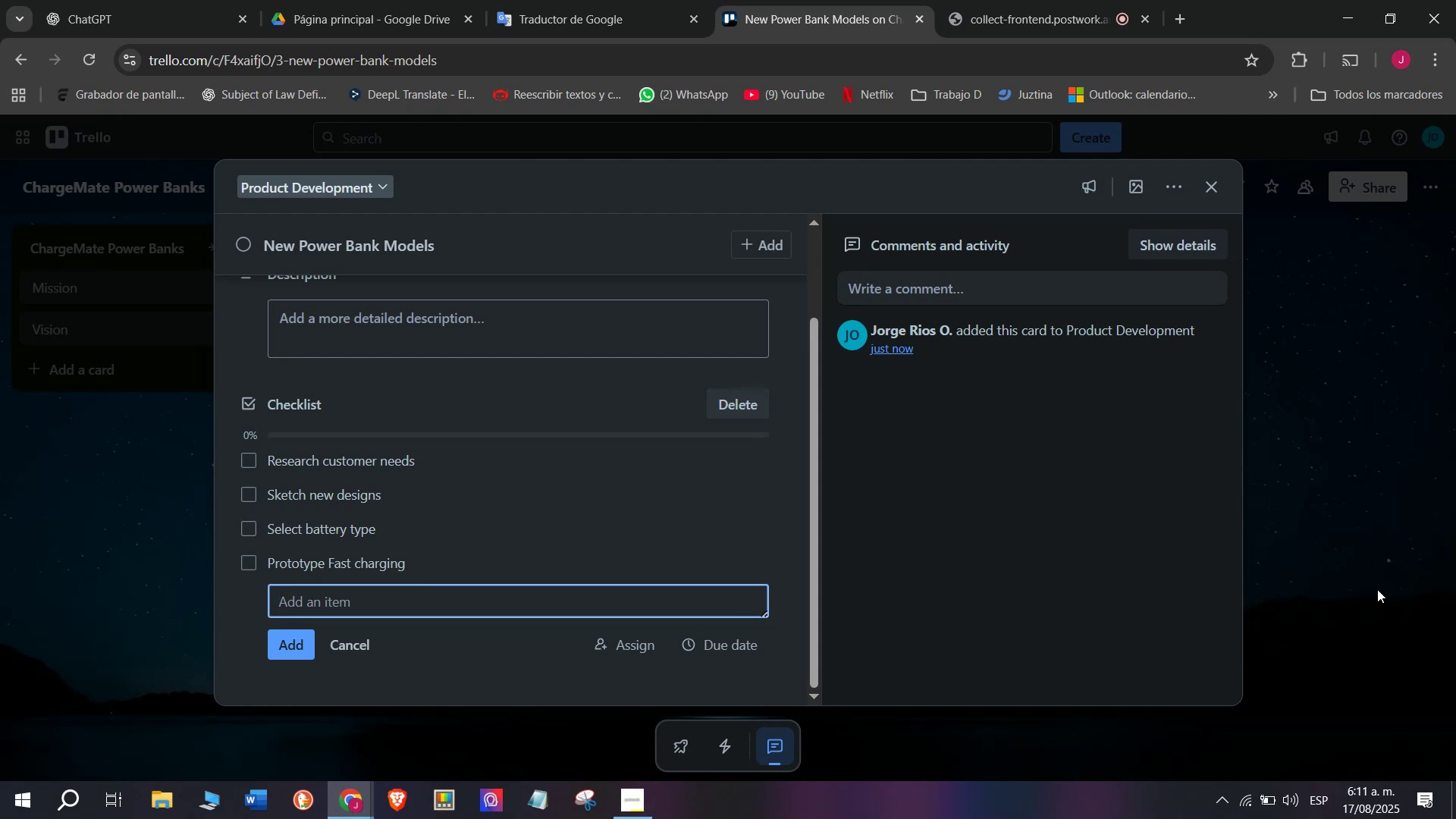 
wait(52.51)
 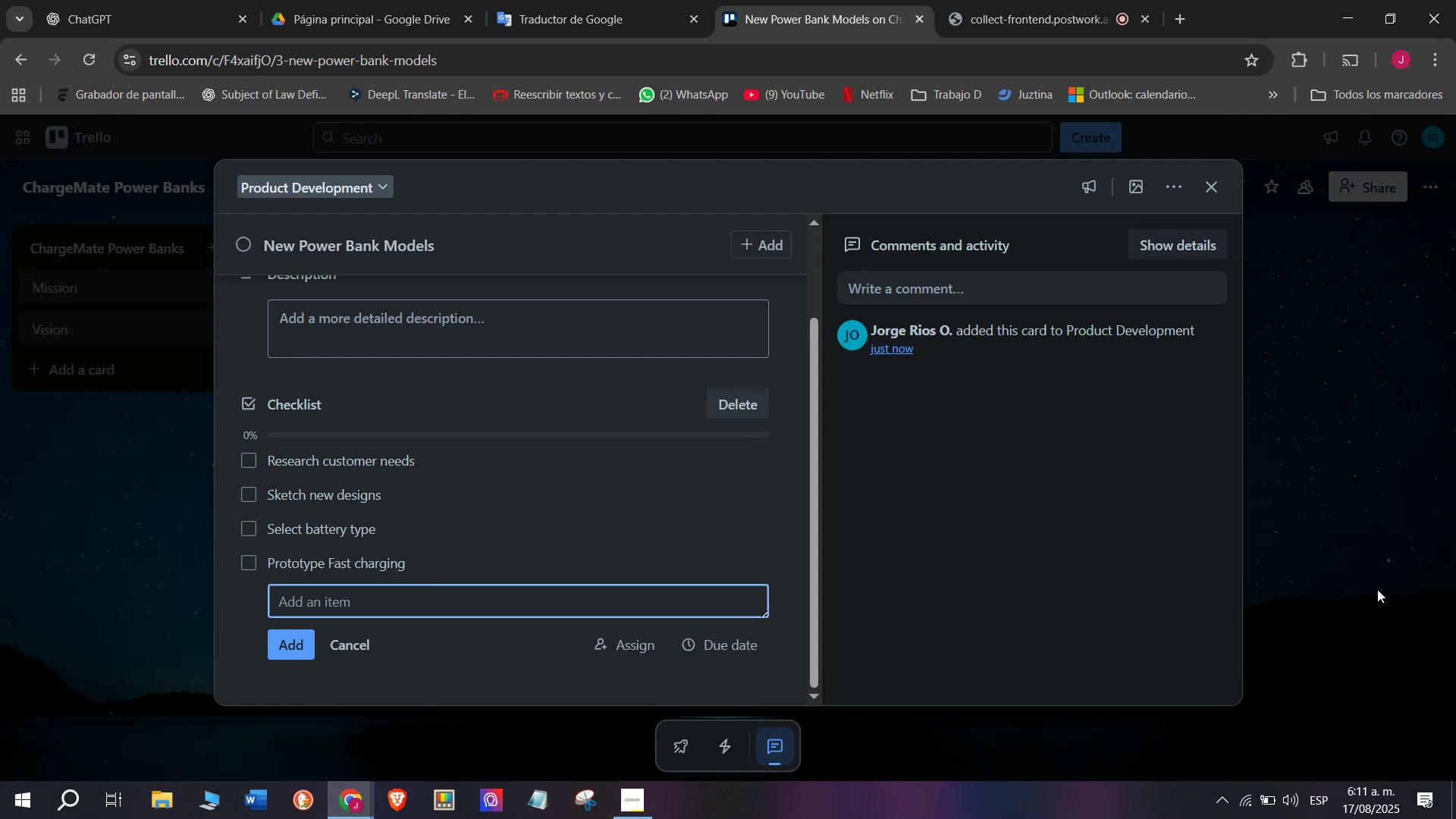 
left_click([432, 570])
 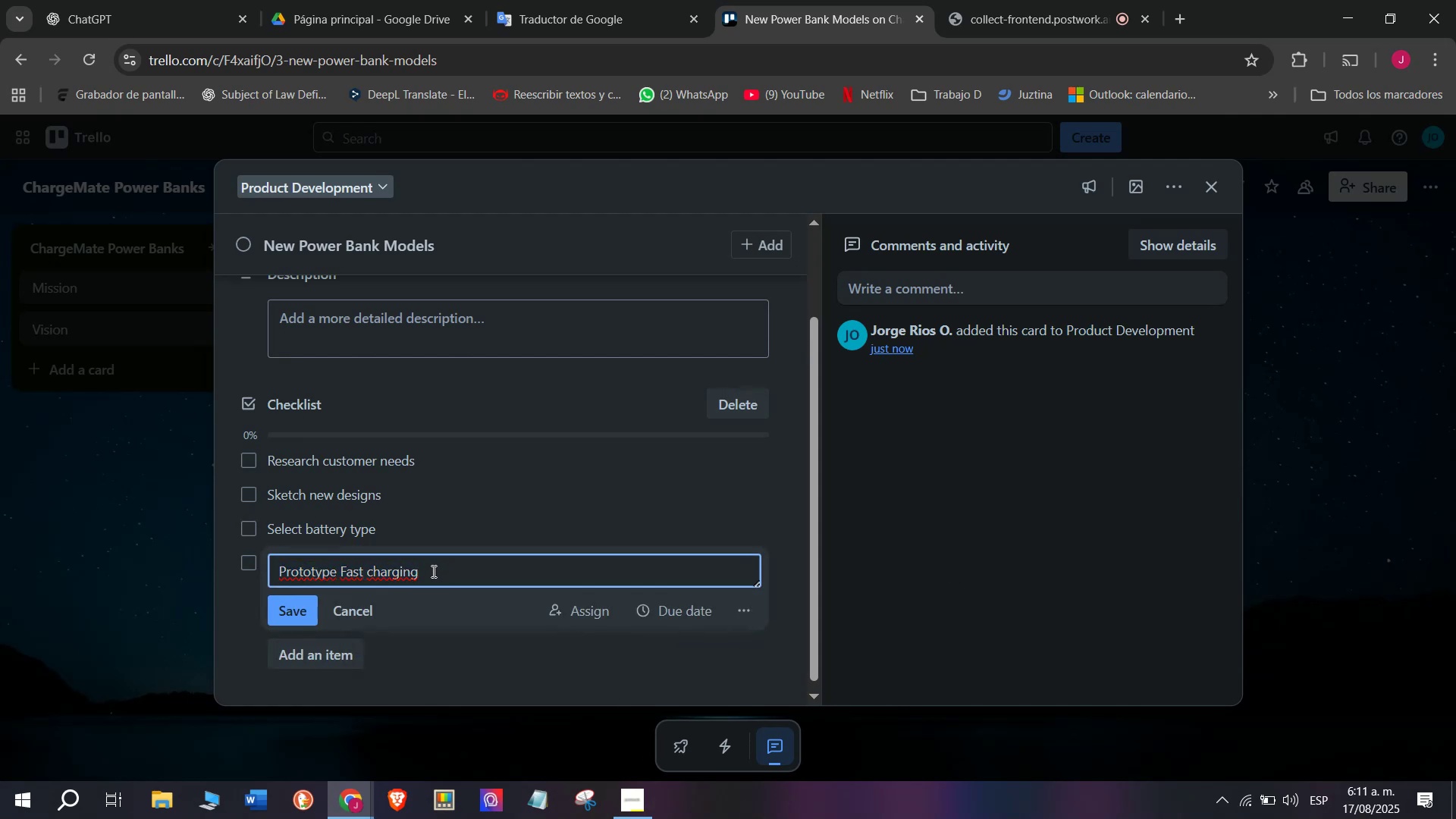 
left_click_drag(start_coordinate=[432, 570], to_coordinate=[420, 568])
 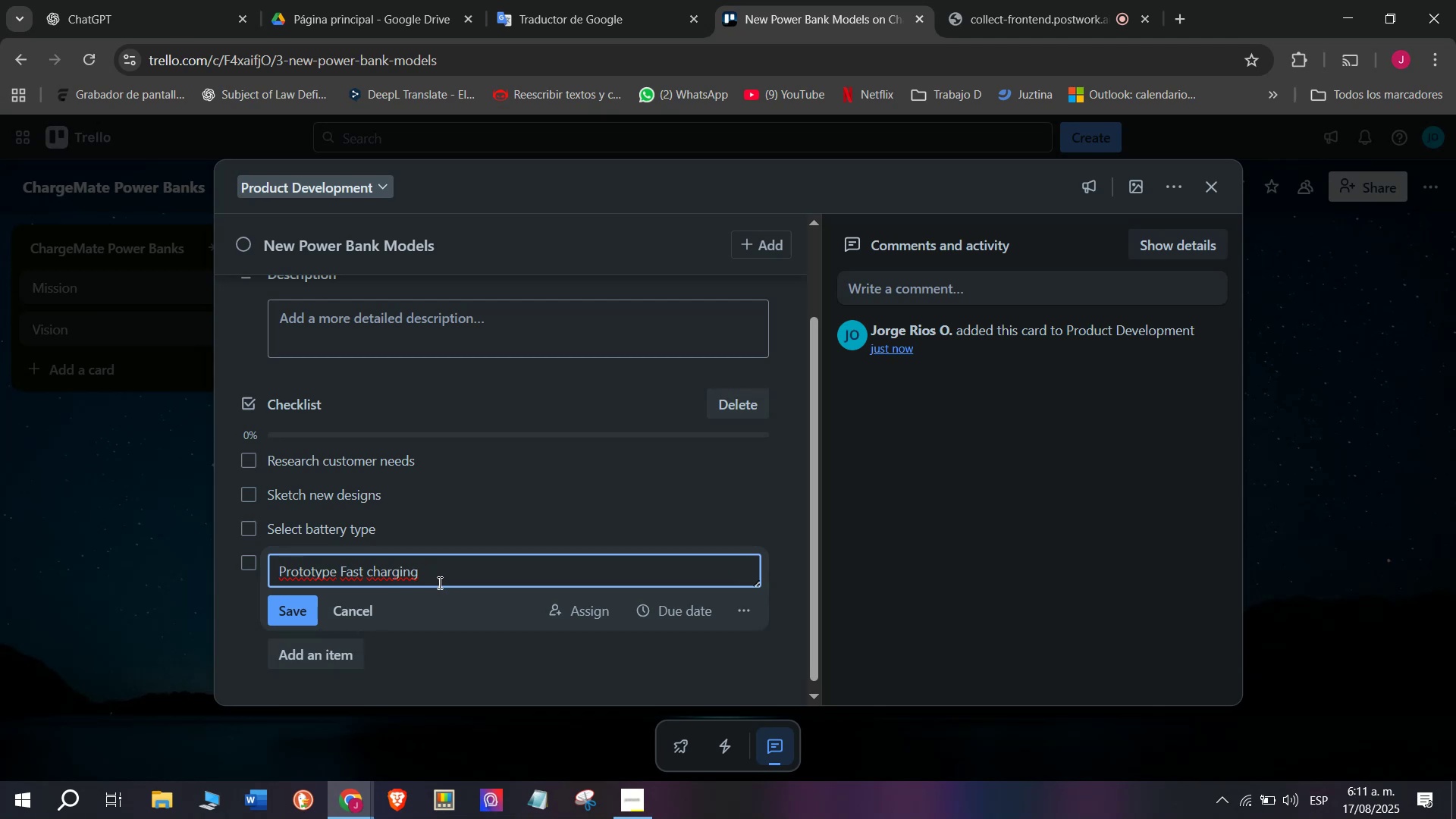 
left_click_drag(start_coordinate=[442, 579], to_coordinate=[343, 593])
 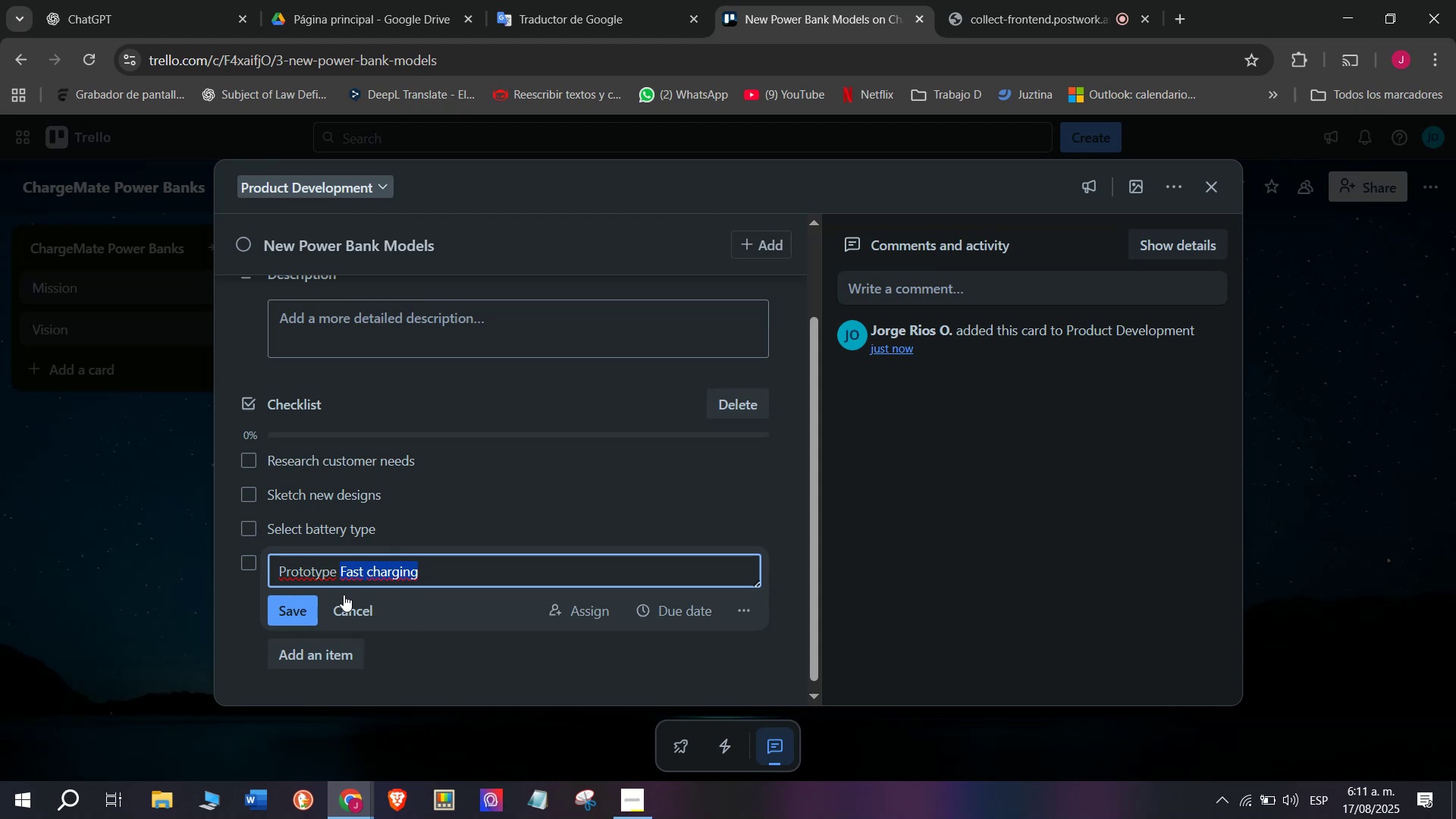 
key(Control+C)
 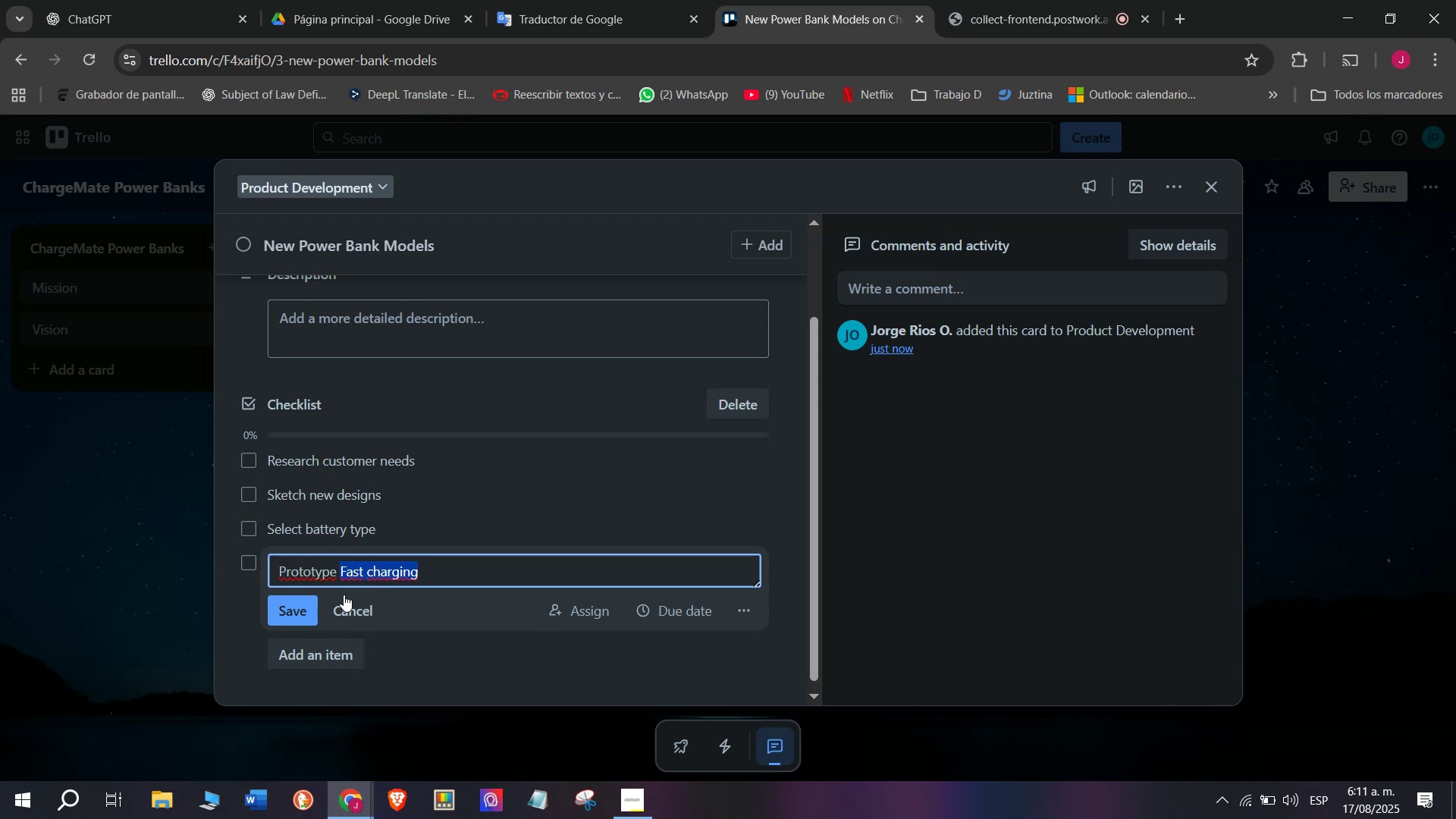 
key(Backspace)
type(twe)
 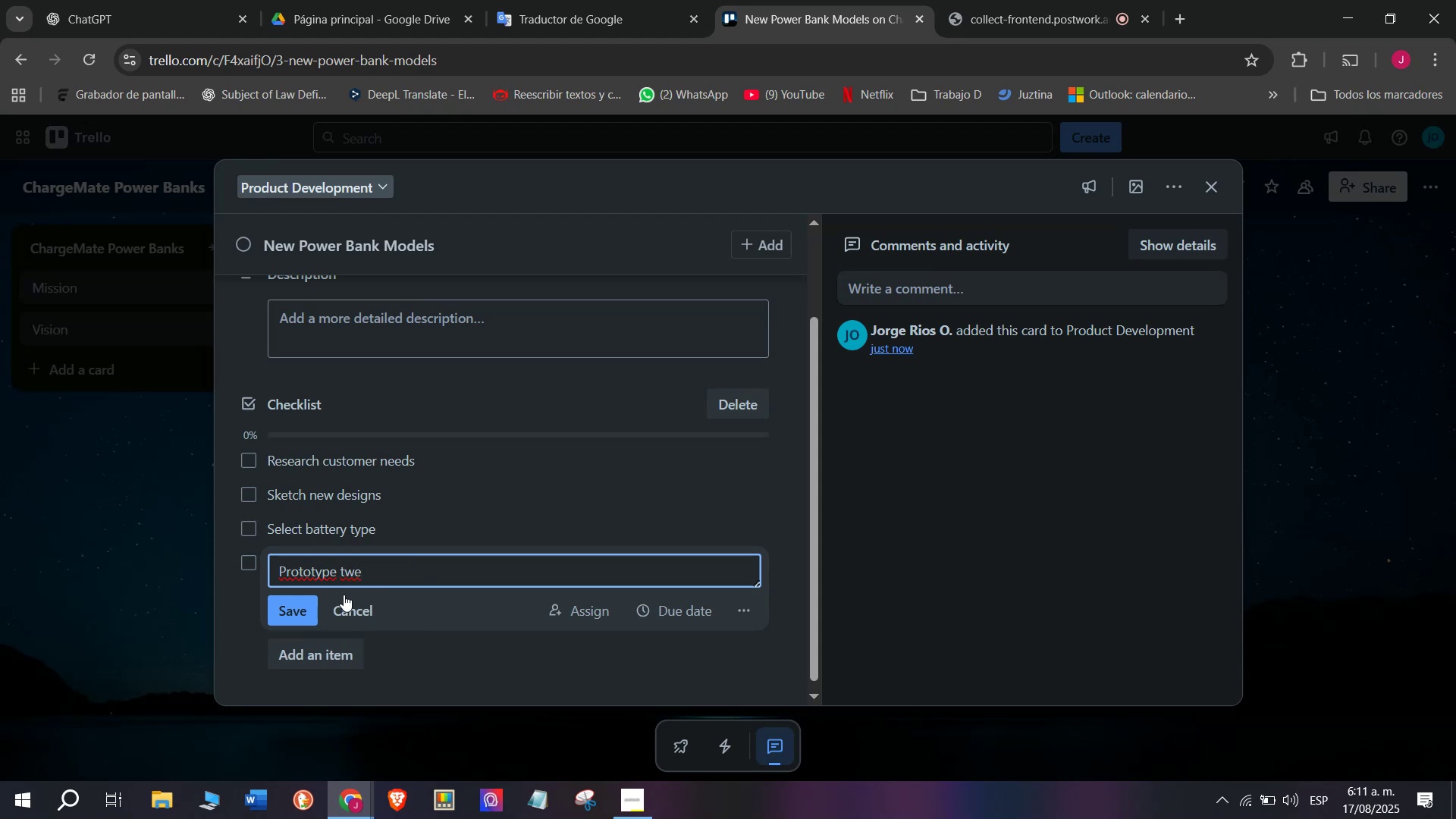 
key(Backspace)
key(Backspace)
key(Backspace)
type(testing)
 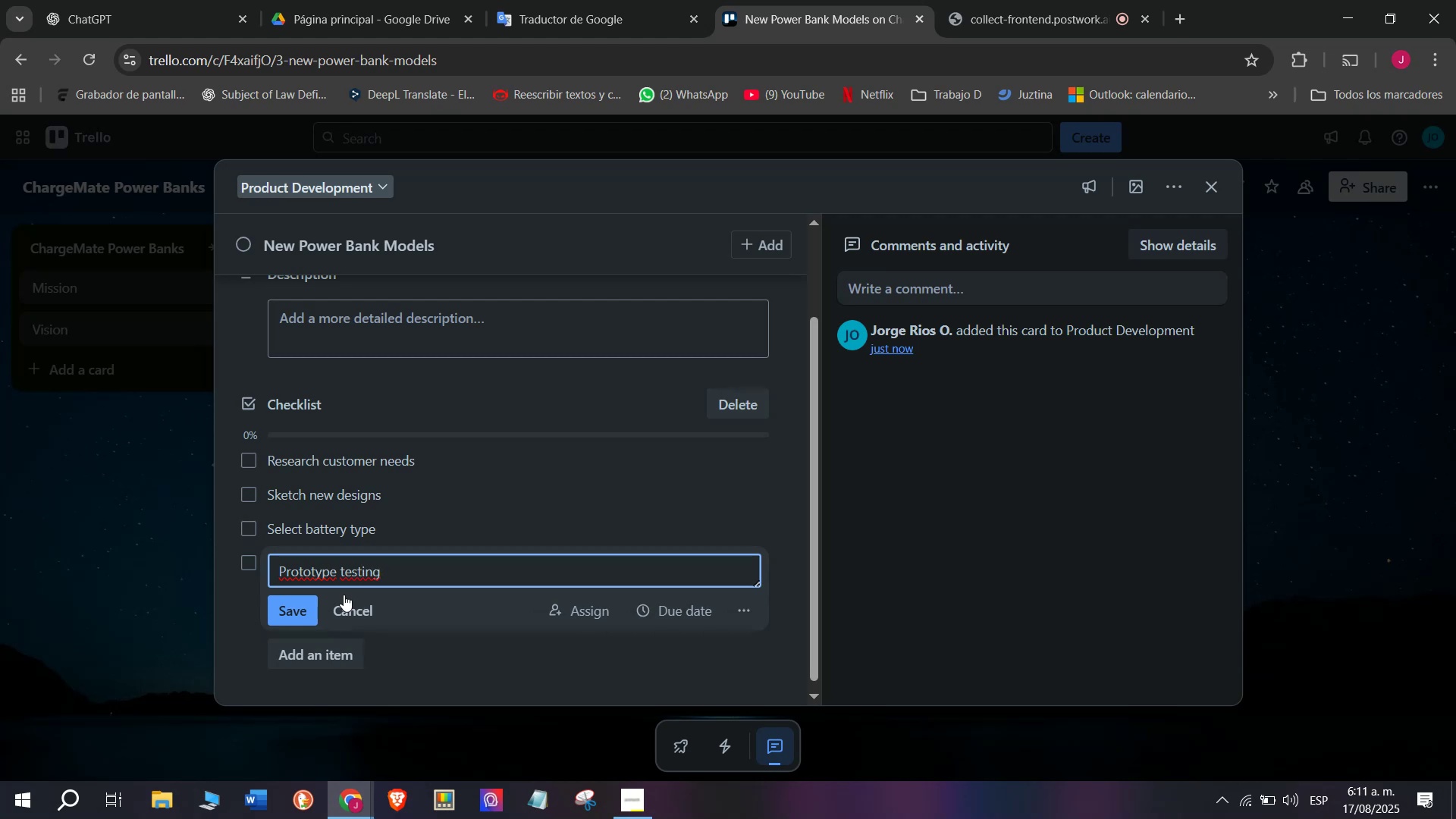 
key(Enter)
 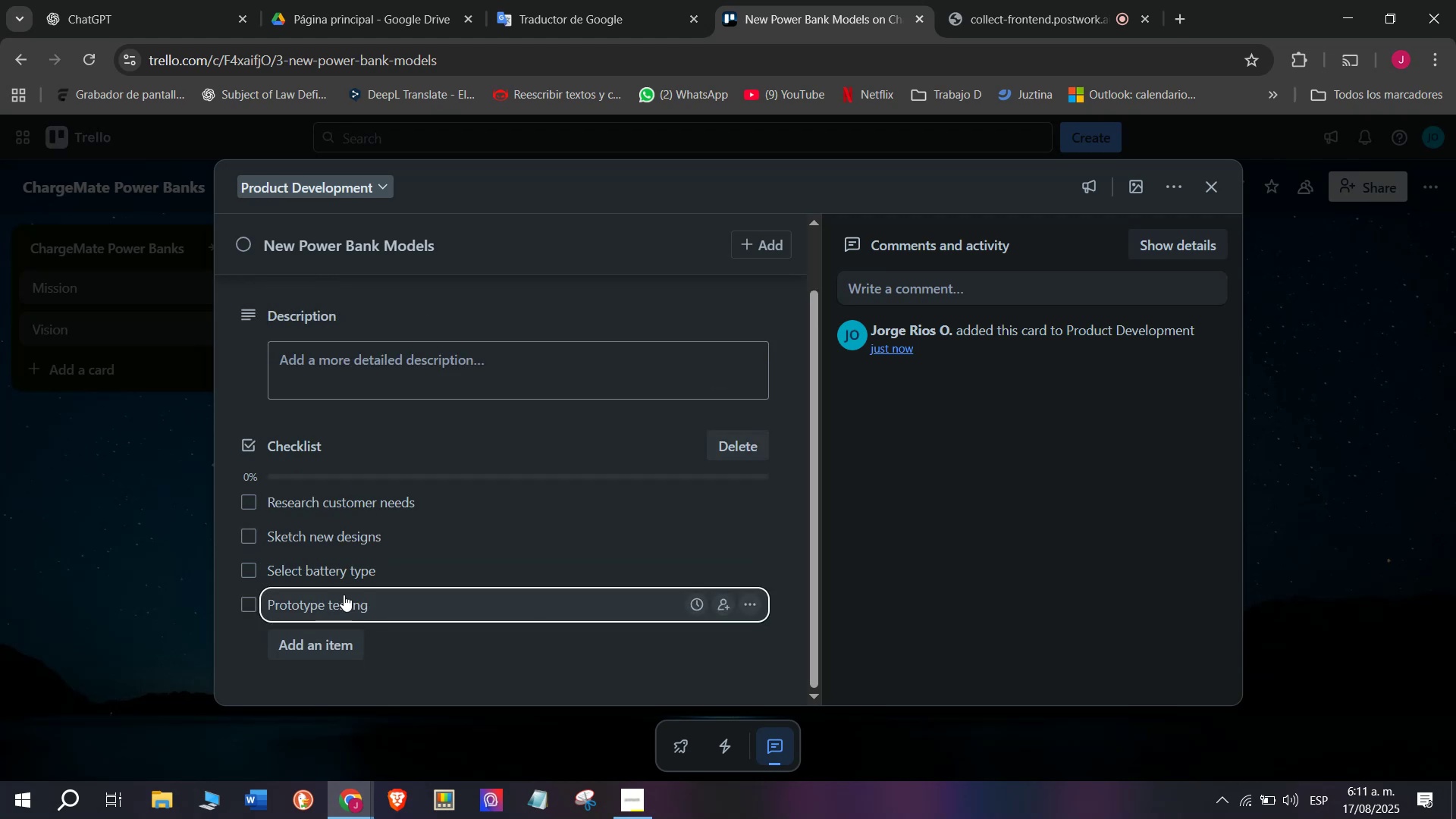 
left_click([318, 635])
 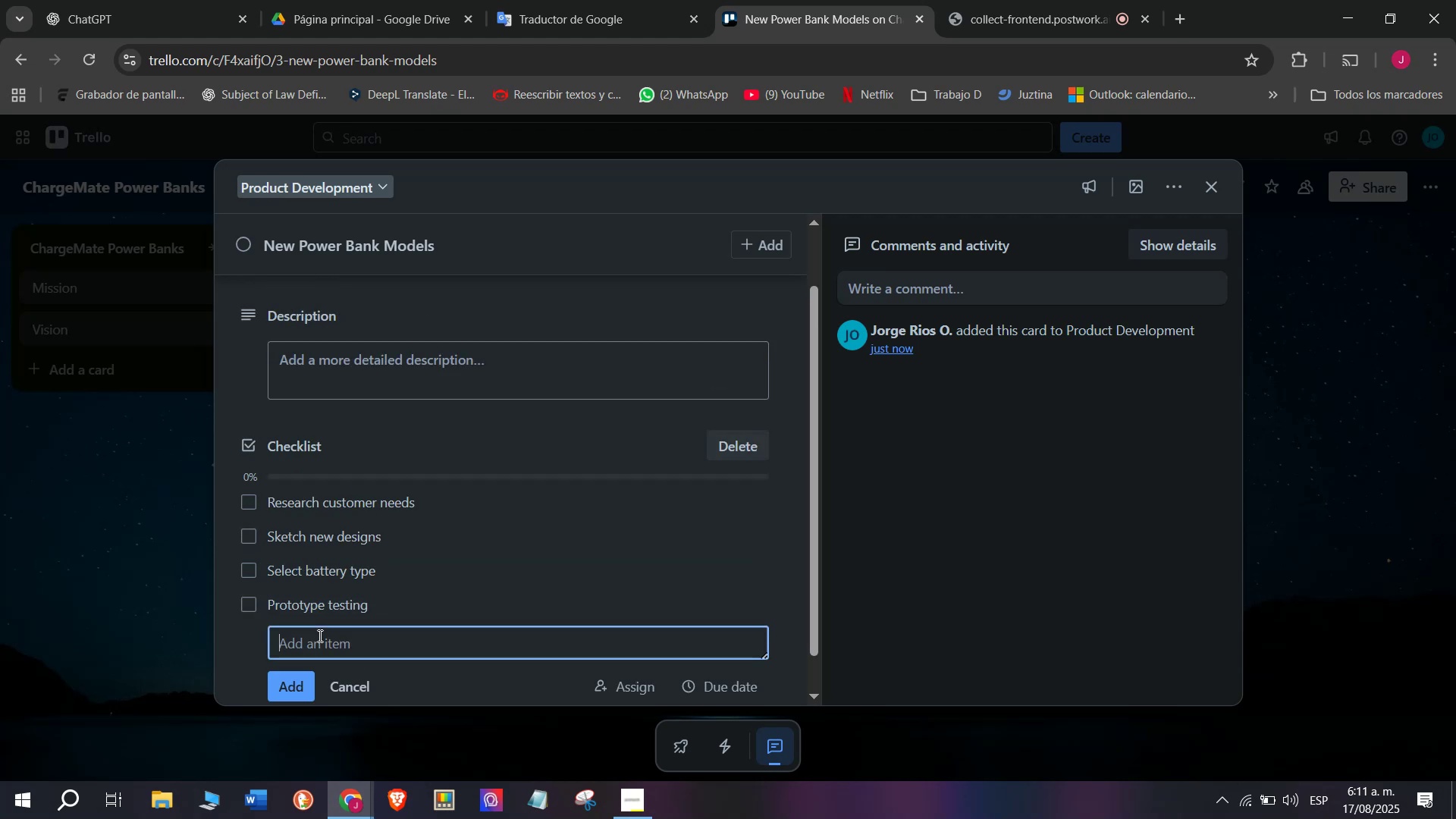 
type(P)
key(Backspace)
type(P)
key(Backspace)
type(Optimizxe )
 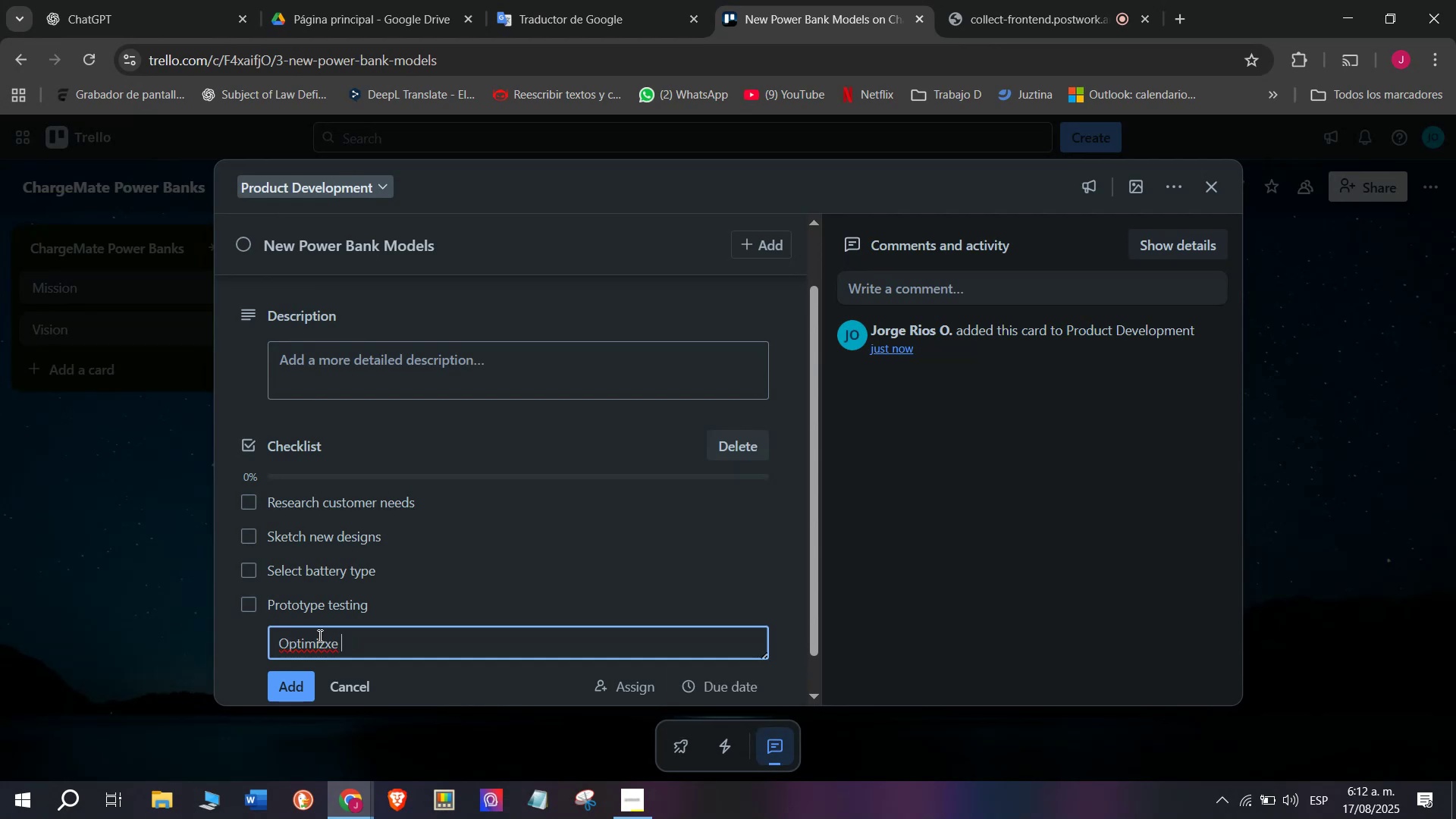 
key(Meta+V)
 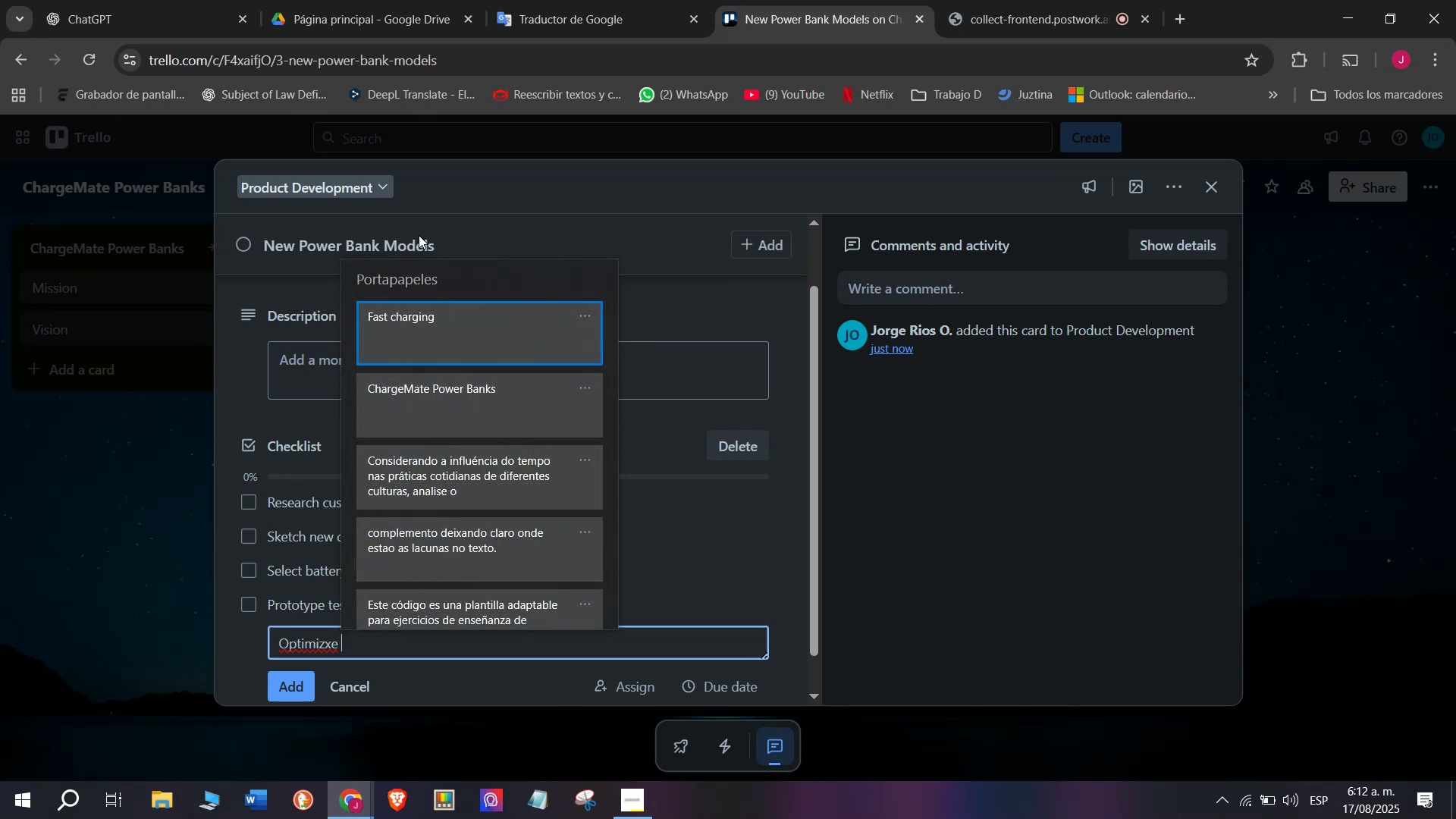 
key(Control+ControlLeft)
 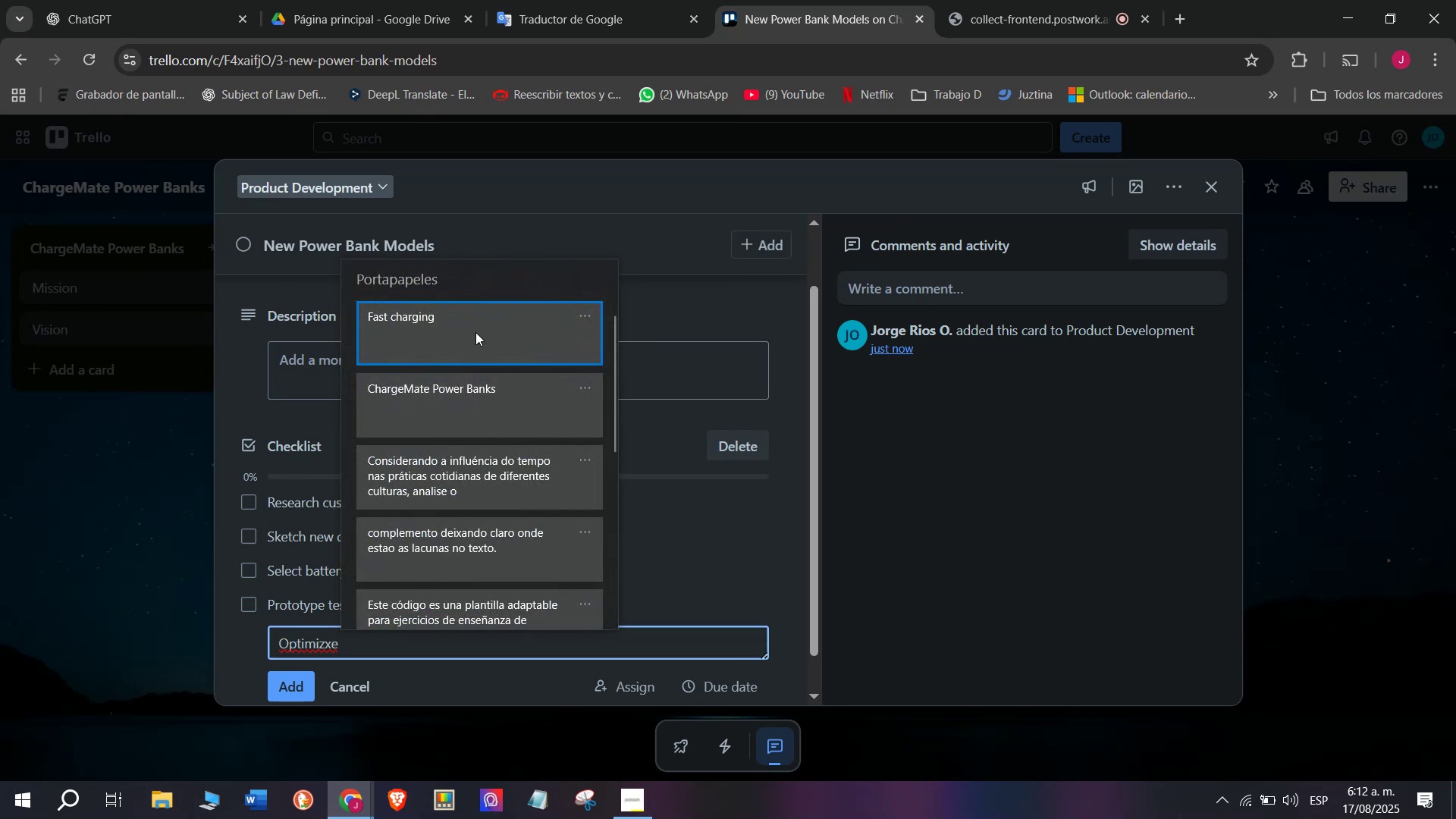 
key(Control+V)
 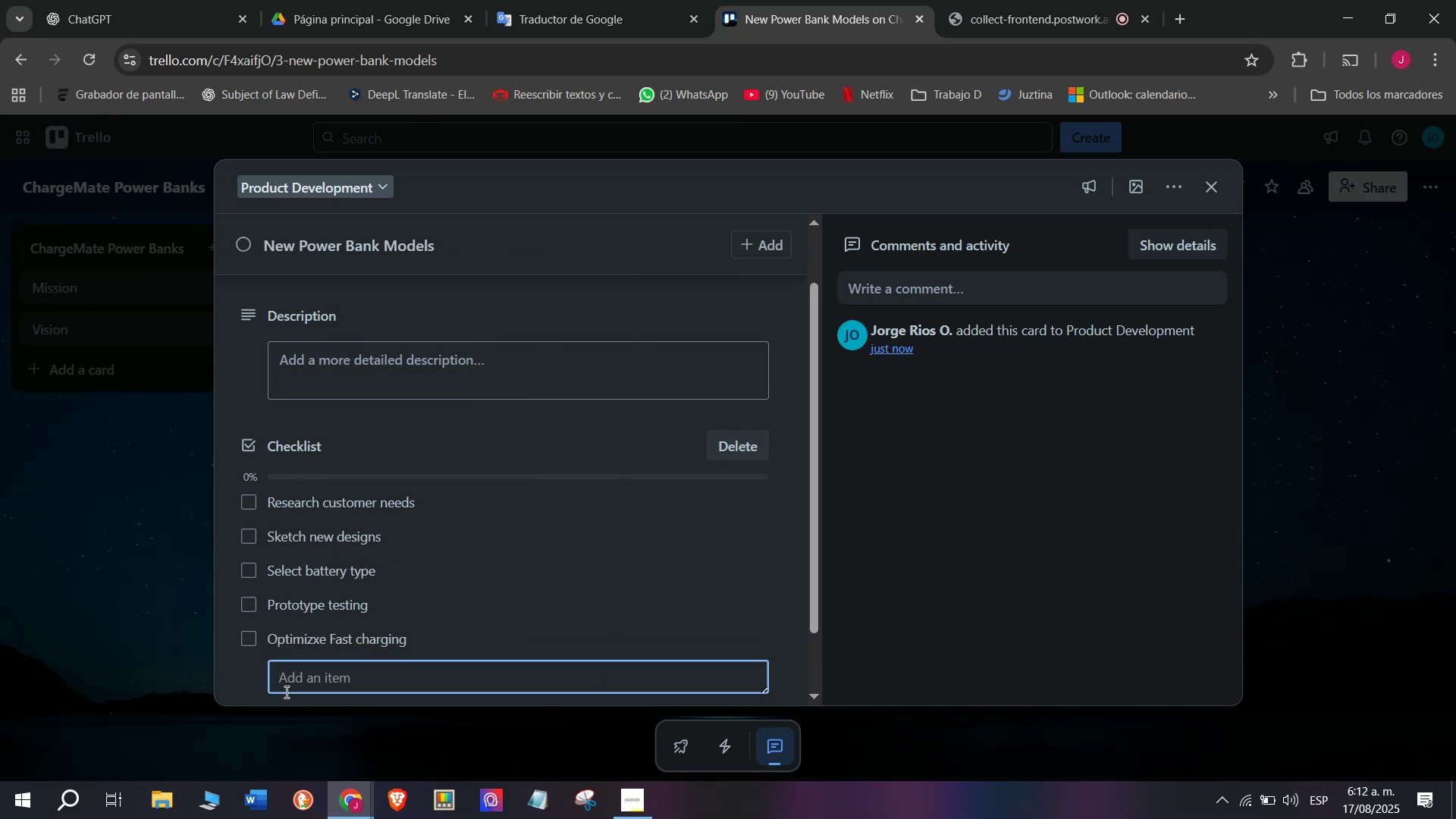 
type(Collet)
key(Backspace)
type(ct feedbacvk)
 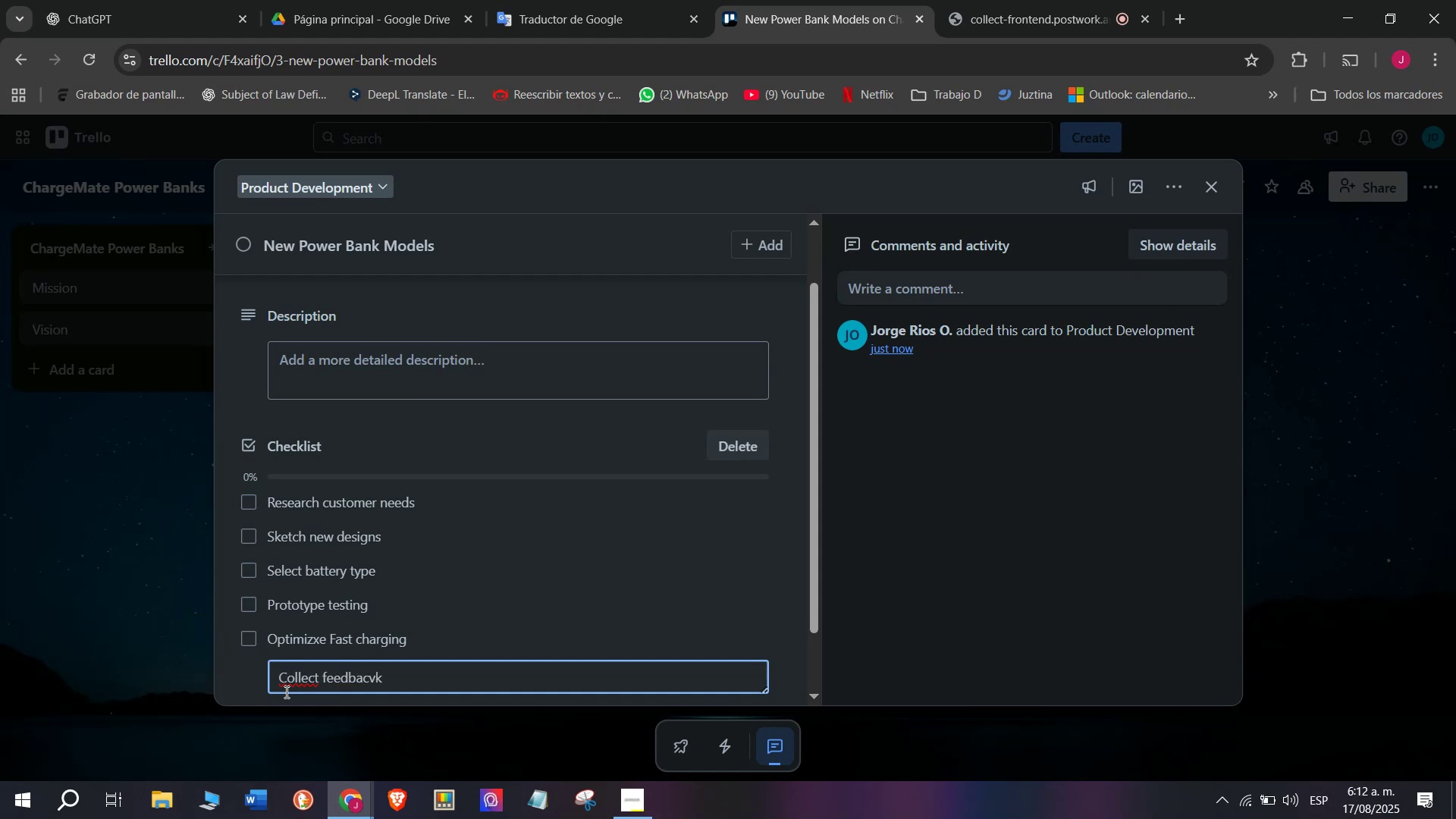 
key(Enter)
 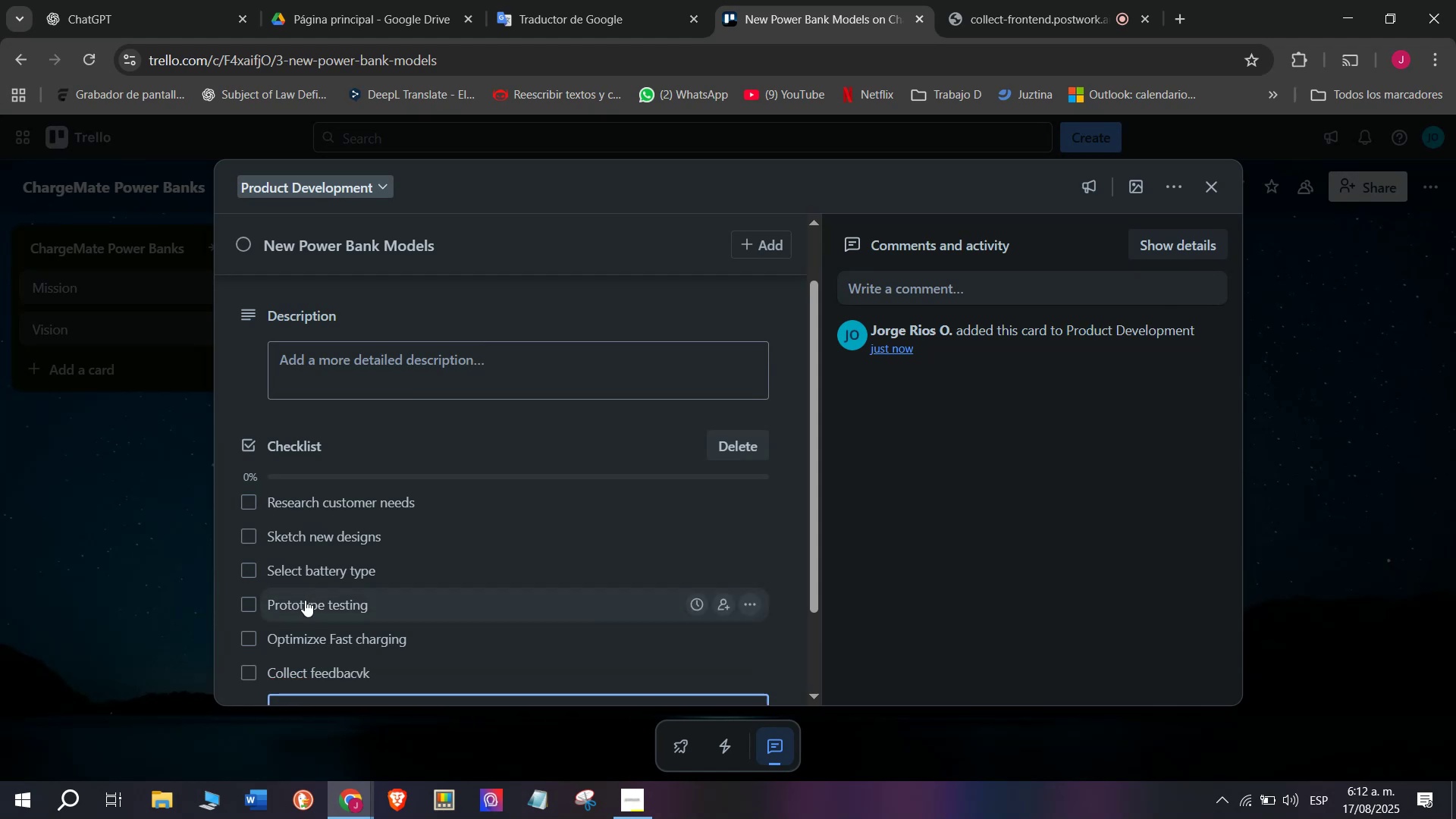 
scroll: coordinate [325, 541], scroll_direction: down, amount: 2.0
 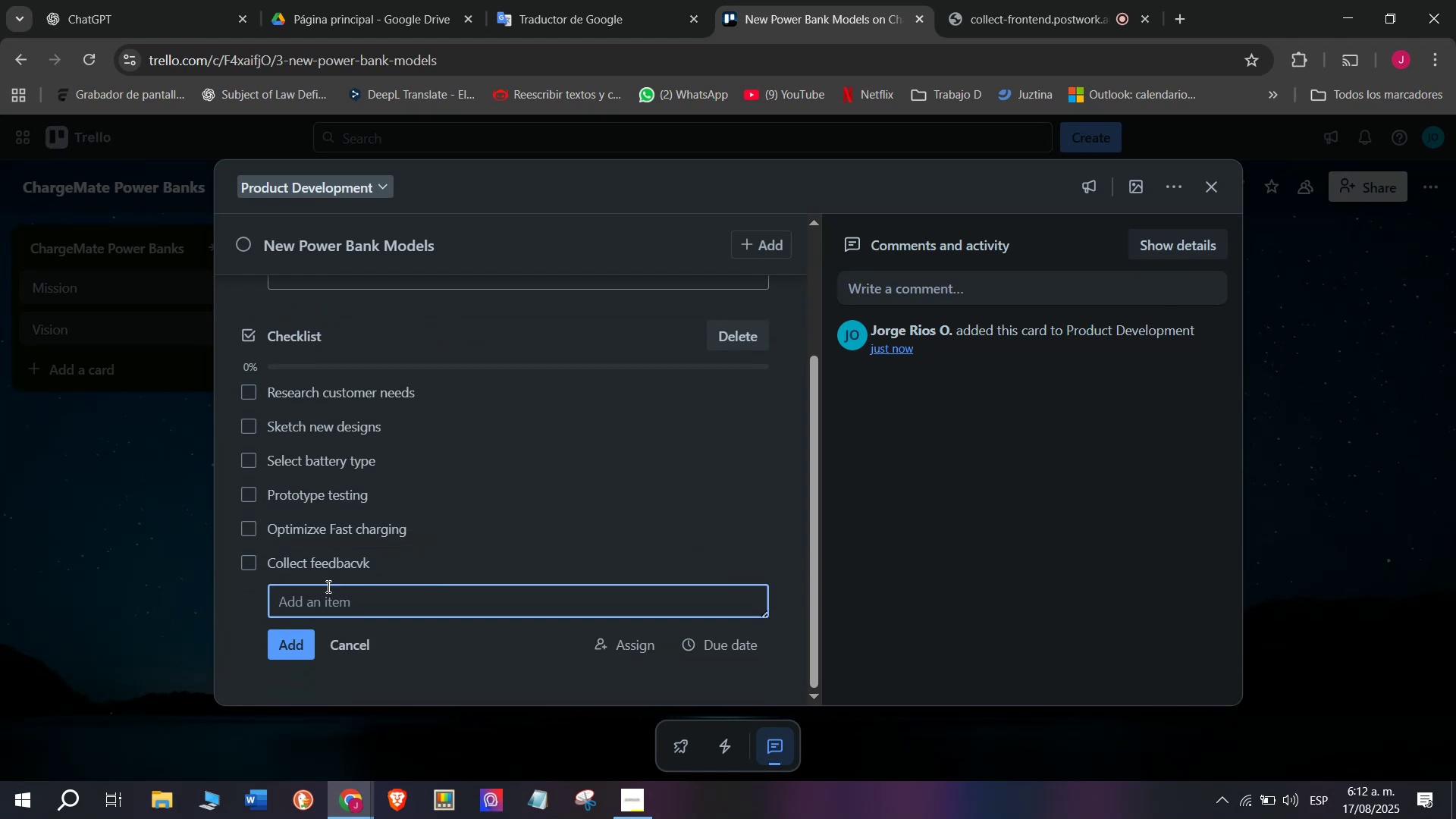 
scroll: coordinate [327, 543], scroll_direction: up, amount: 3.0
 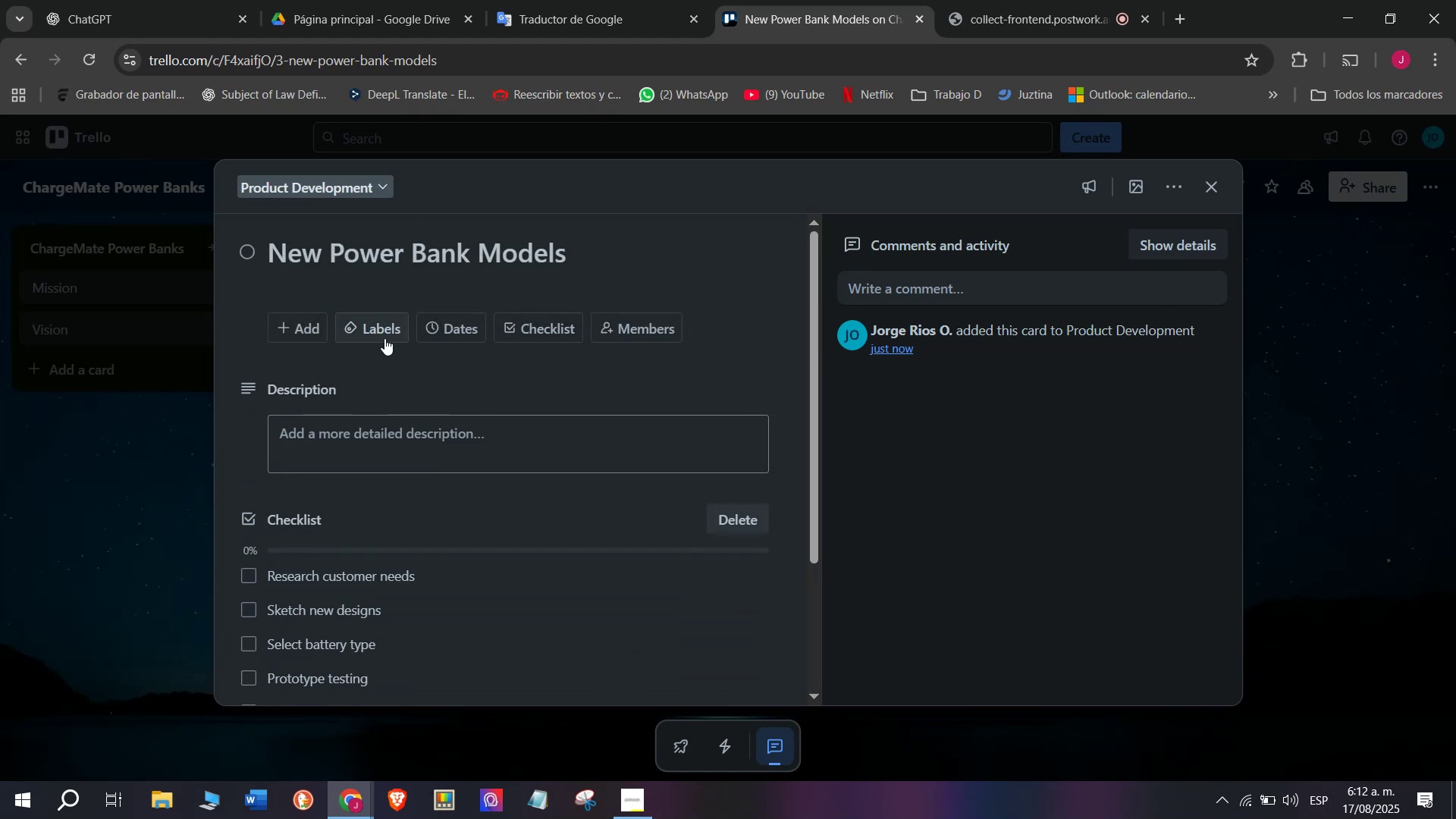 
left_click([384, 338])
 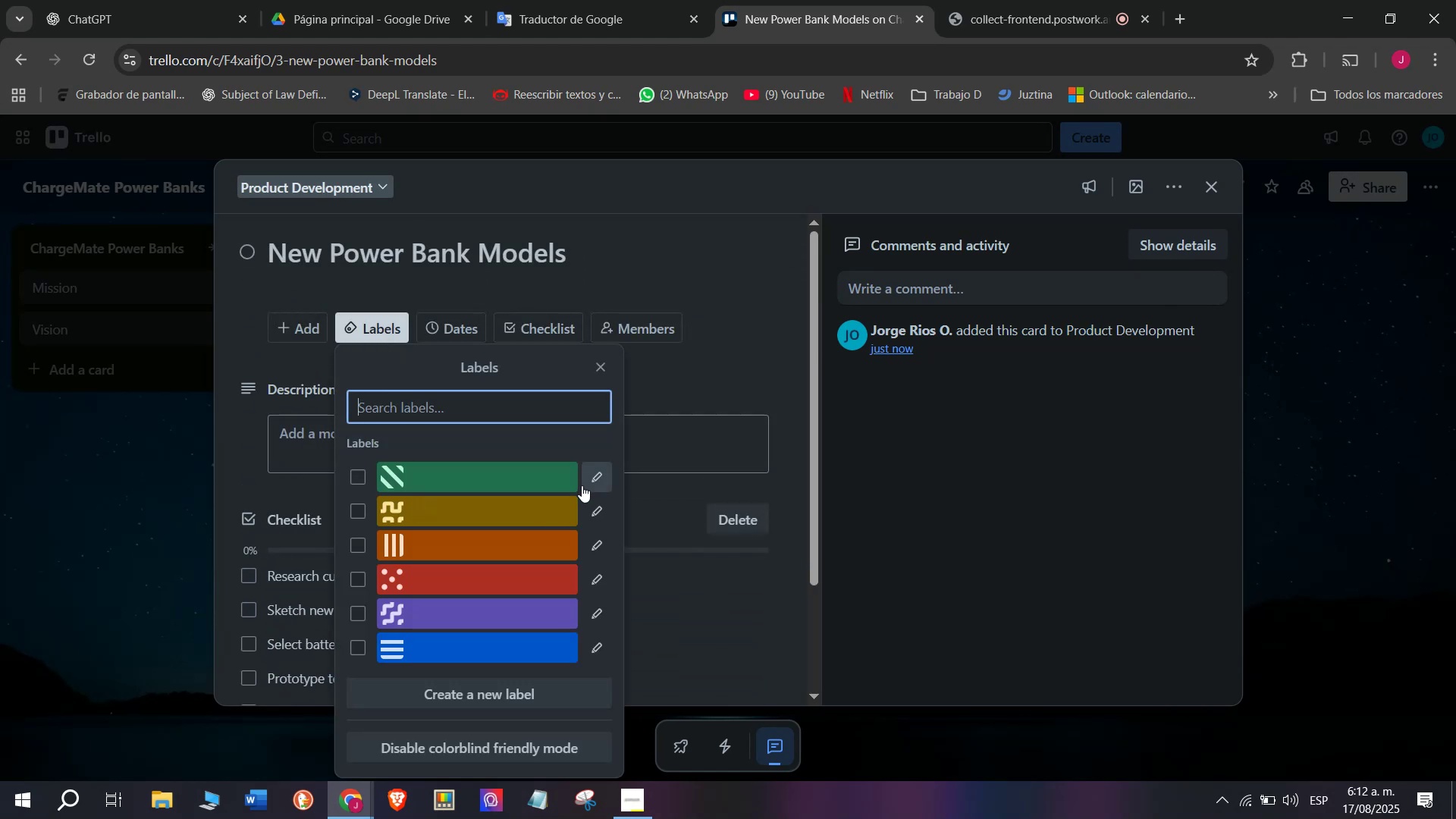 
left_click([600, 489])
 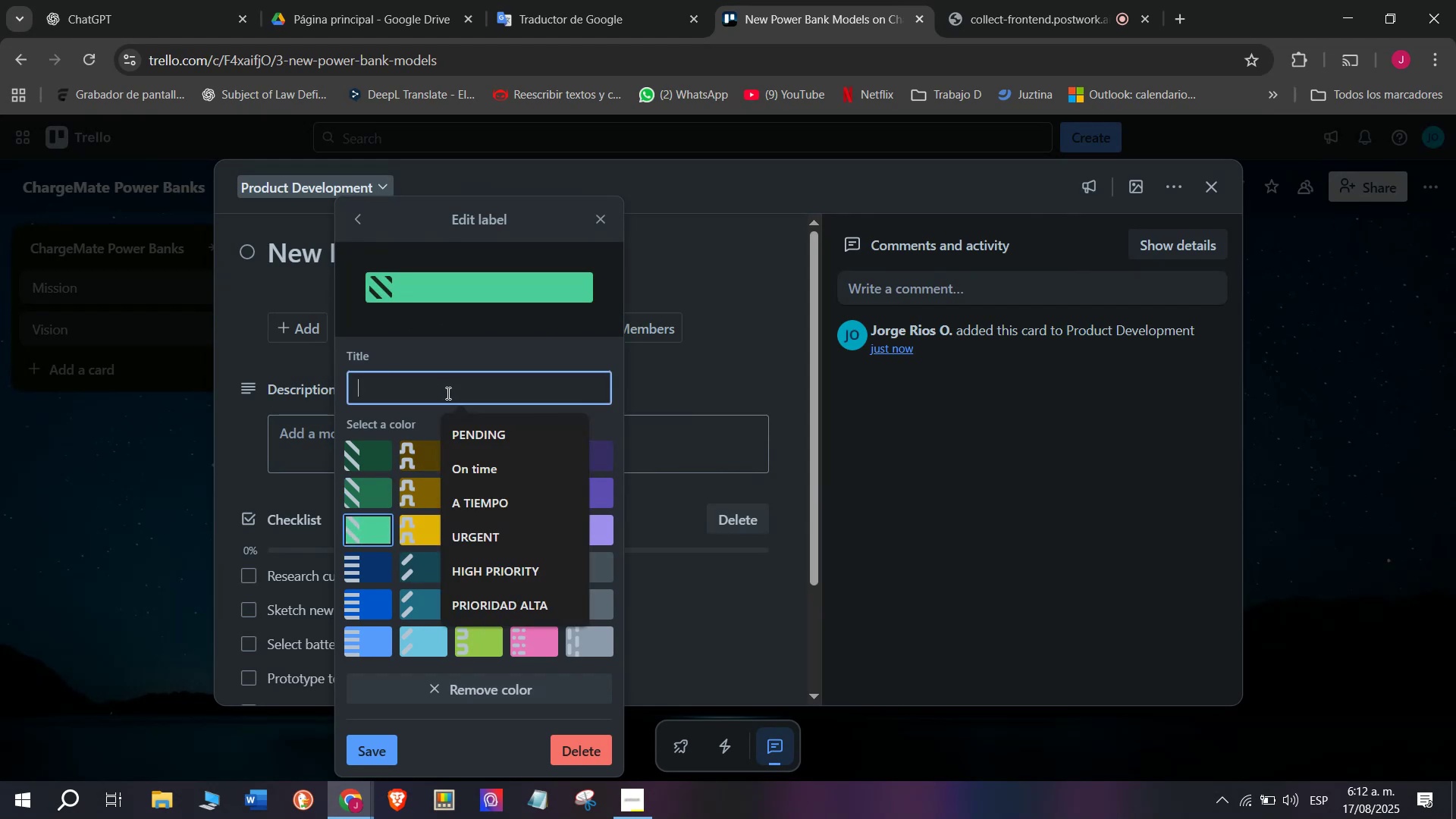 
left_click([526, 459])
 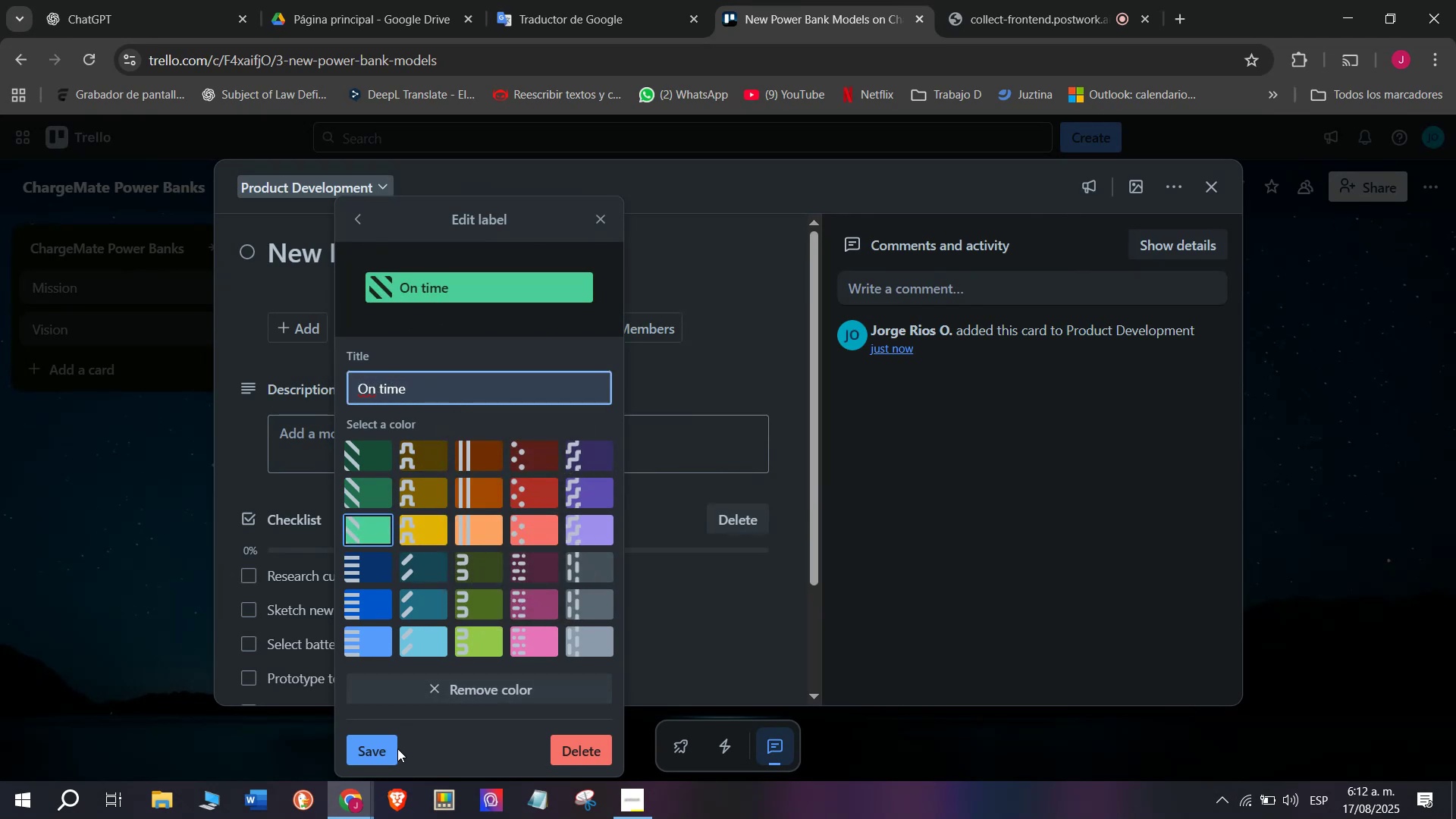 
left_click([397, 747])
 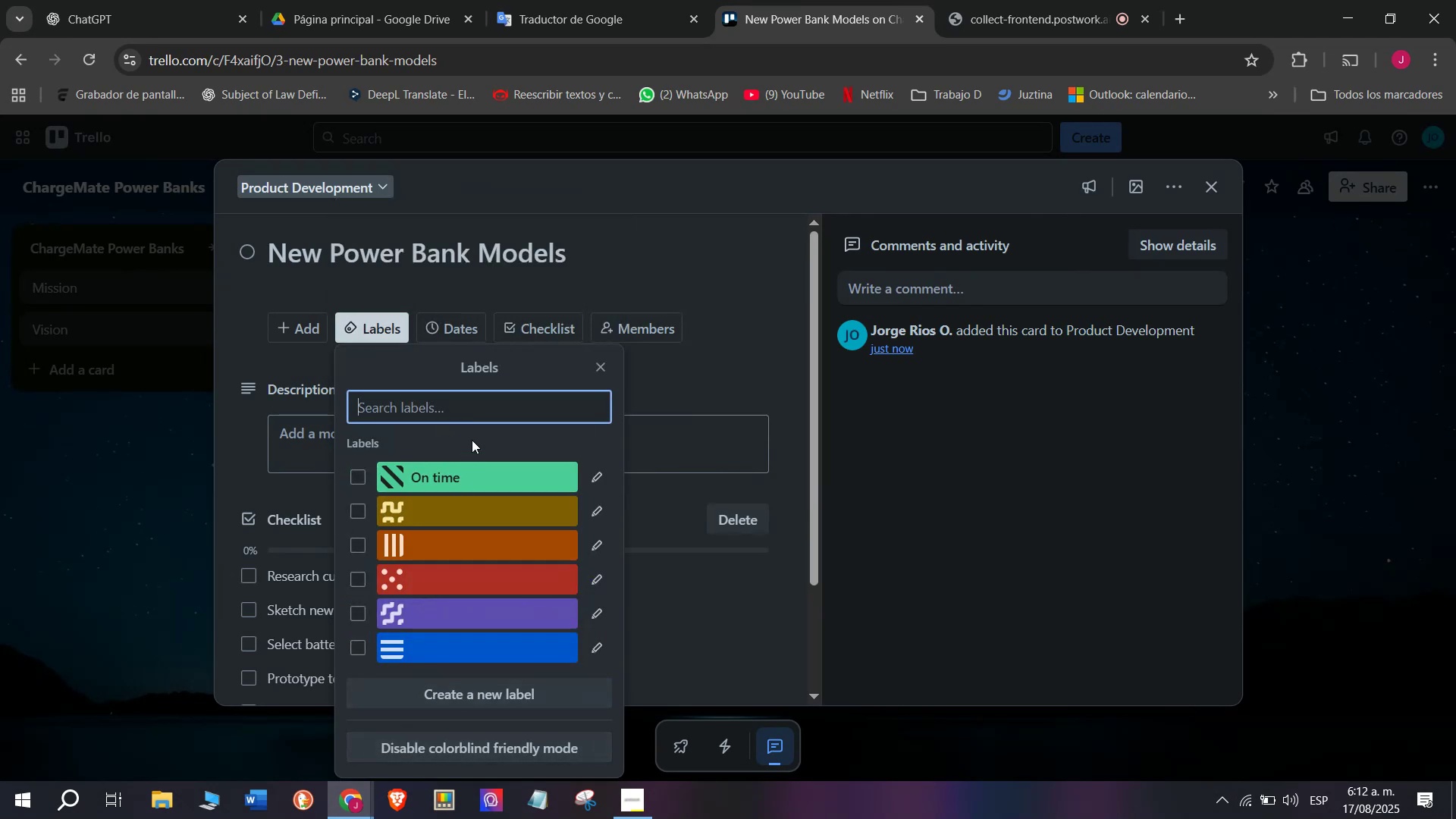 
left_click([478, 463])
 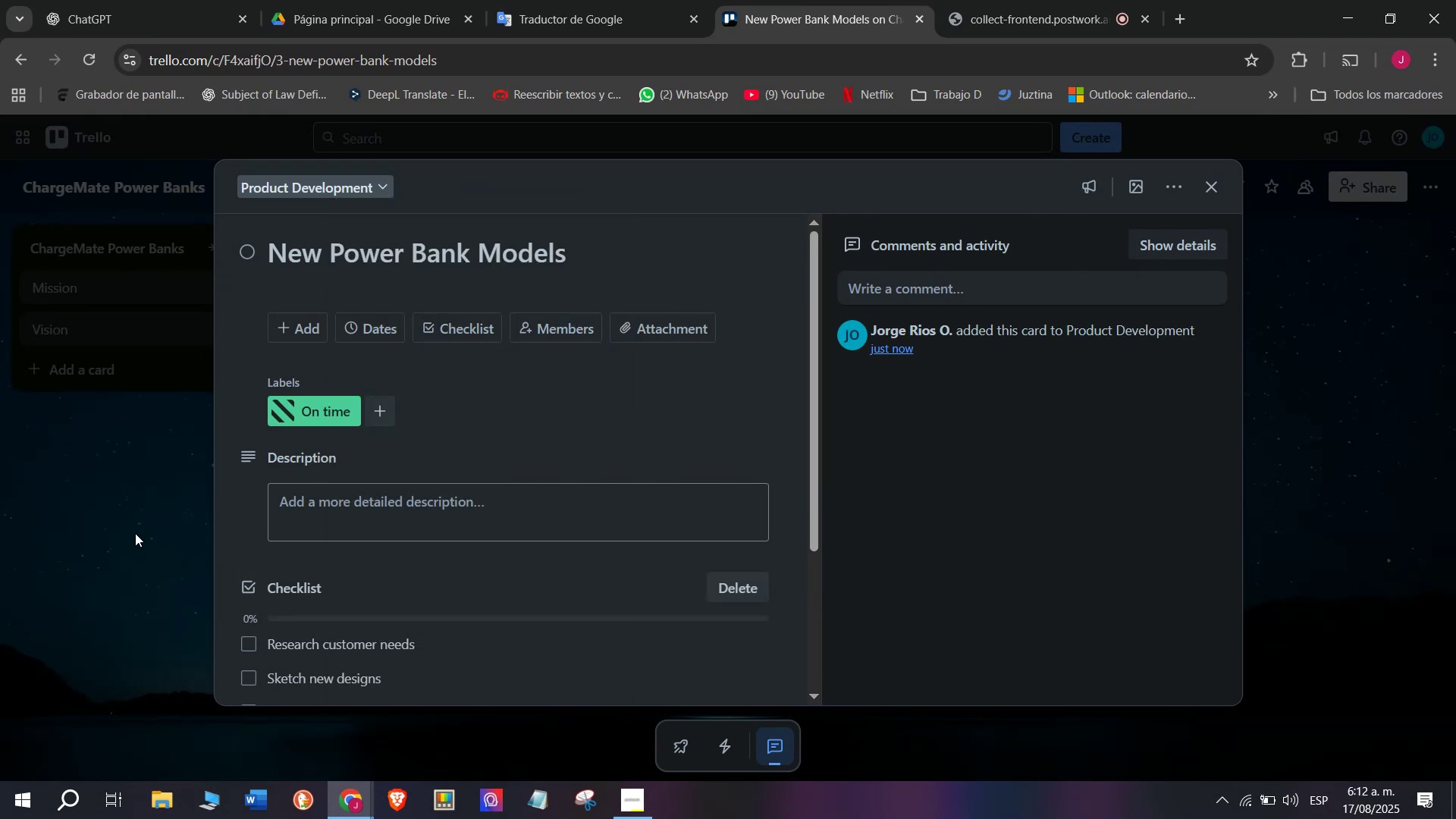 
double_click([78, 544])
 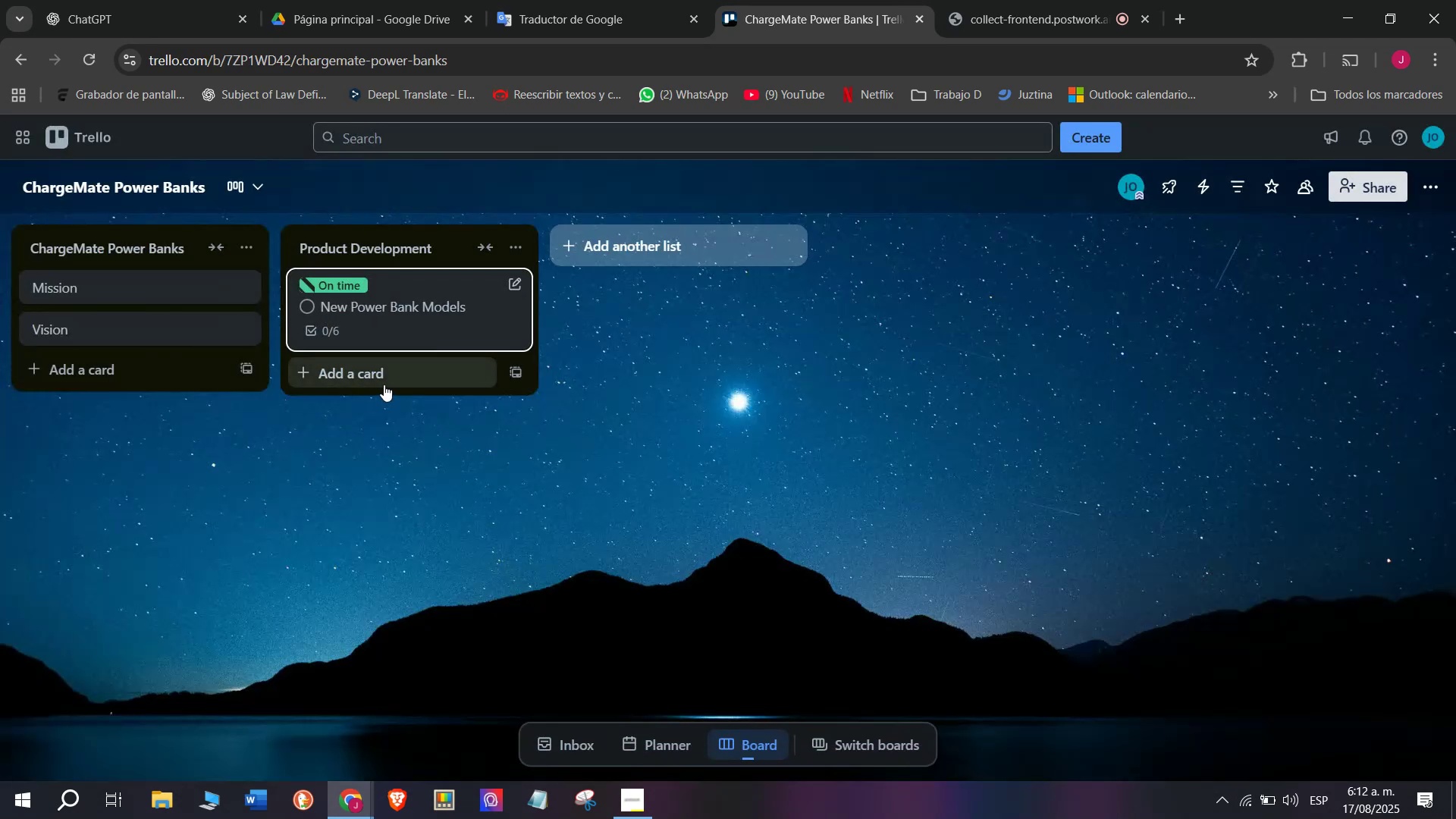 
left_click_drag(start_coordinate=[384, 384], to_coordinate=[384, 381])
 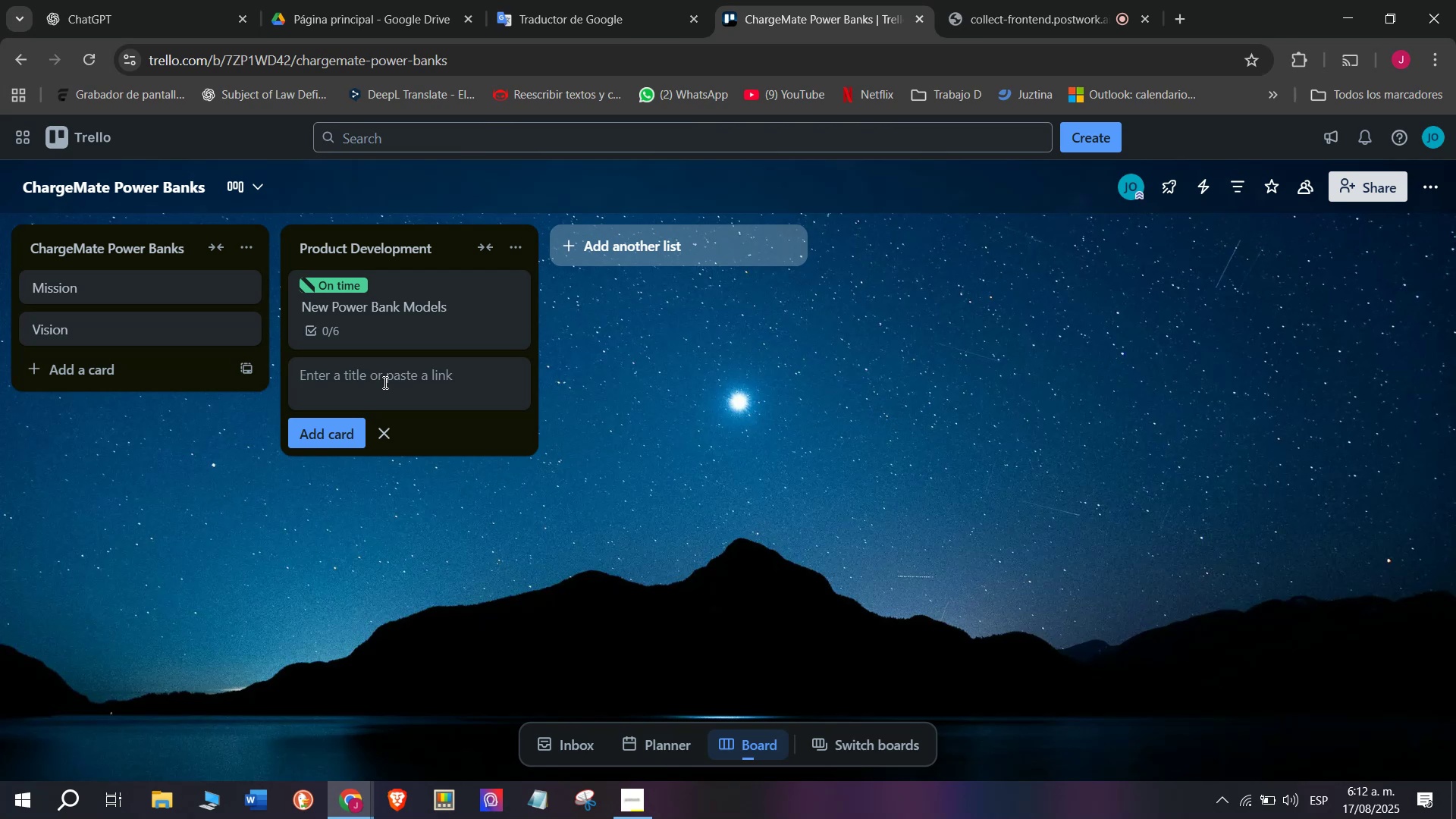 
wait(5.32)
 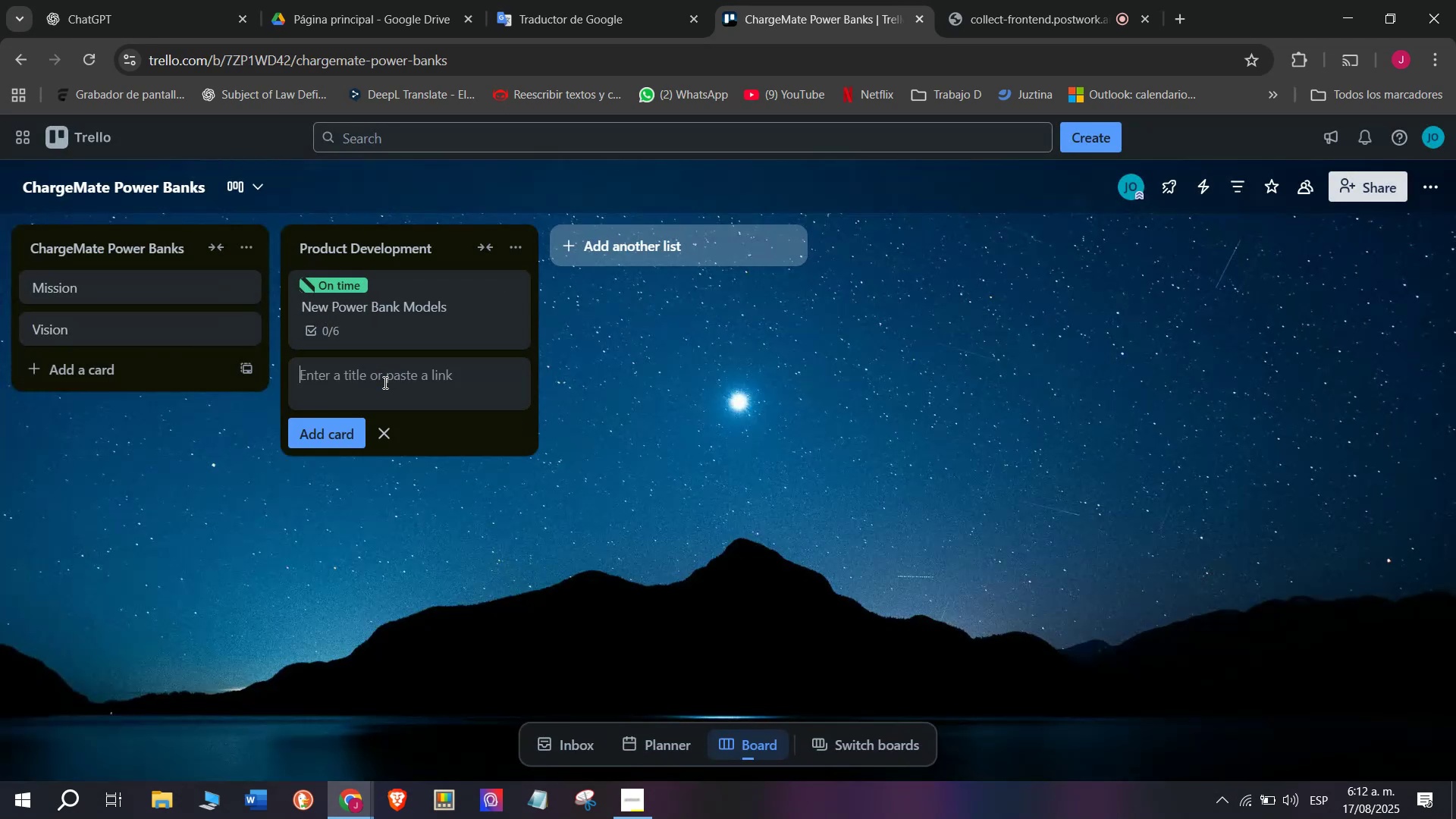 
type(Eci.)
key(Backspace)
type(- )
key(Backspace)
key(Backspace)
key(Backspace)
type(o.)
key(Backspace)
type(-Friendly Versions)
 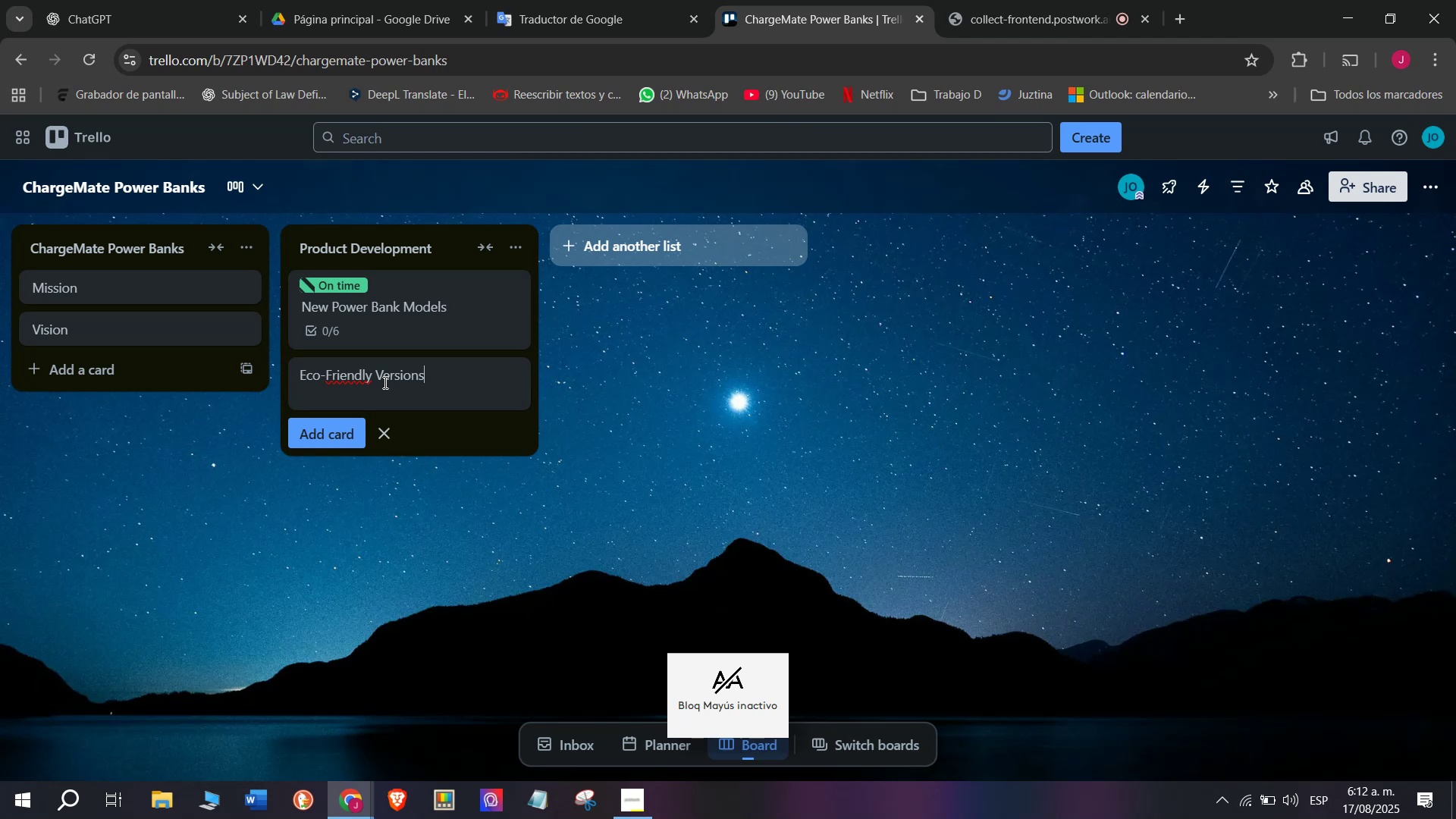 
key(Enter)
 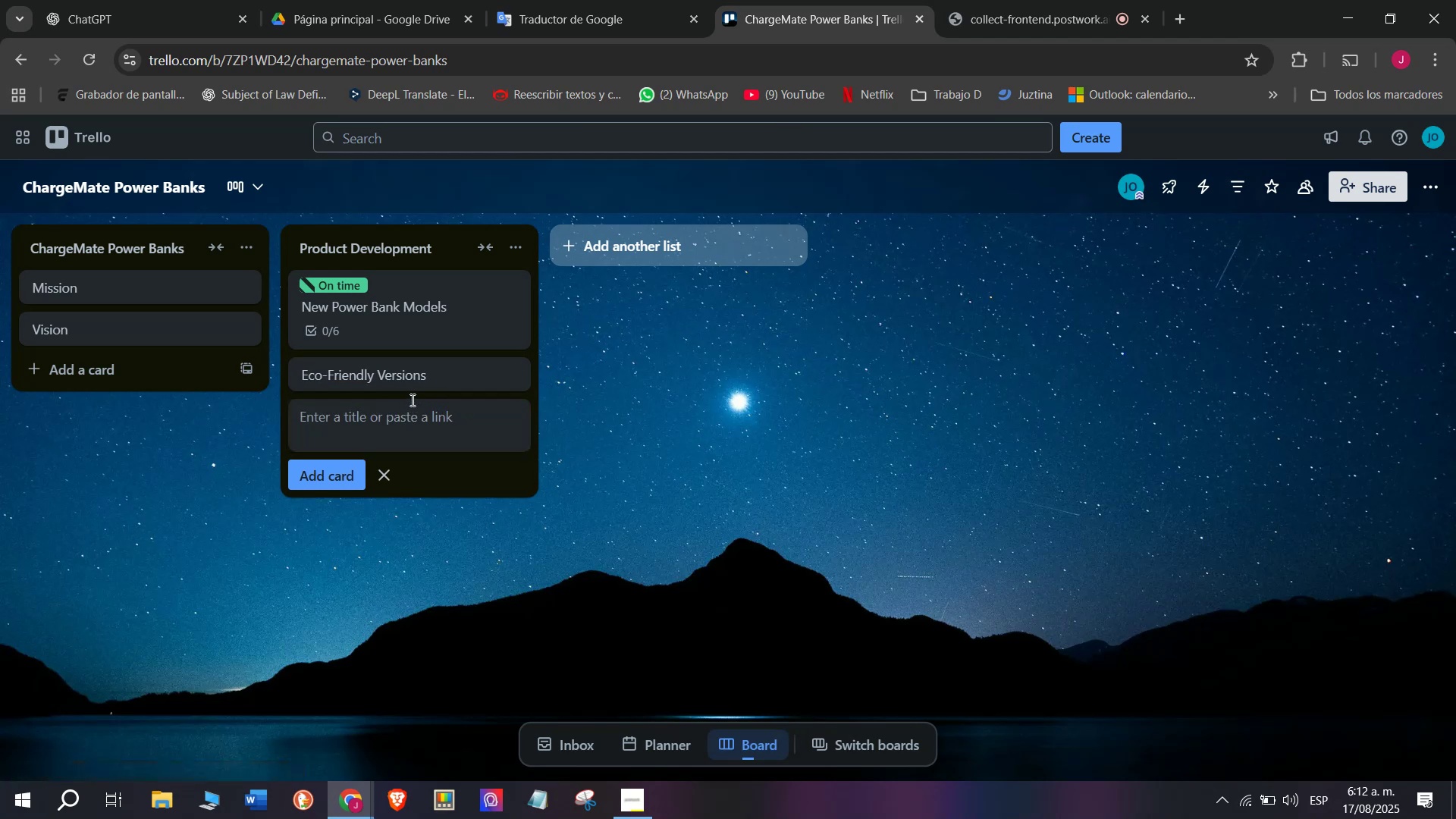 
left_click([416, 378])
 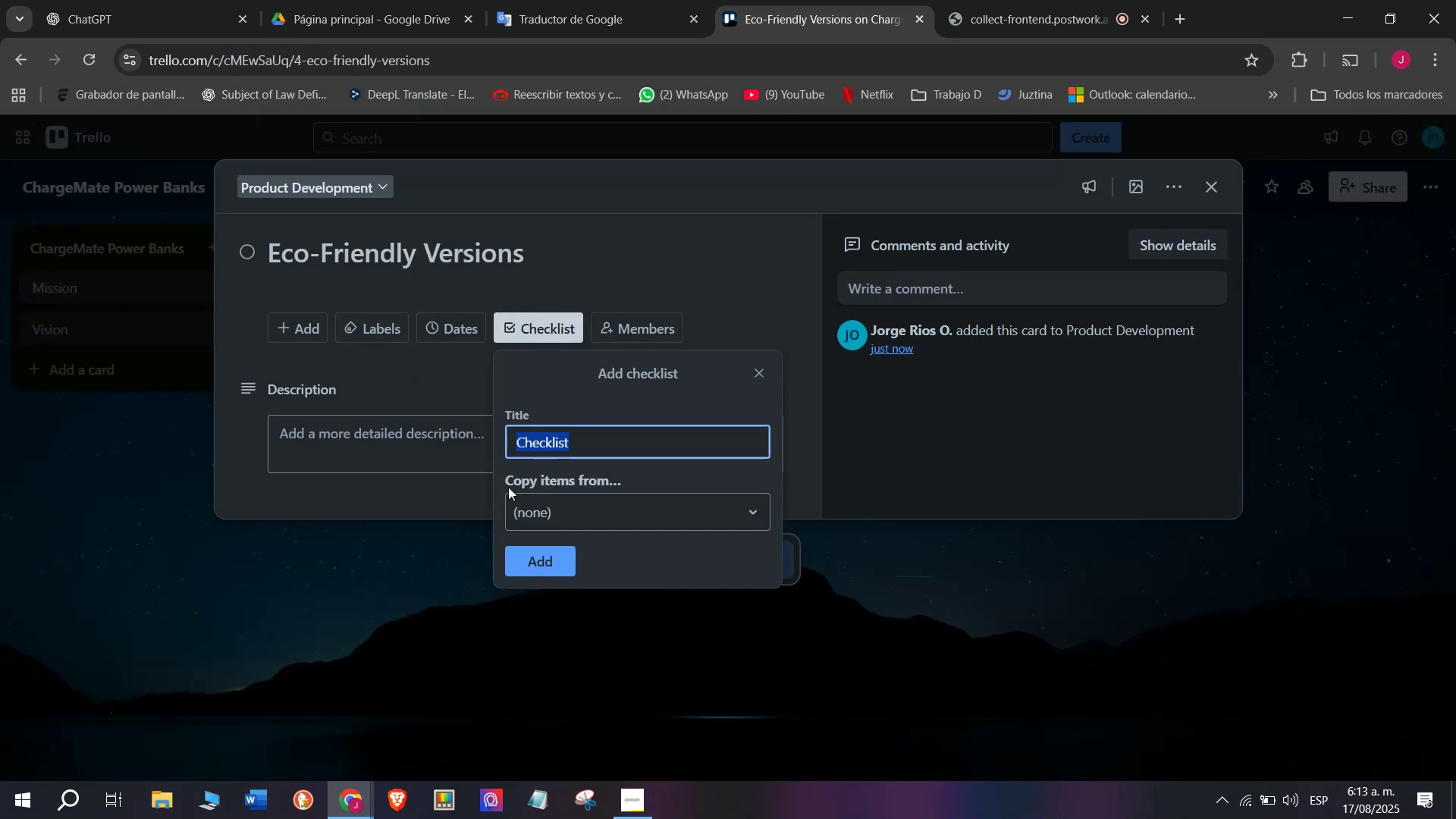 
left_click([545, 563])
 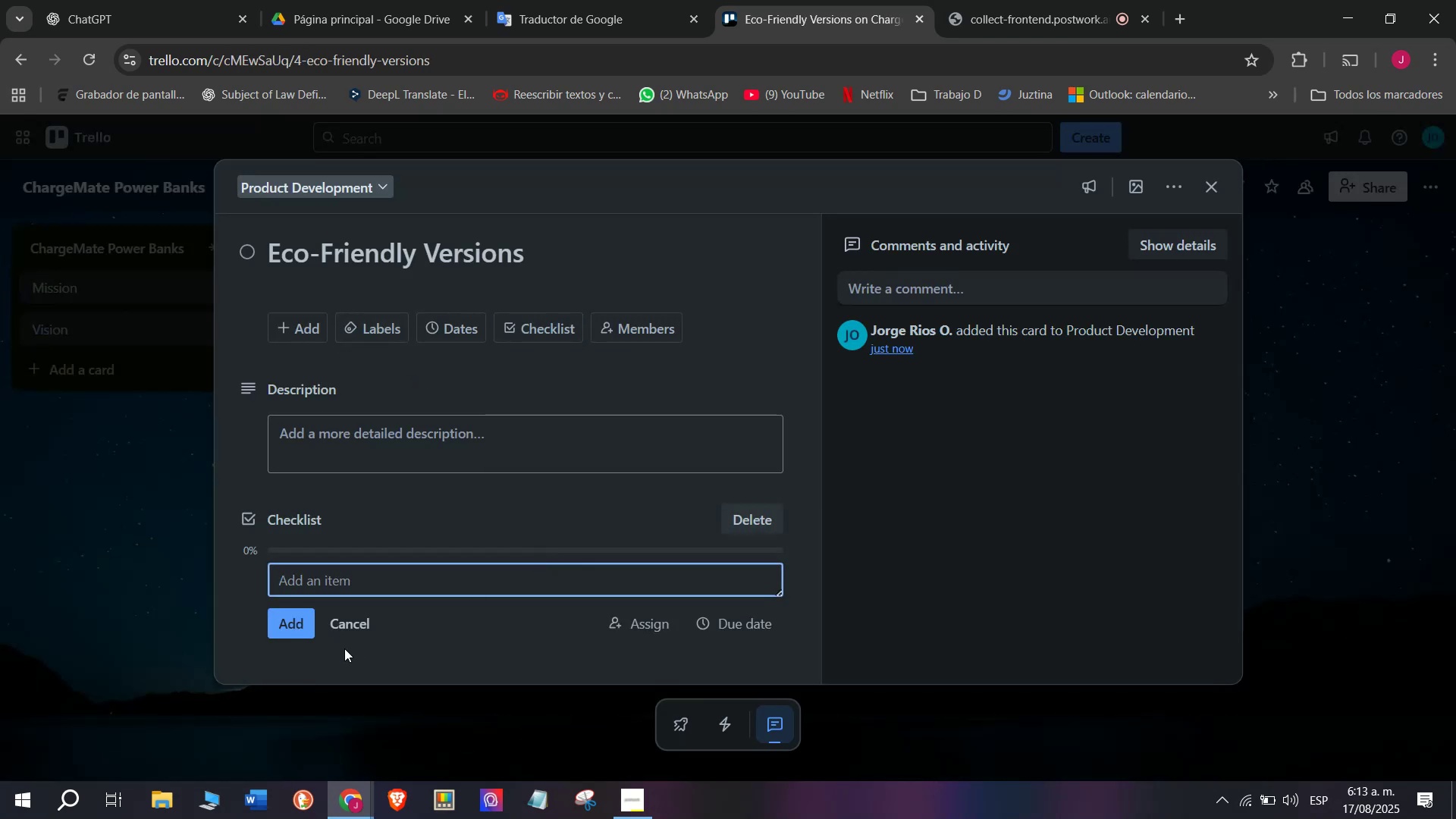 
type(Uswe)
key(Backspace)
key(Backspace)
type(e recycle)
key(Backspace)
key(Backspace)
type(lable me)
key(Backspace)
type(aterials)
 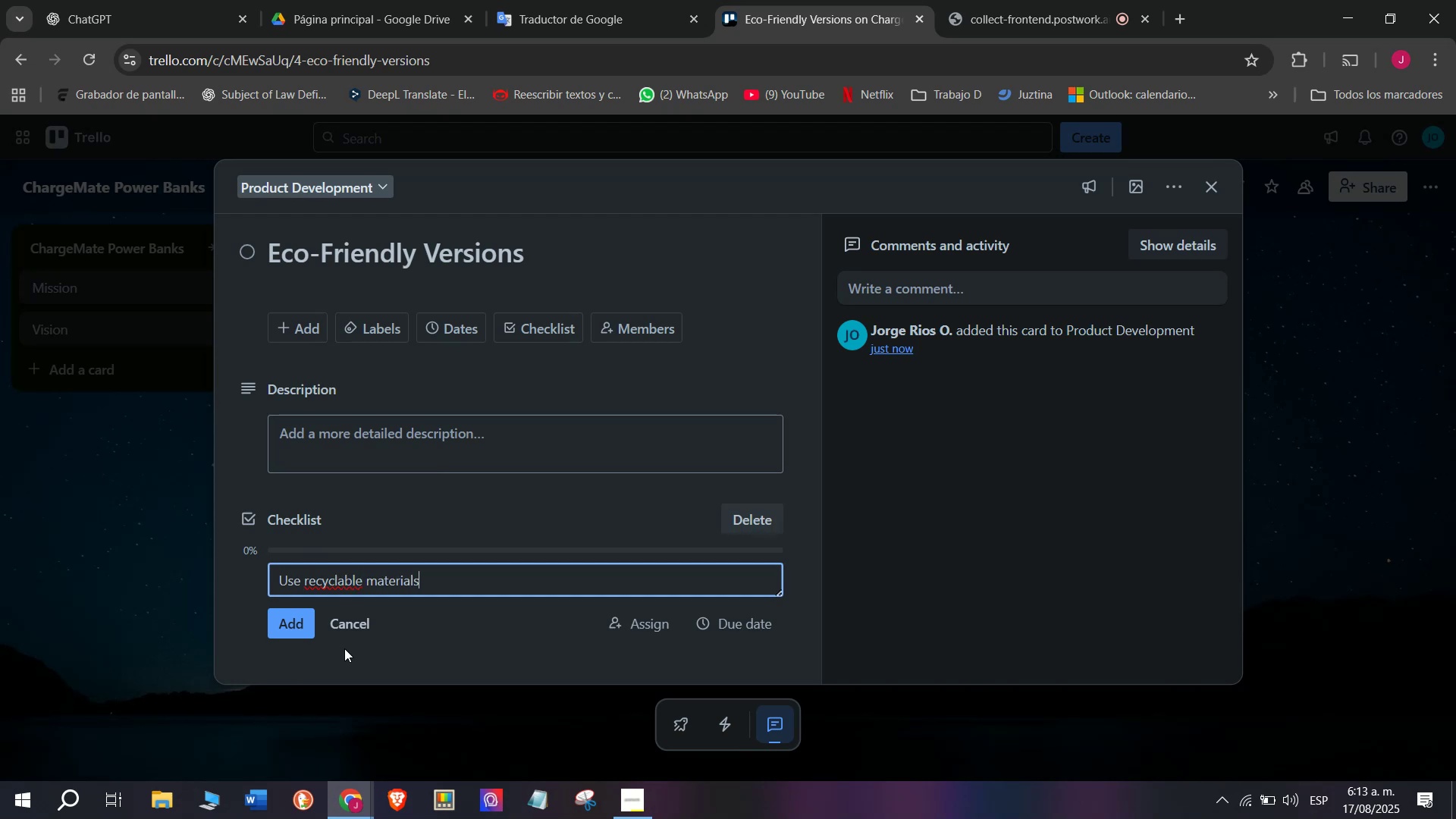 
key(Enter)
 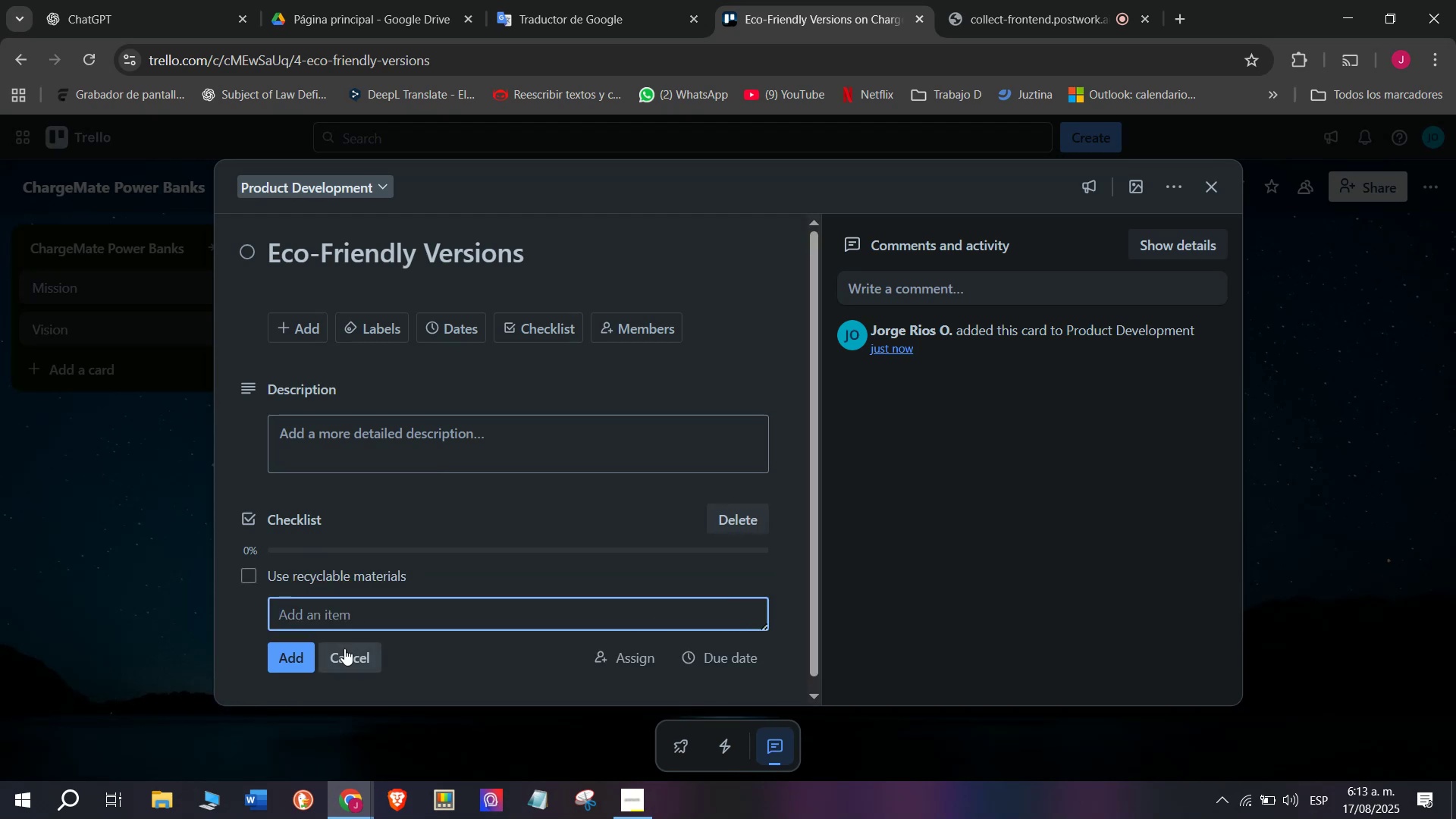 
type(Test sooa)
key(Backspace)
key(Backspace)
type(lar charginf)
key(Backspace)
type(g option)
key(Backspace)
type(n)
 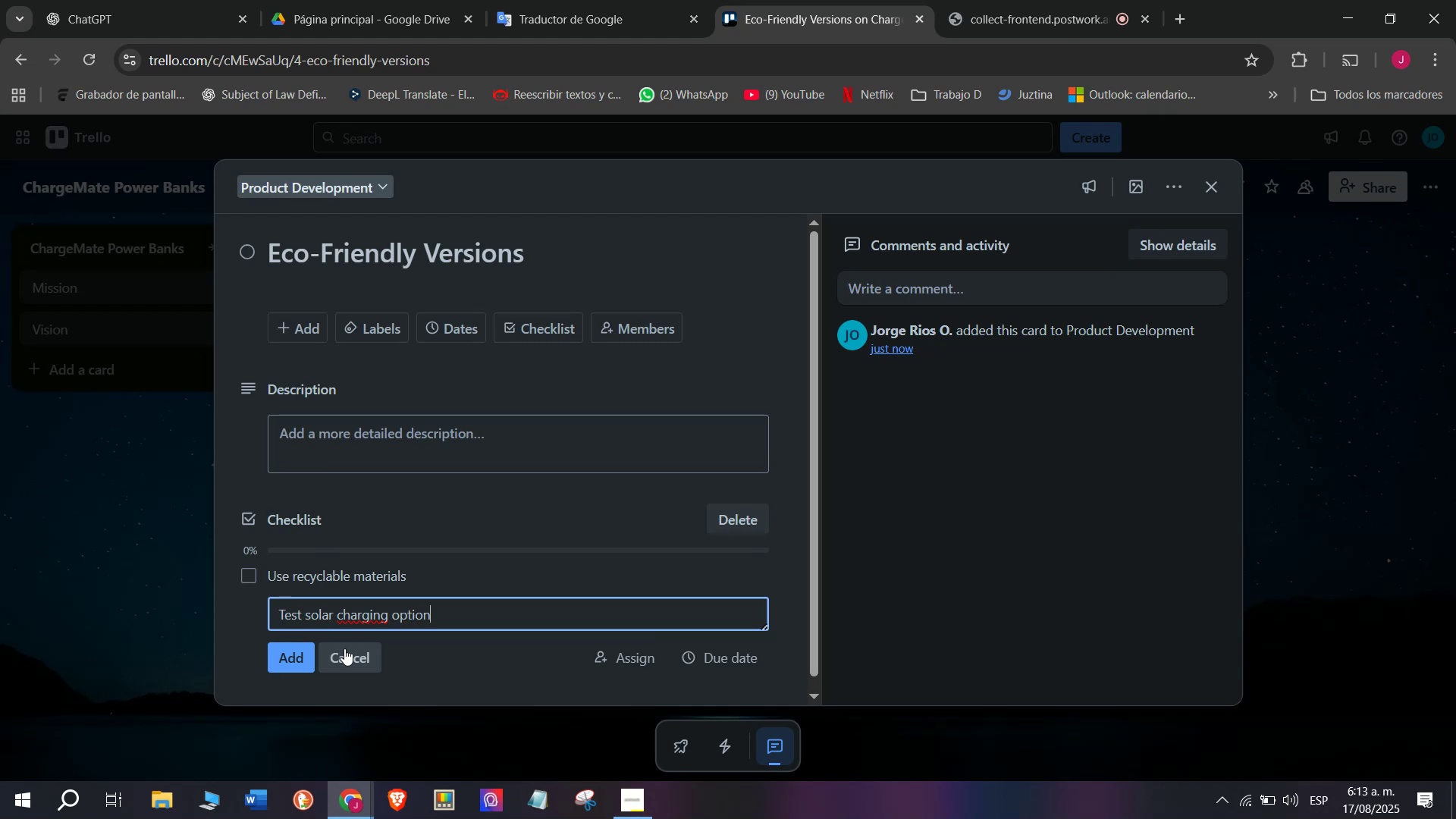 
key(Enter)
 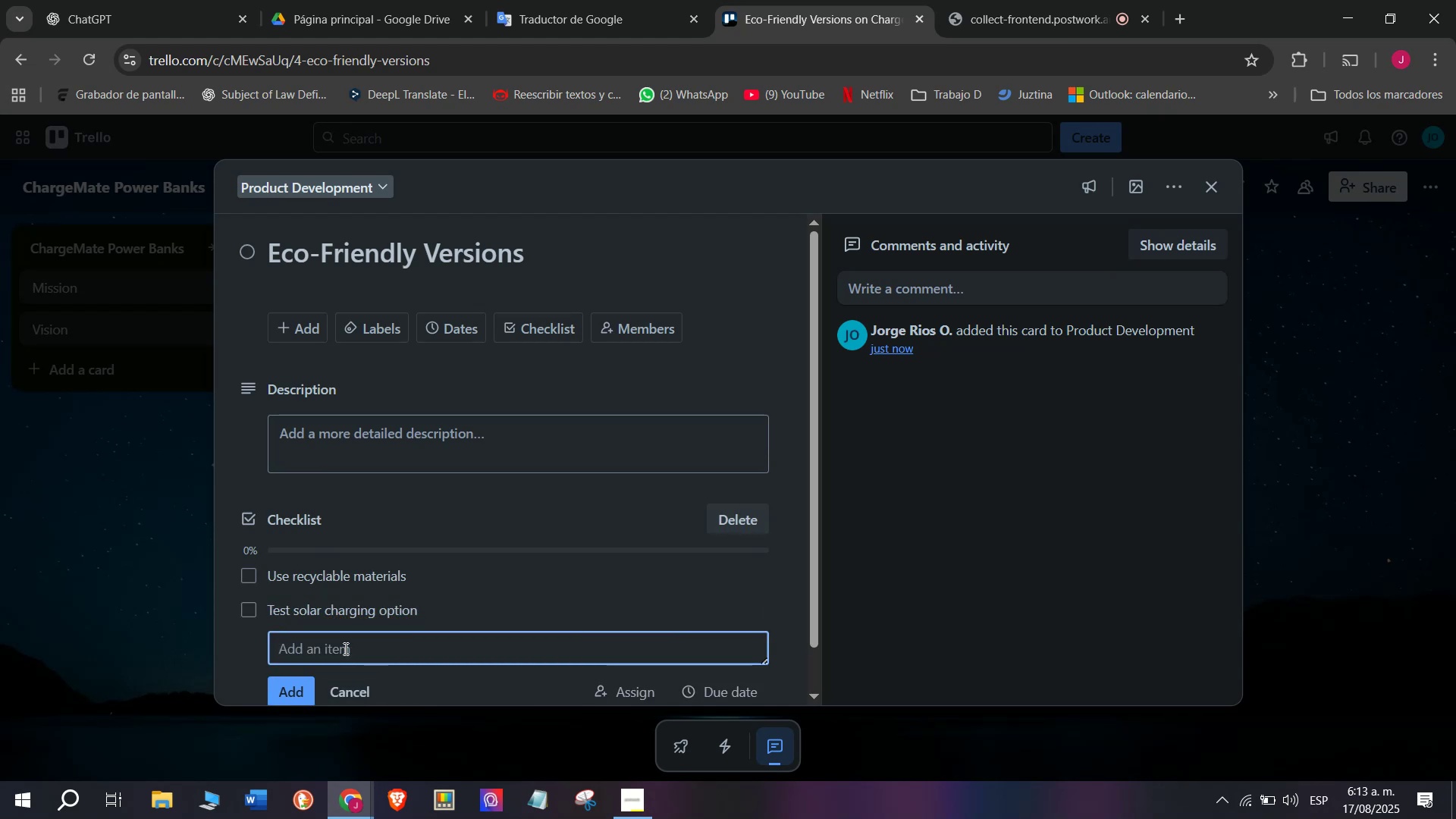 
type(Reduce packaging)
 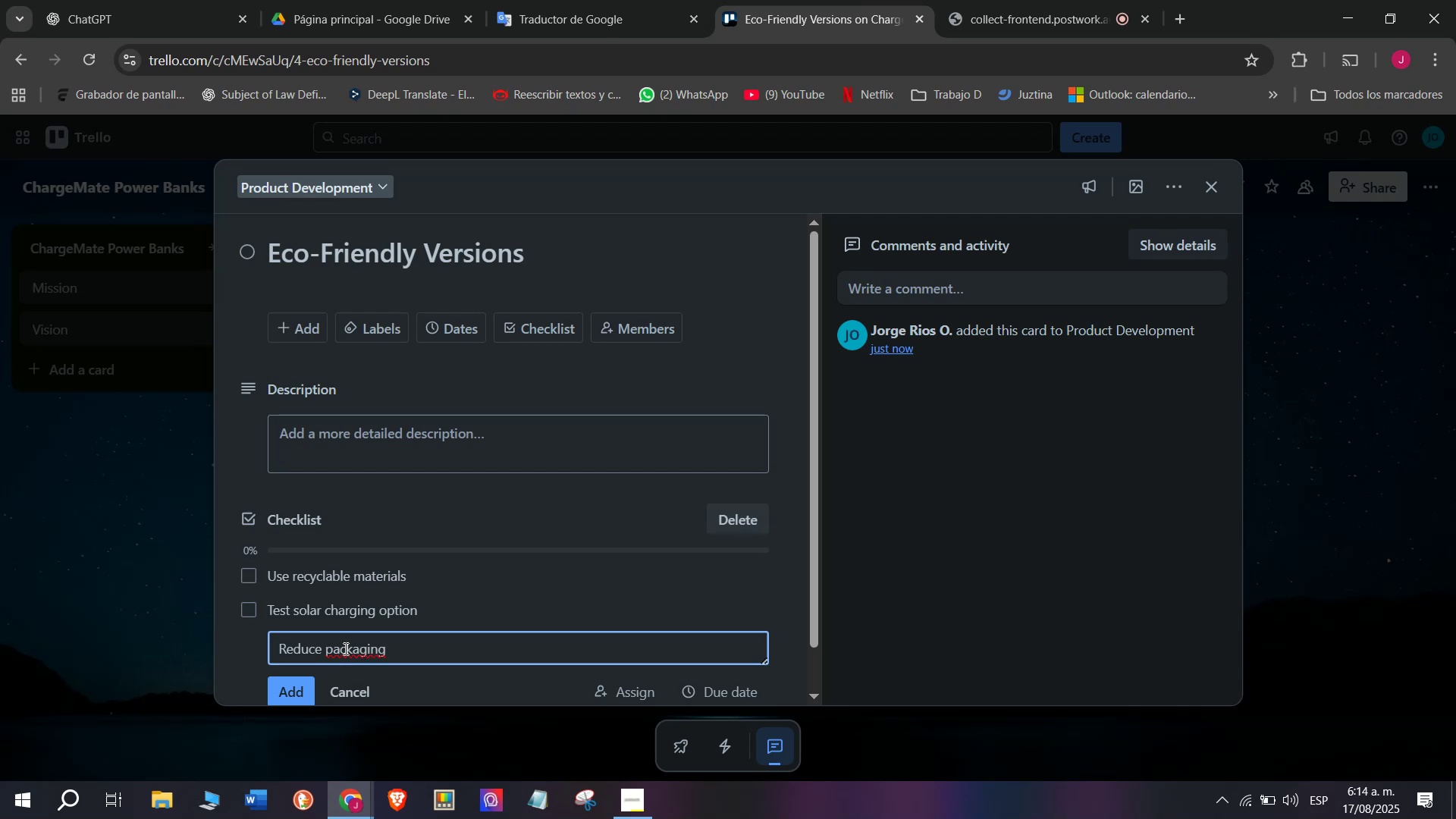 
type( waste)
 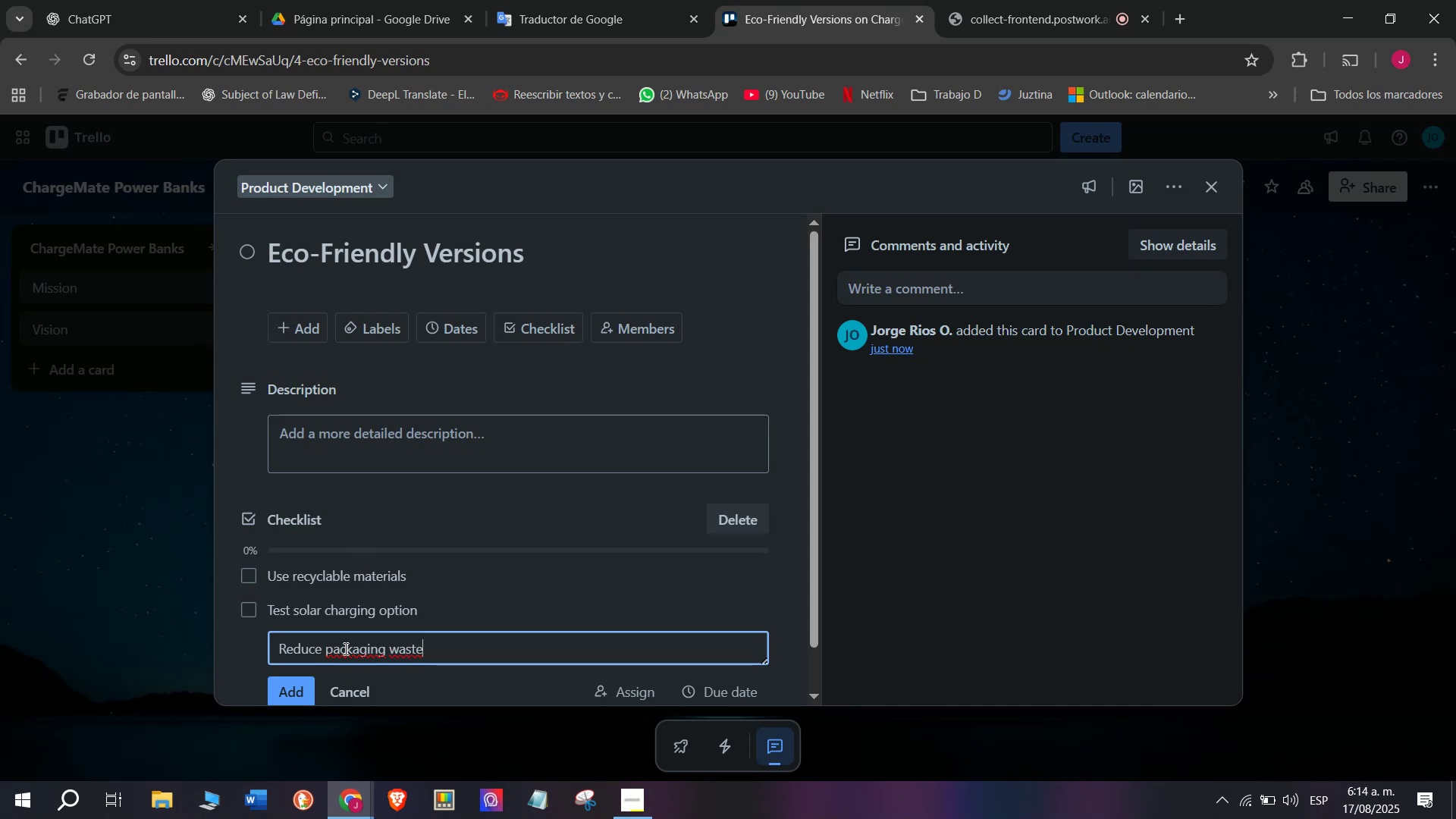 
key(Enter)
 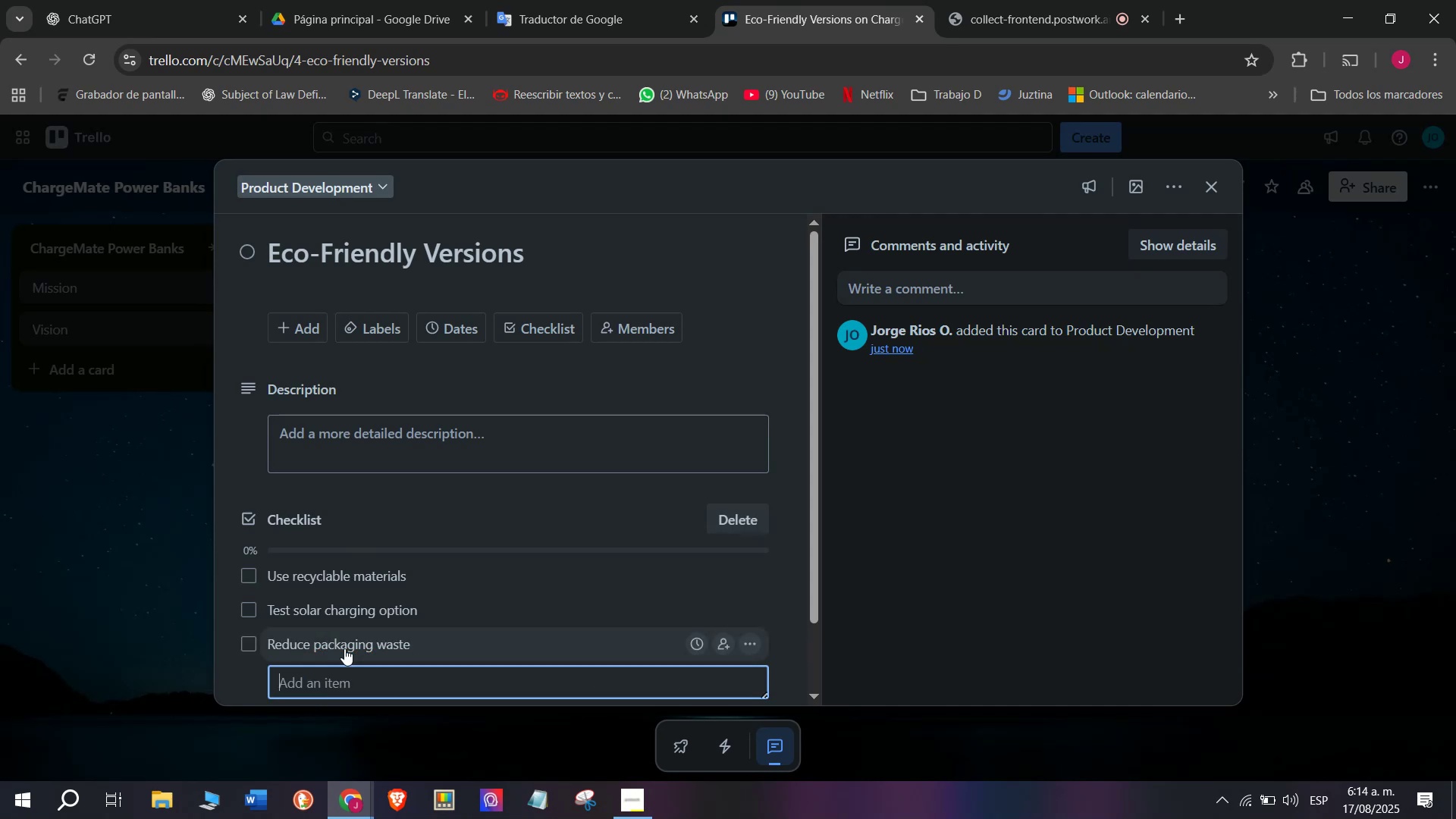 
type(C)
key(Backspace)
type(Validate durability)
 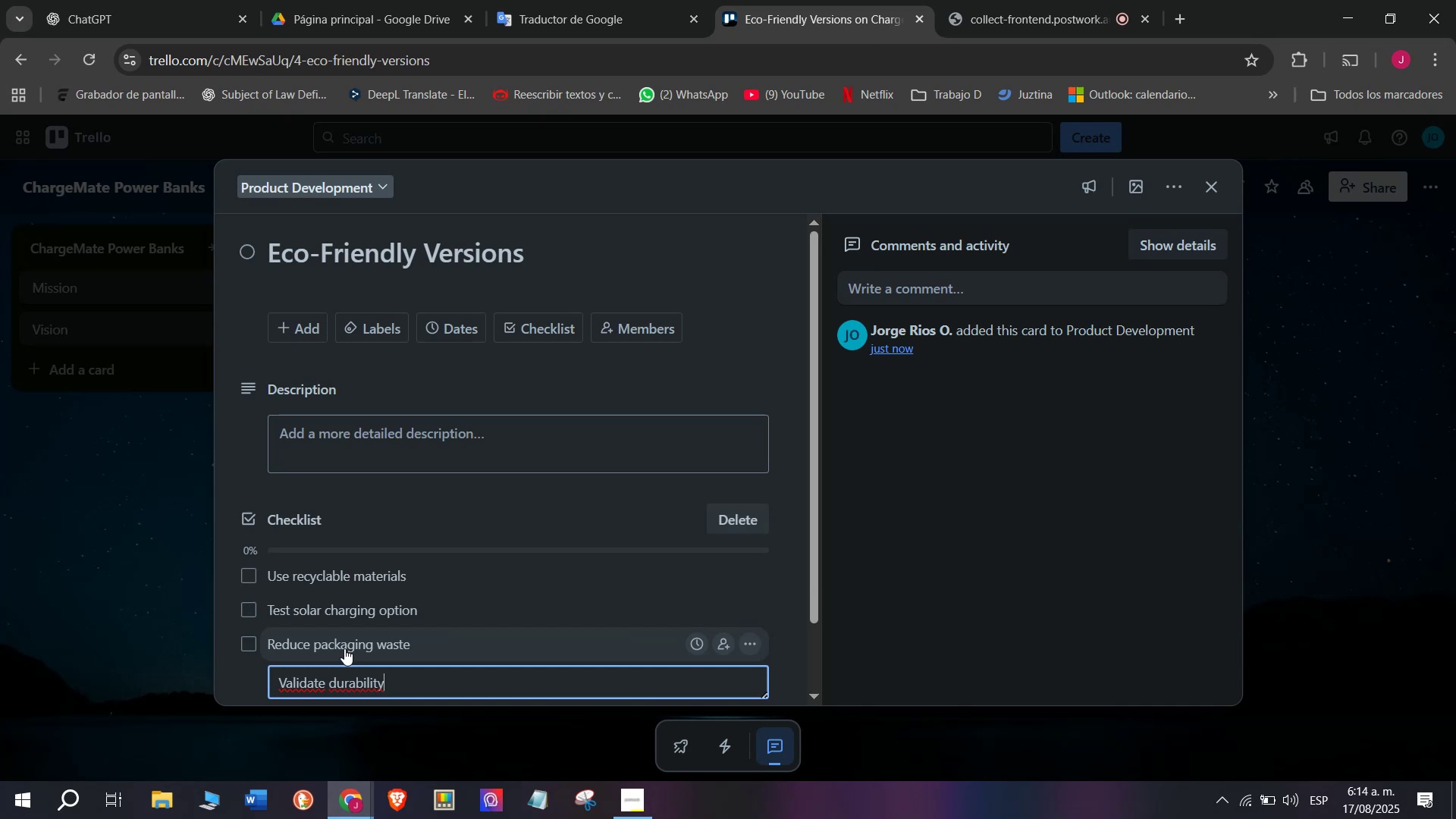 
key(Enter)
 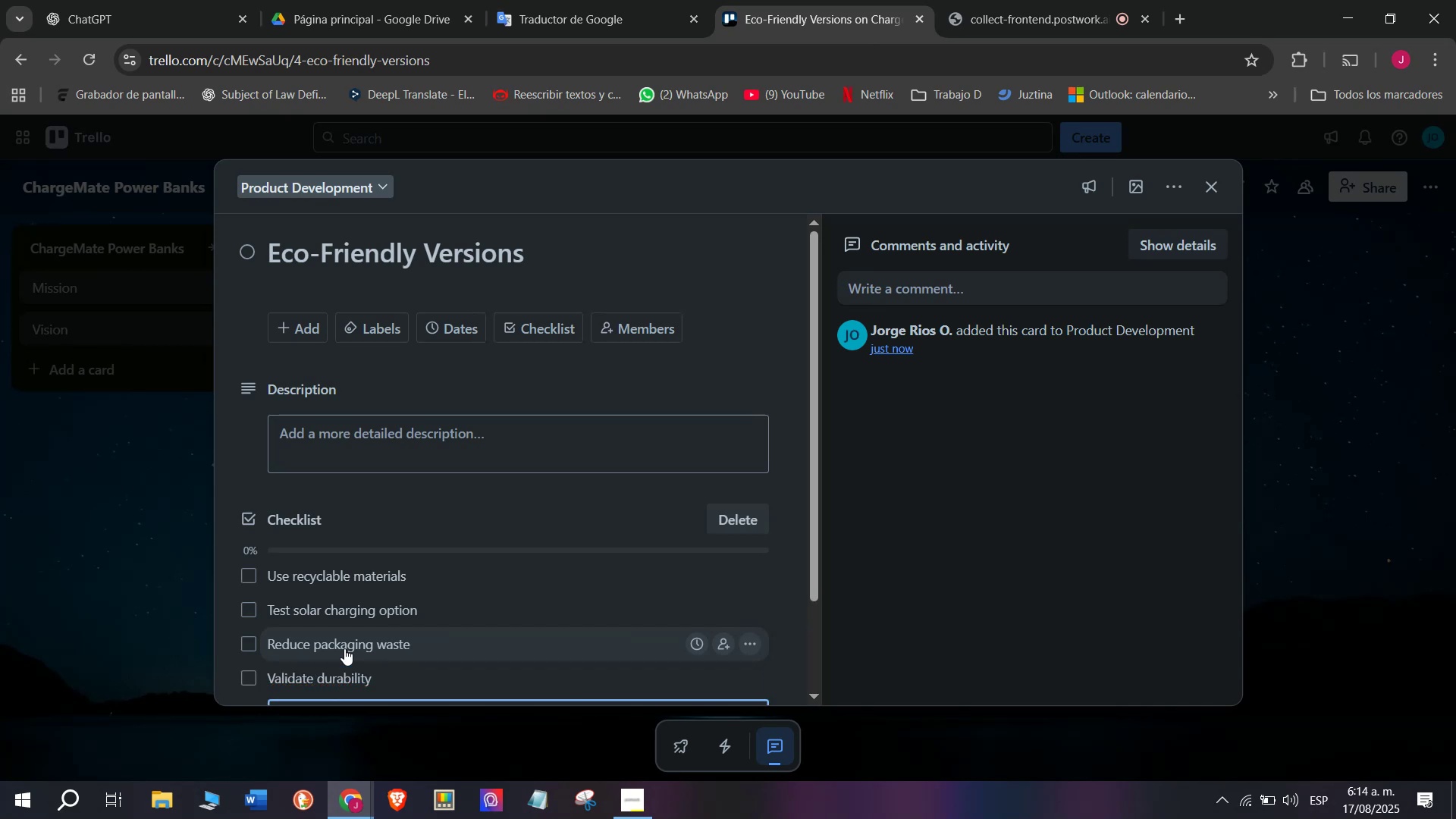 
type(Certification process)
 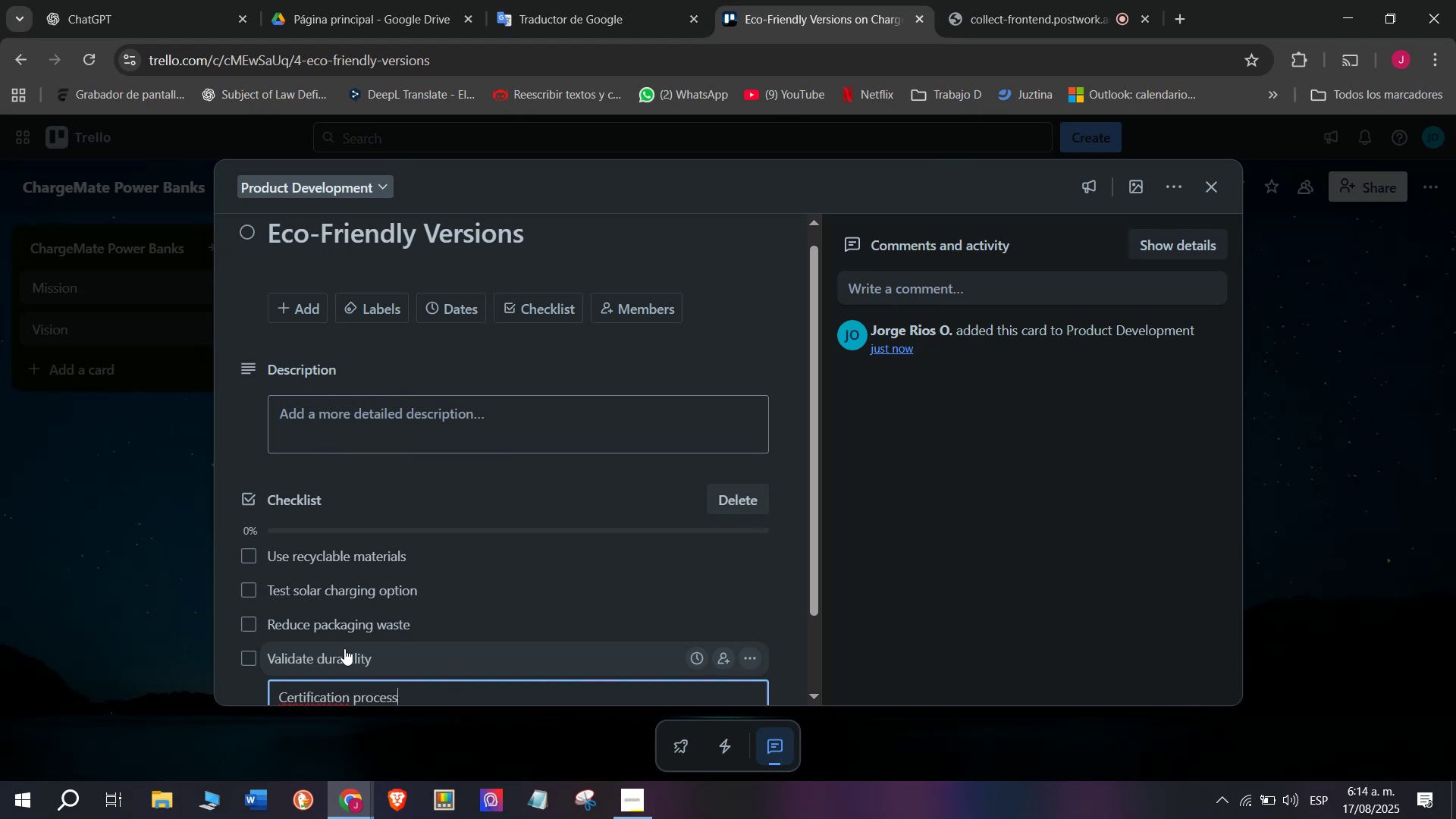 
key(Enter)
 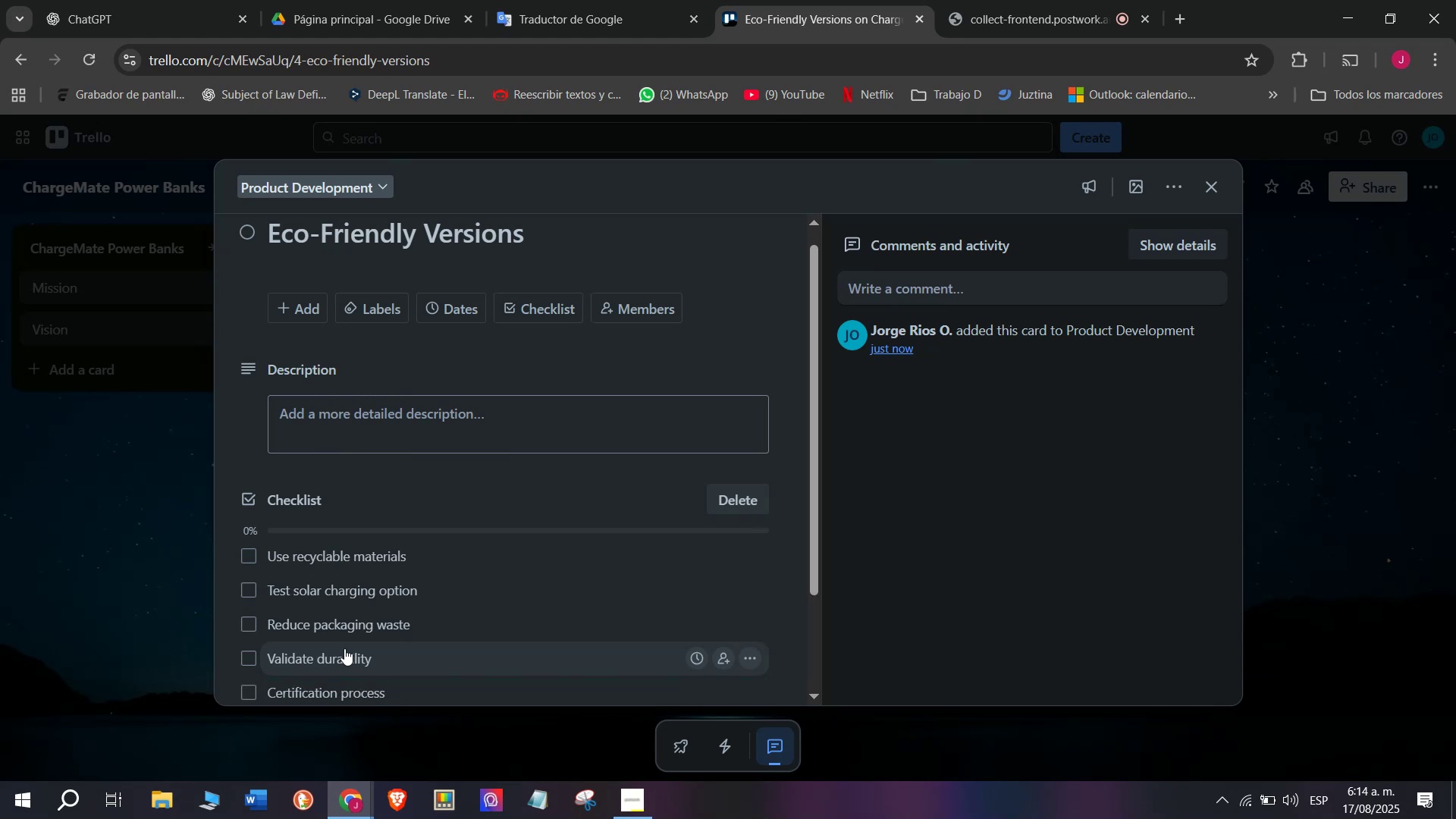 
type(Launch eco.line)
 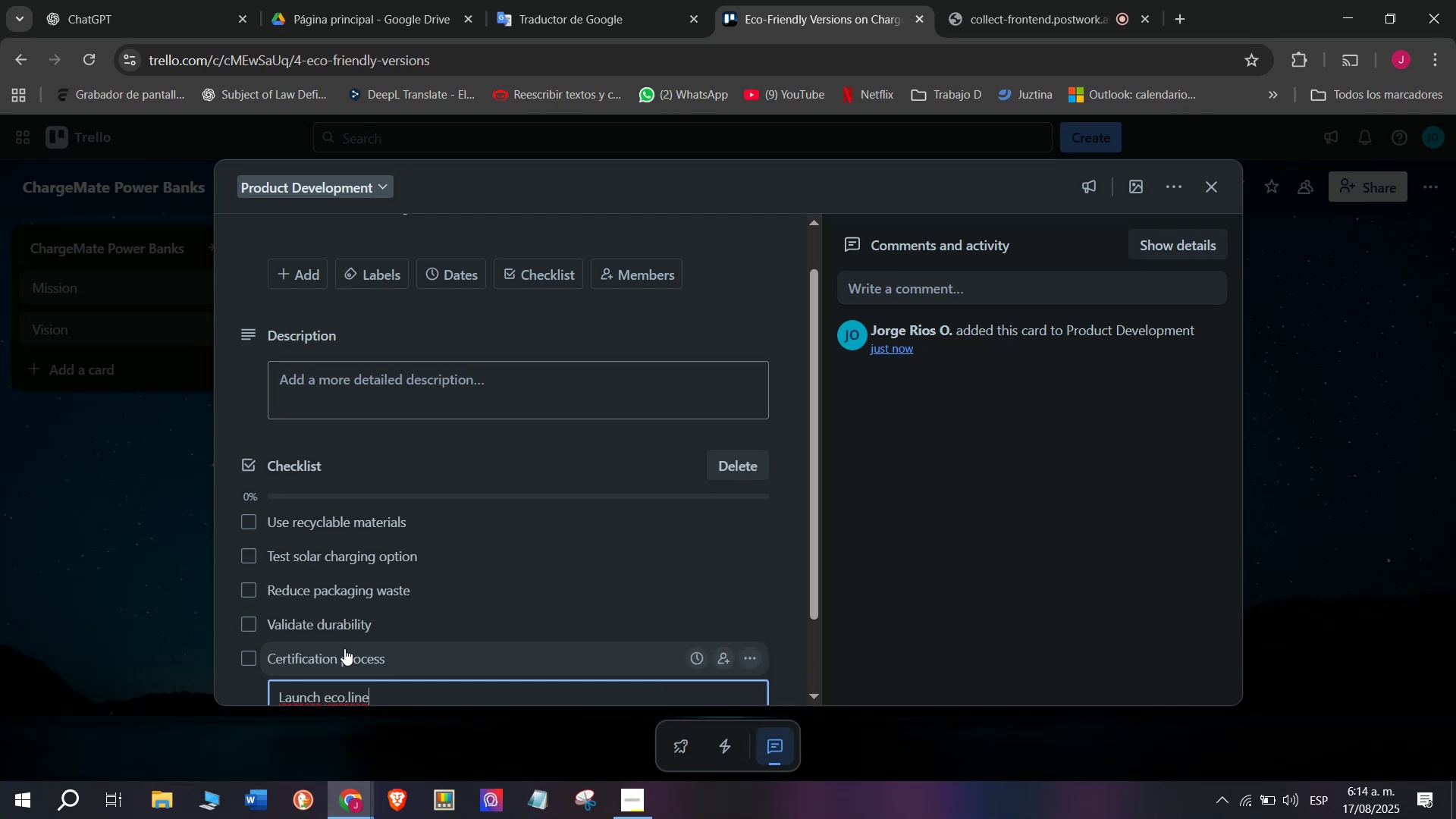 
hold_key(key=Enter, duration=0.3)
 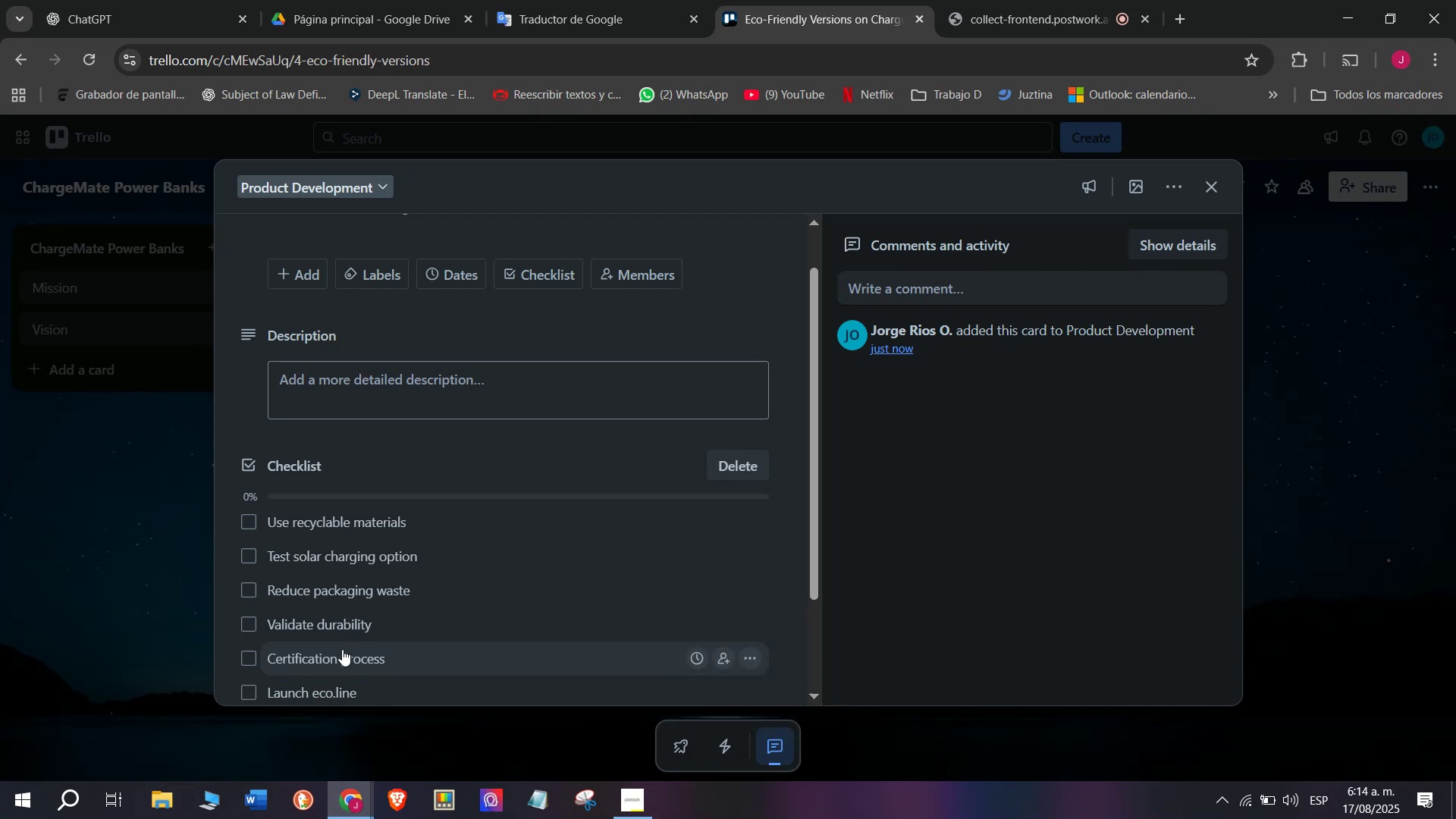 
scroll: coordinate [310, 554], scroll_direction: up, amount: 3.0
 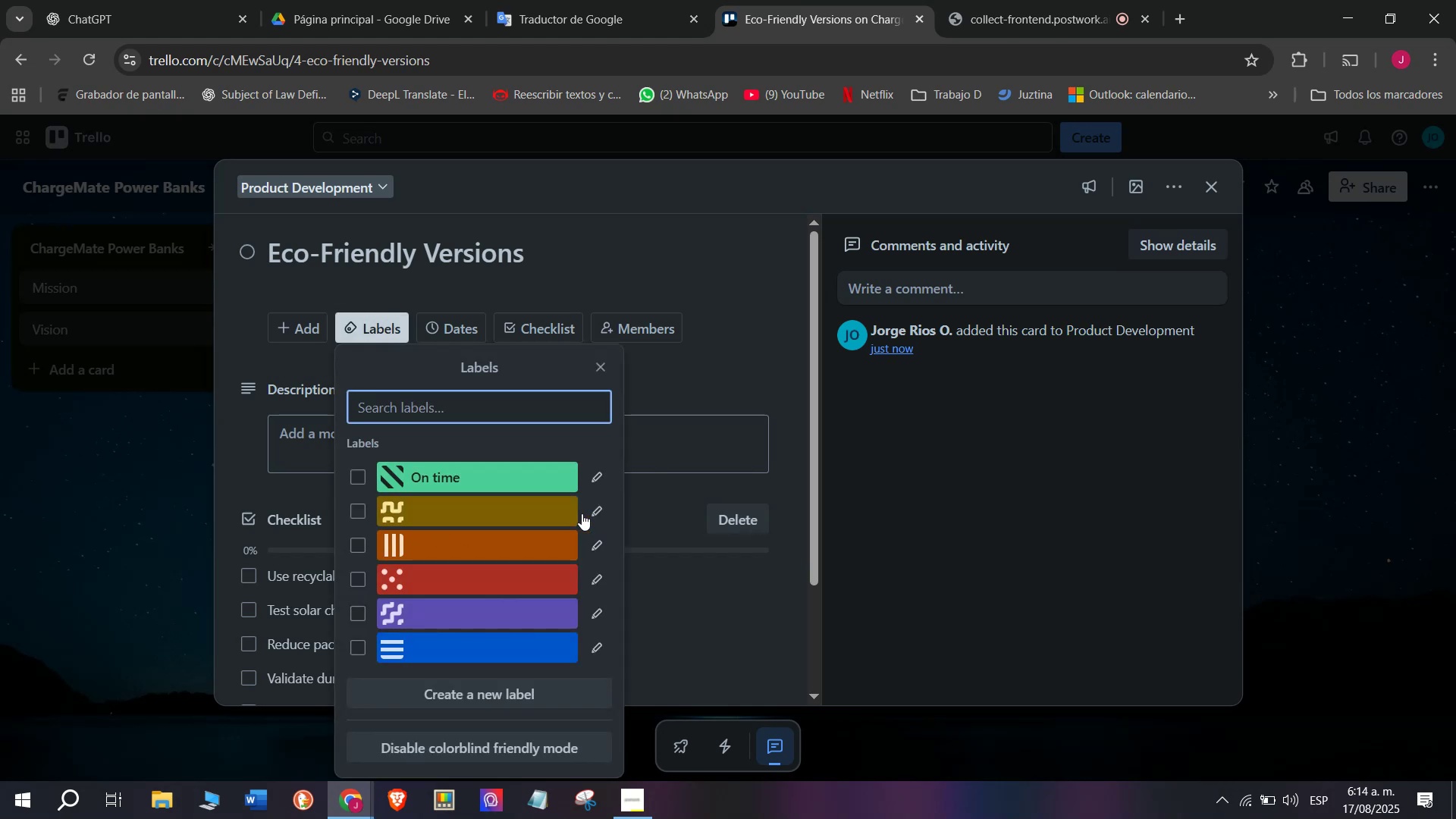 
left_click([606, 507])
 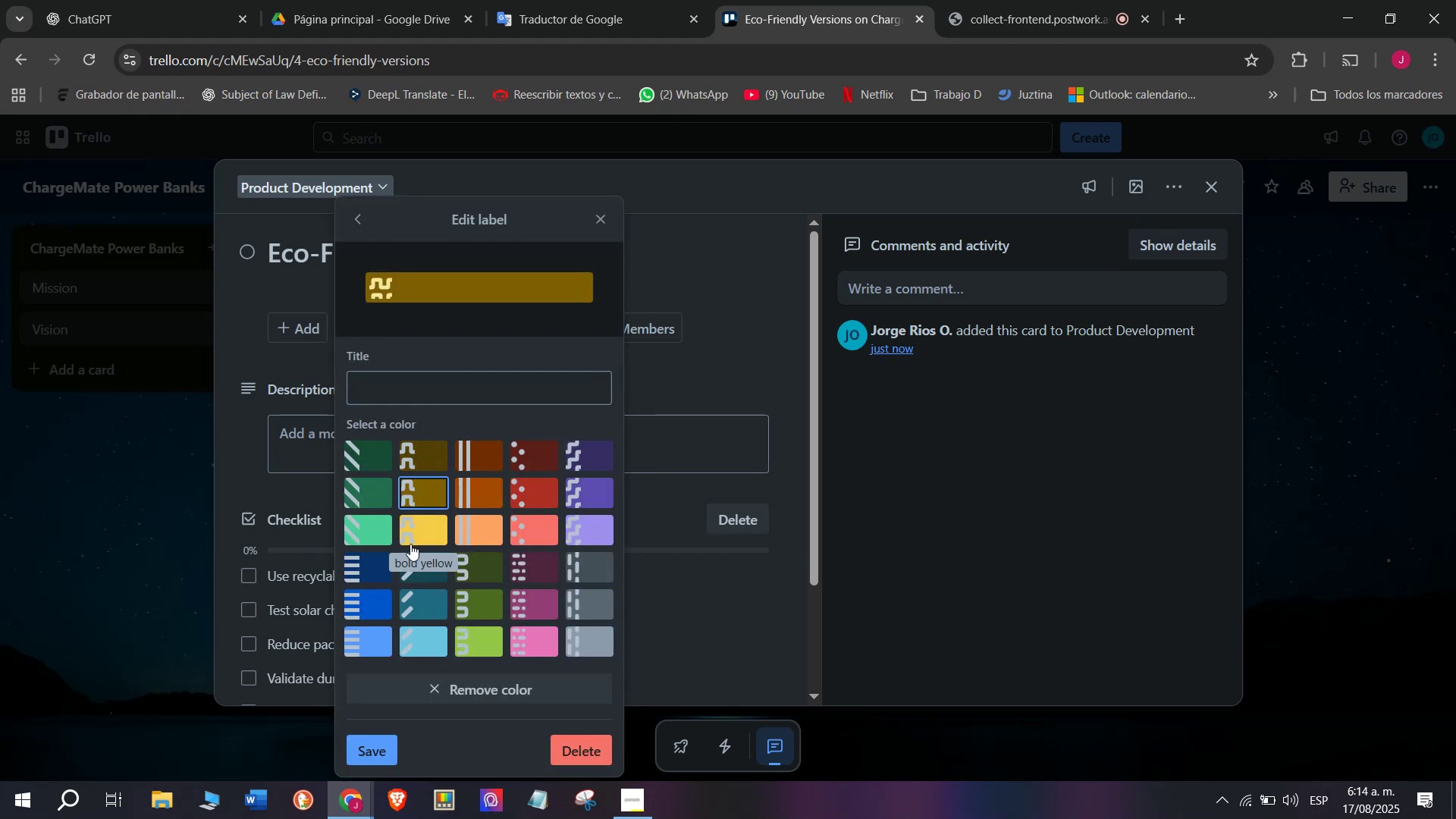 
left_click([411, 538])
 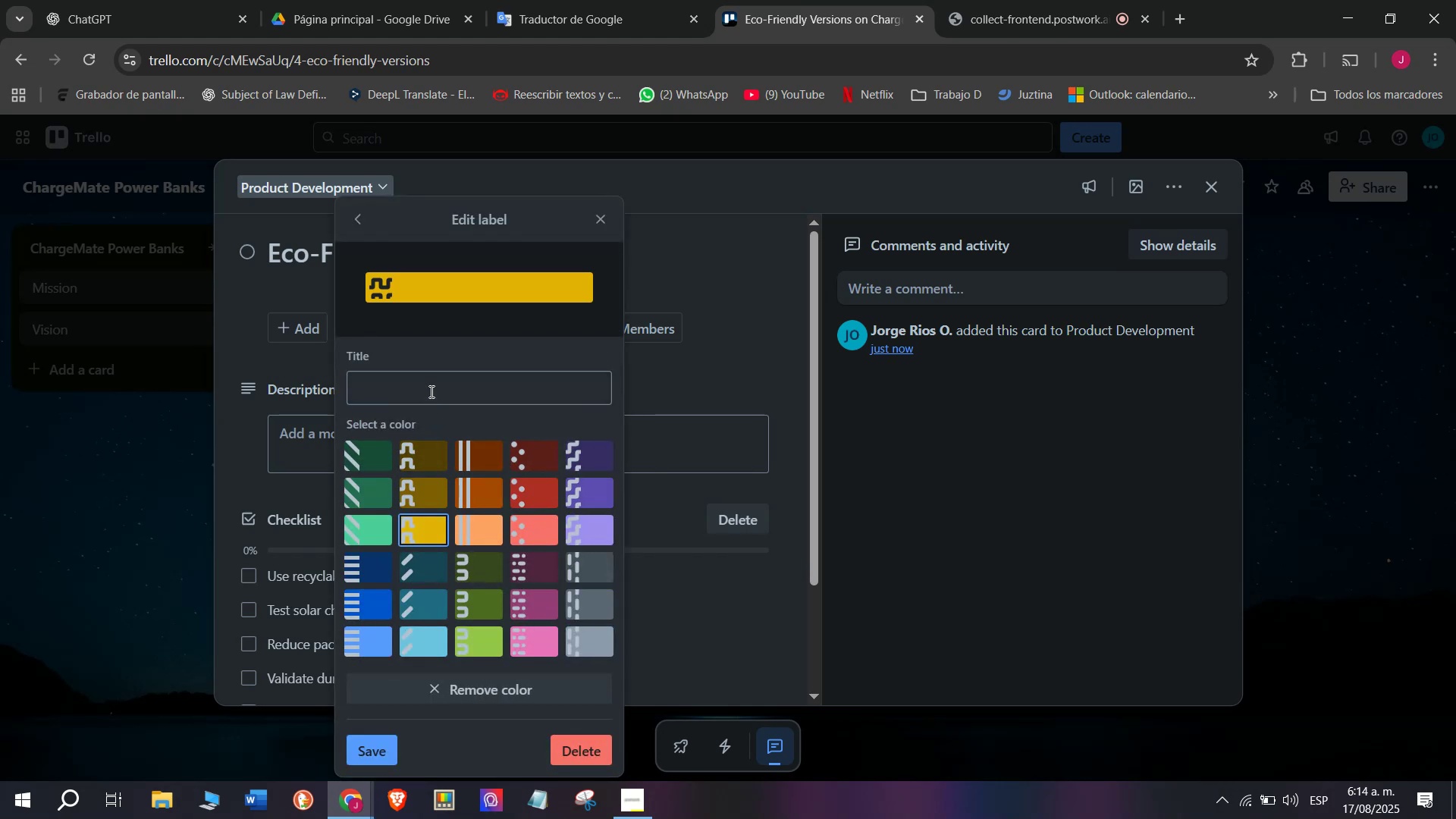 
left_click([430, 390])
 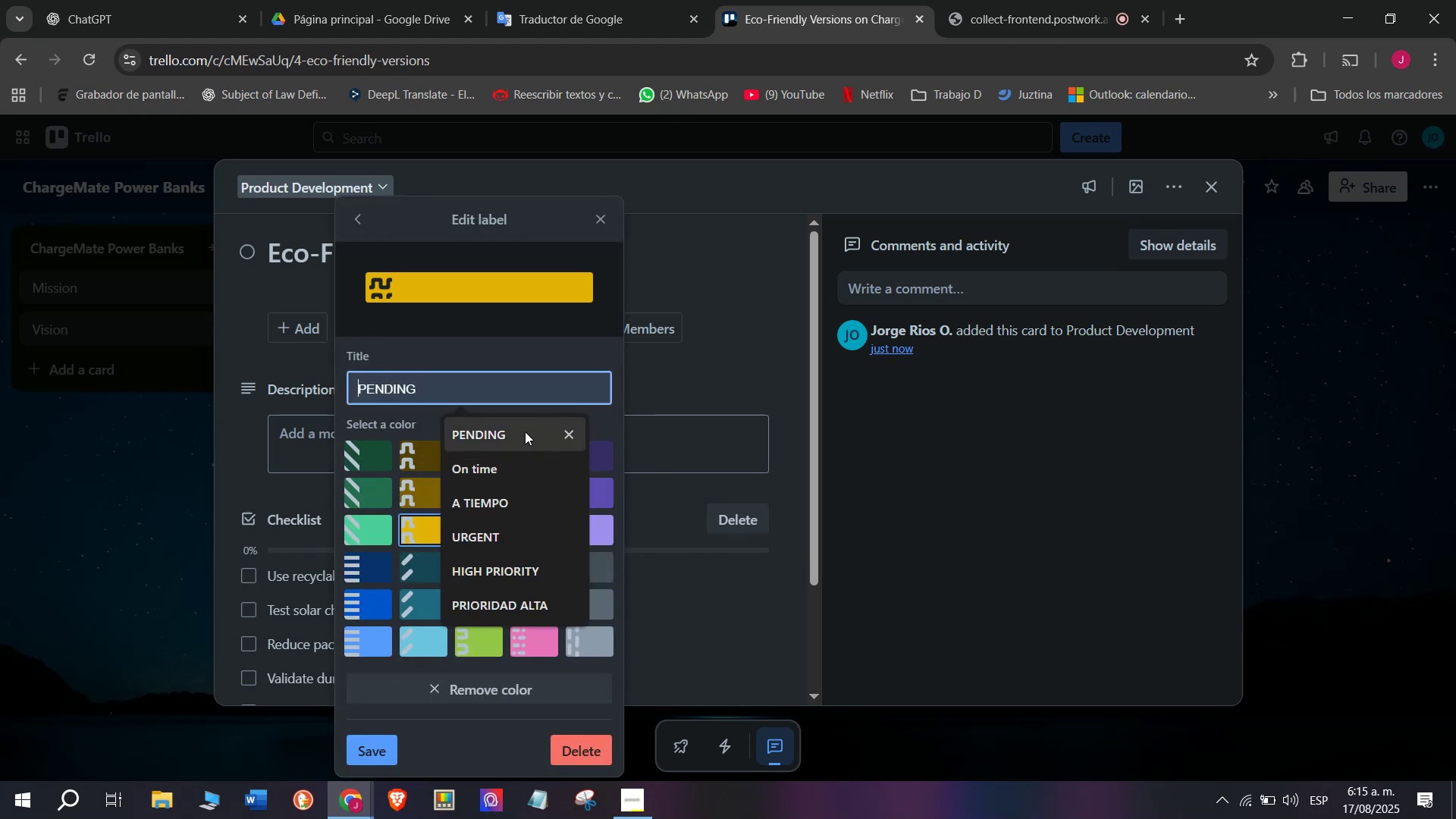 
left_click([526, 421])
 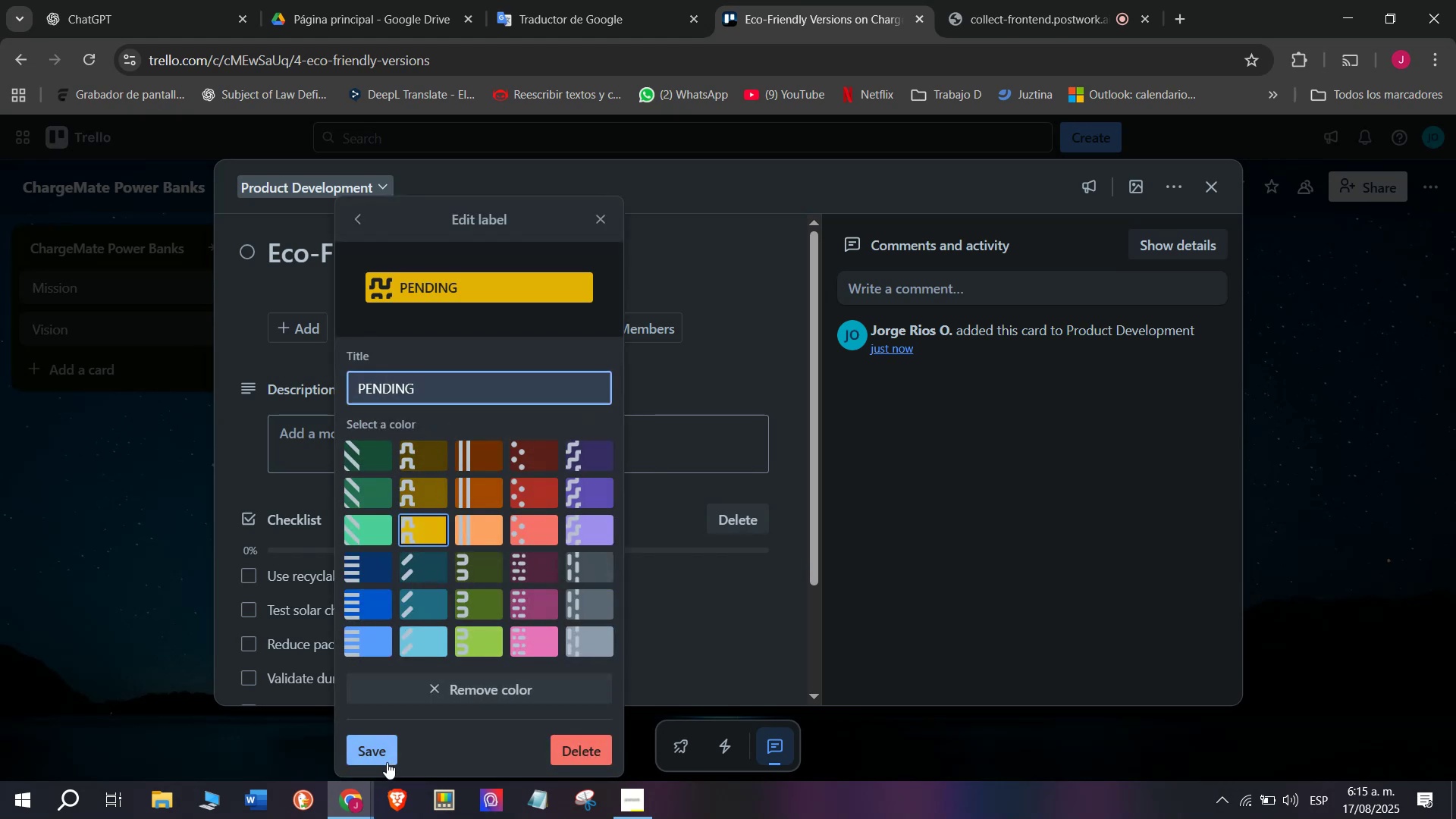 
left_click([384, 756])
 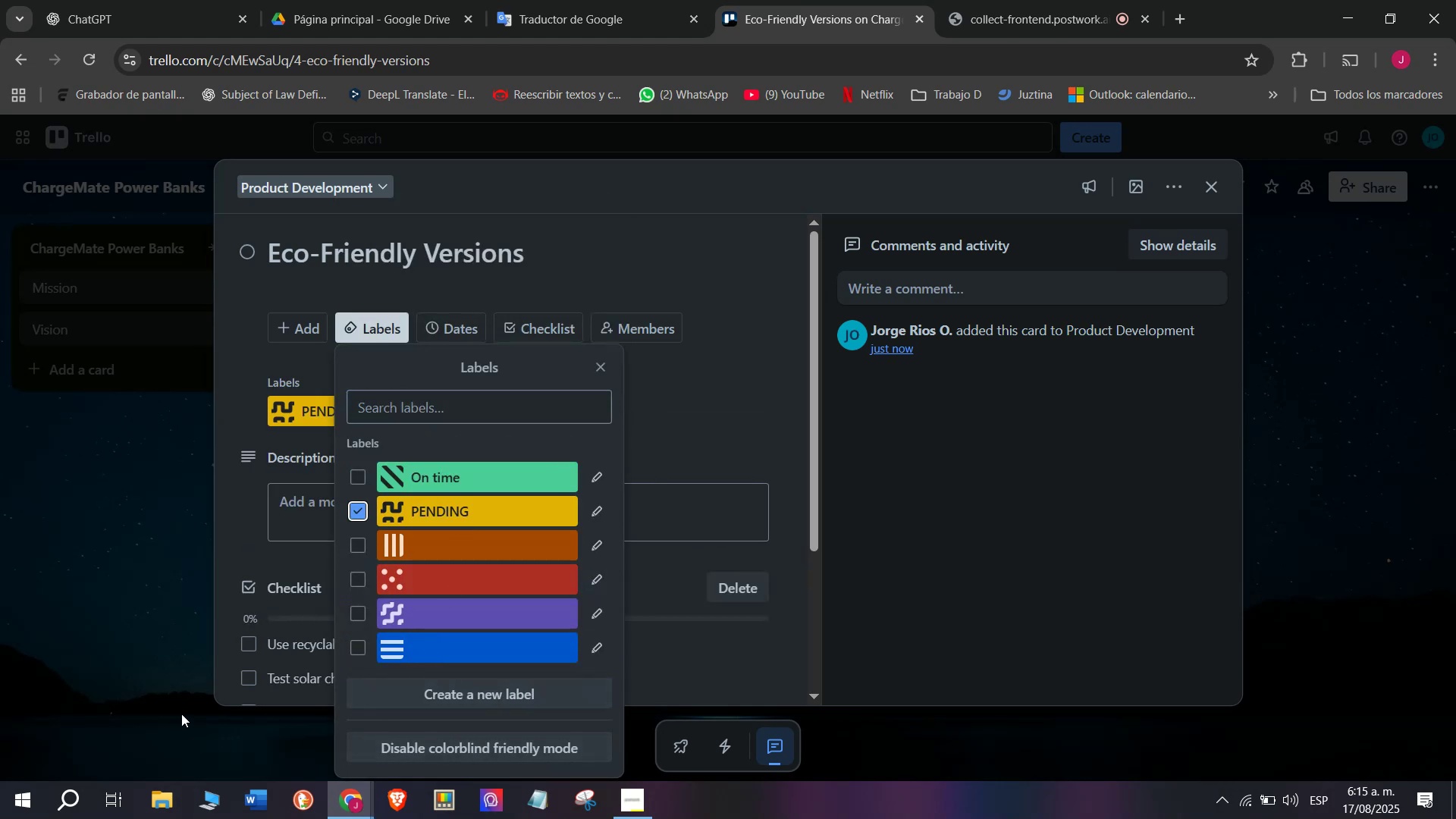 
double_click([142, 598])
 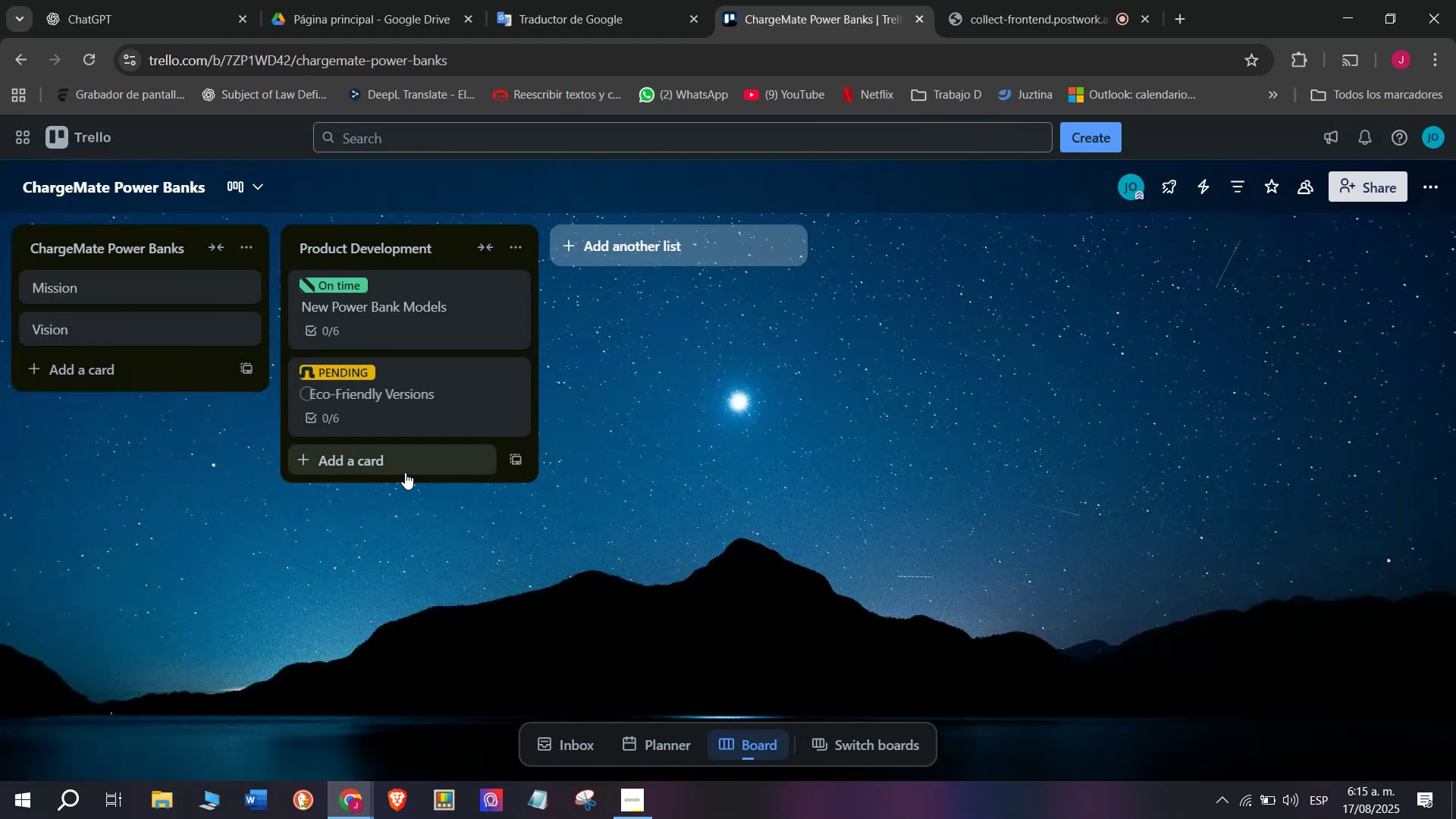 
left_click([403, 471])
 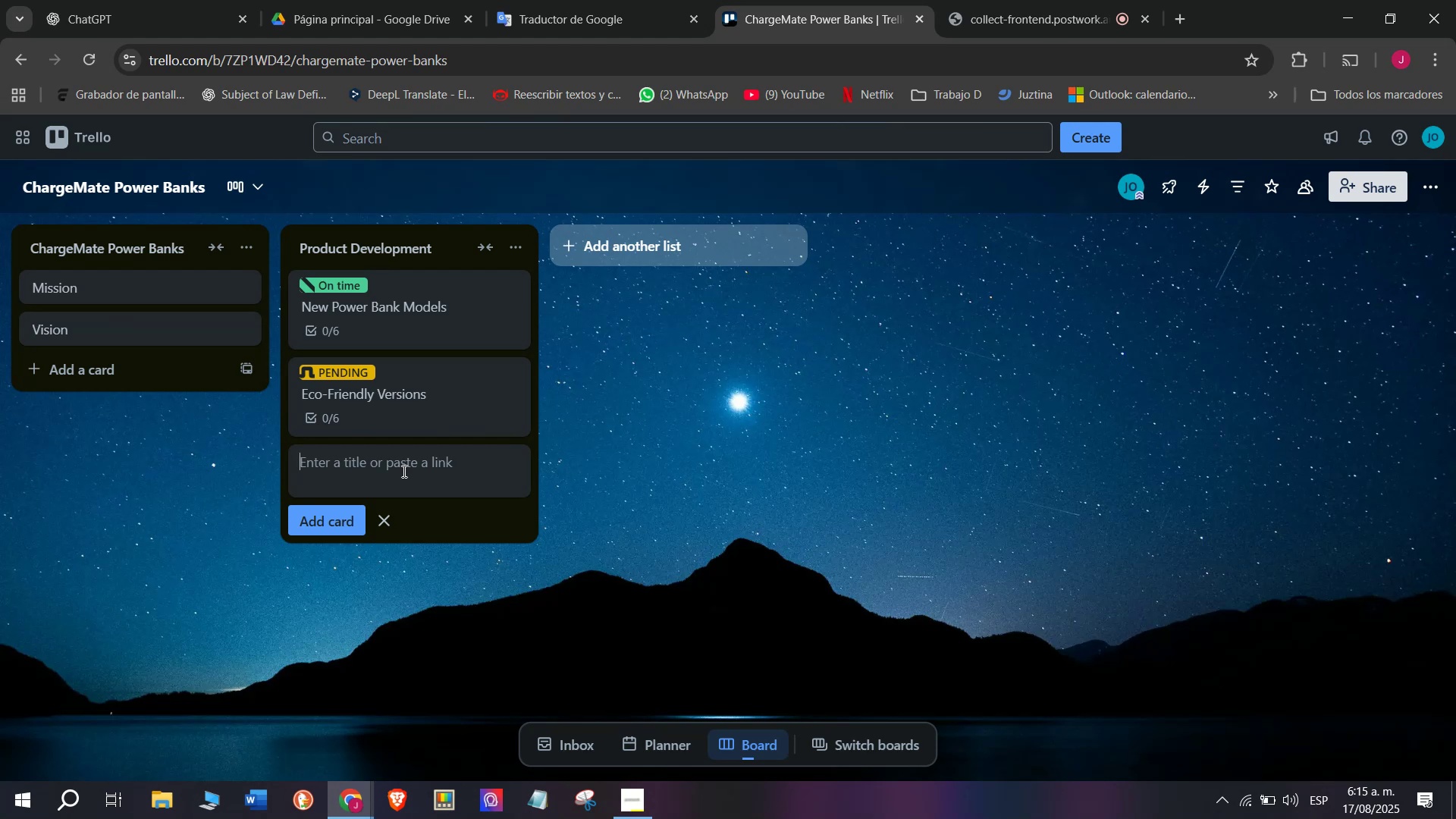 
type(Quality Upgrade)
 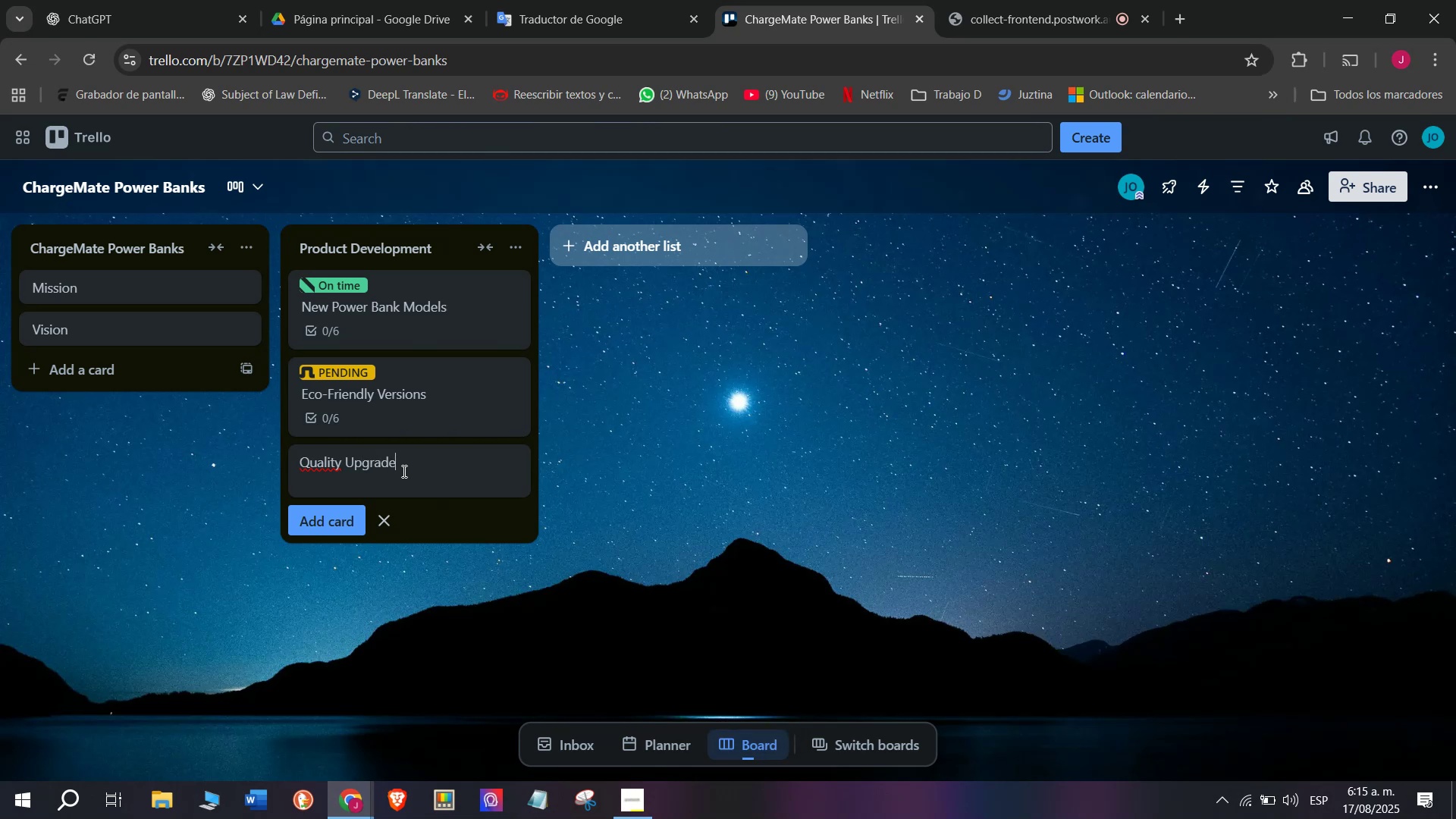 
key(Enter)
 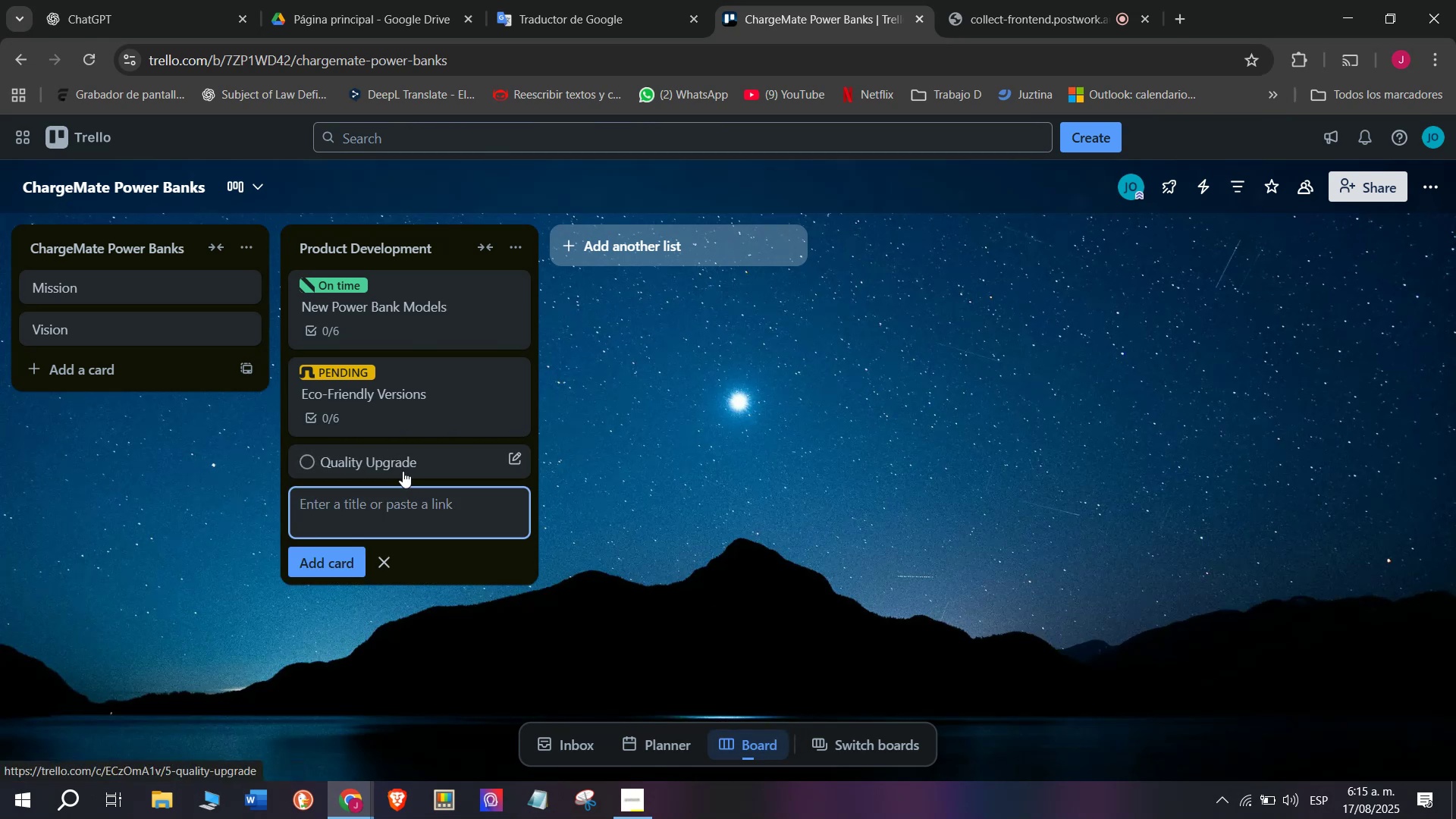 
left_click([403, 471])
 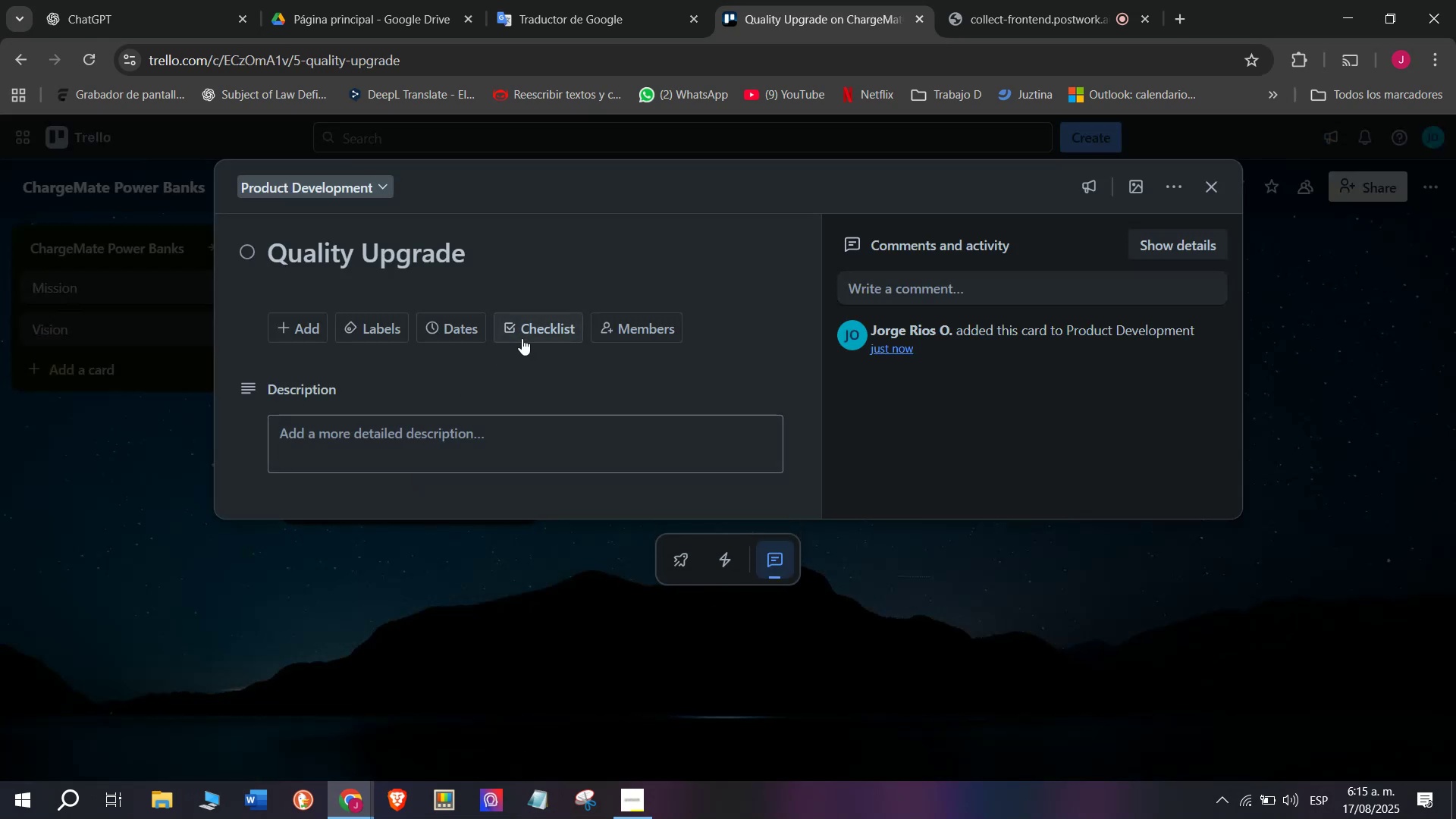 
left_click([522, 334])
 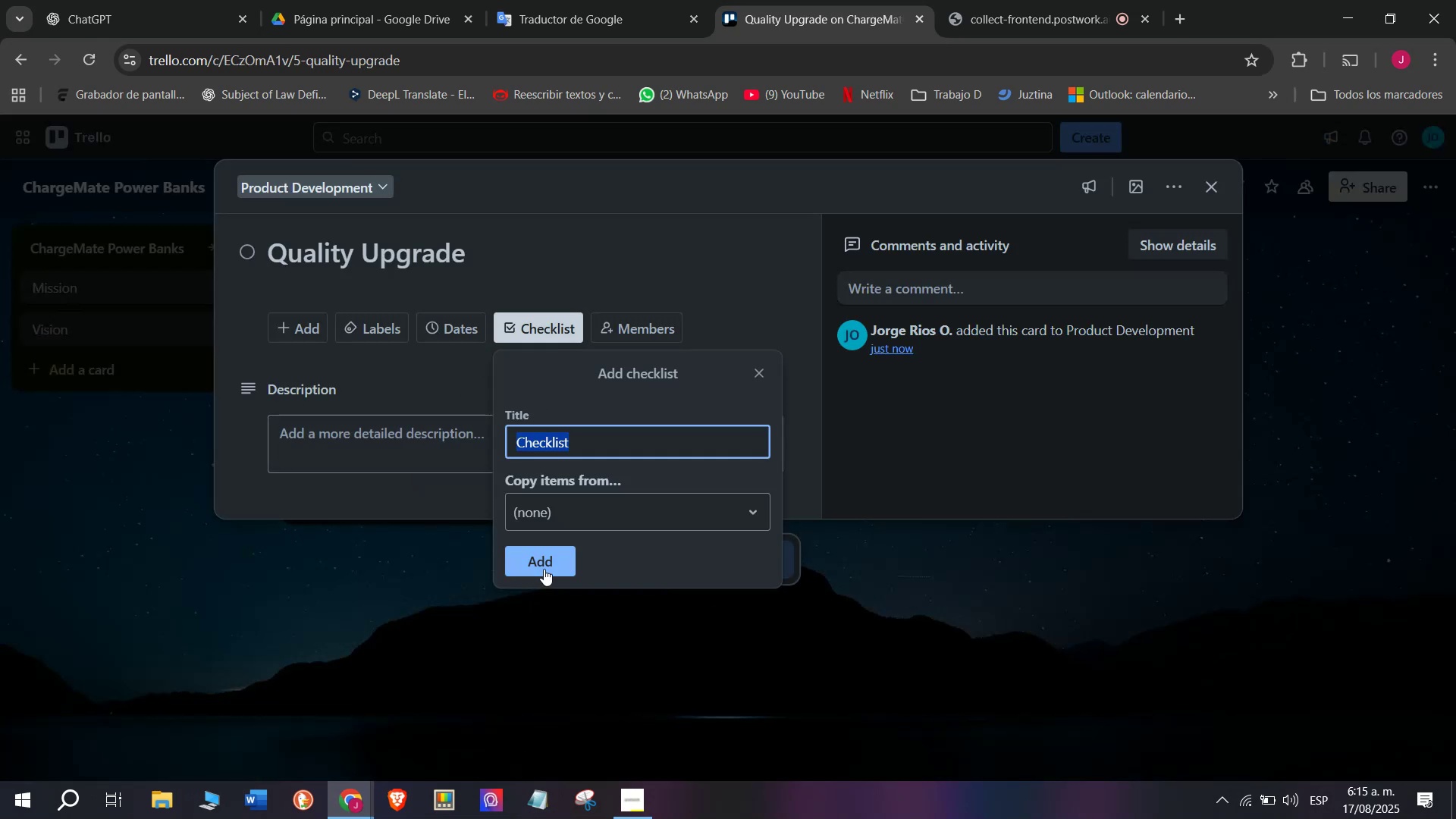 
left_click([545, 560])
 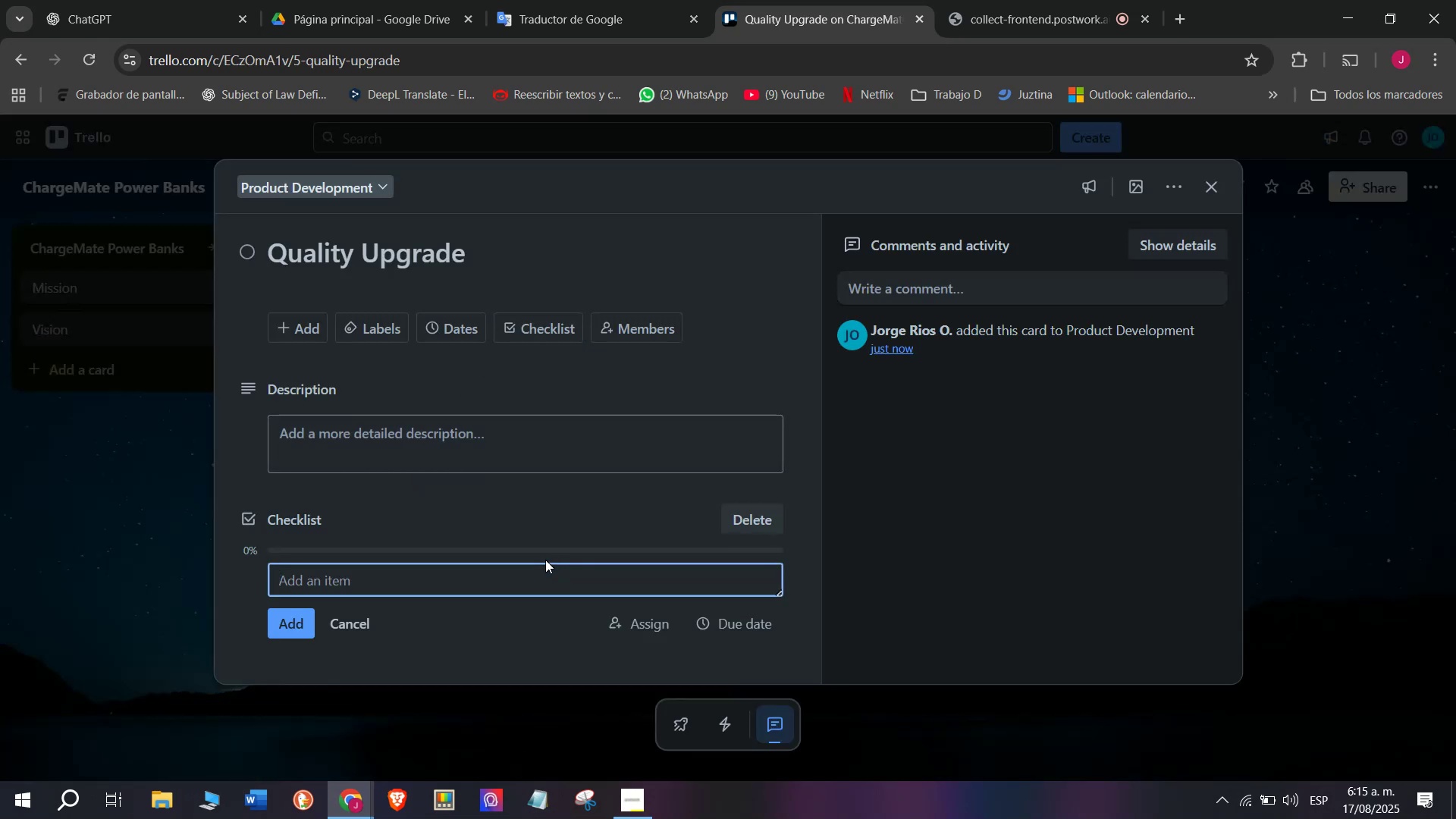 
type(Increase charging cycles)
 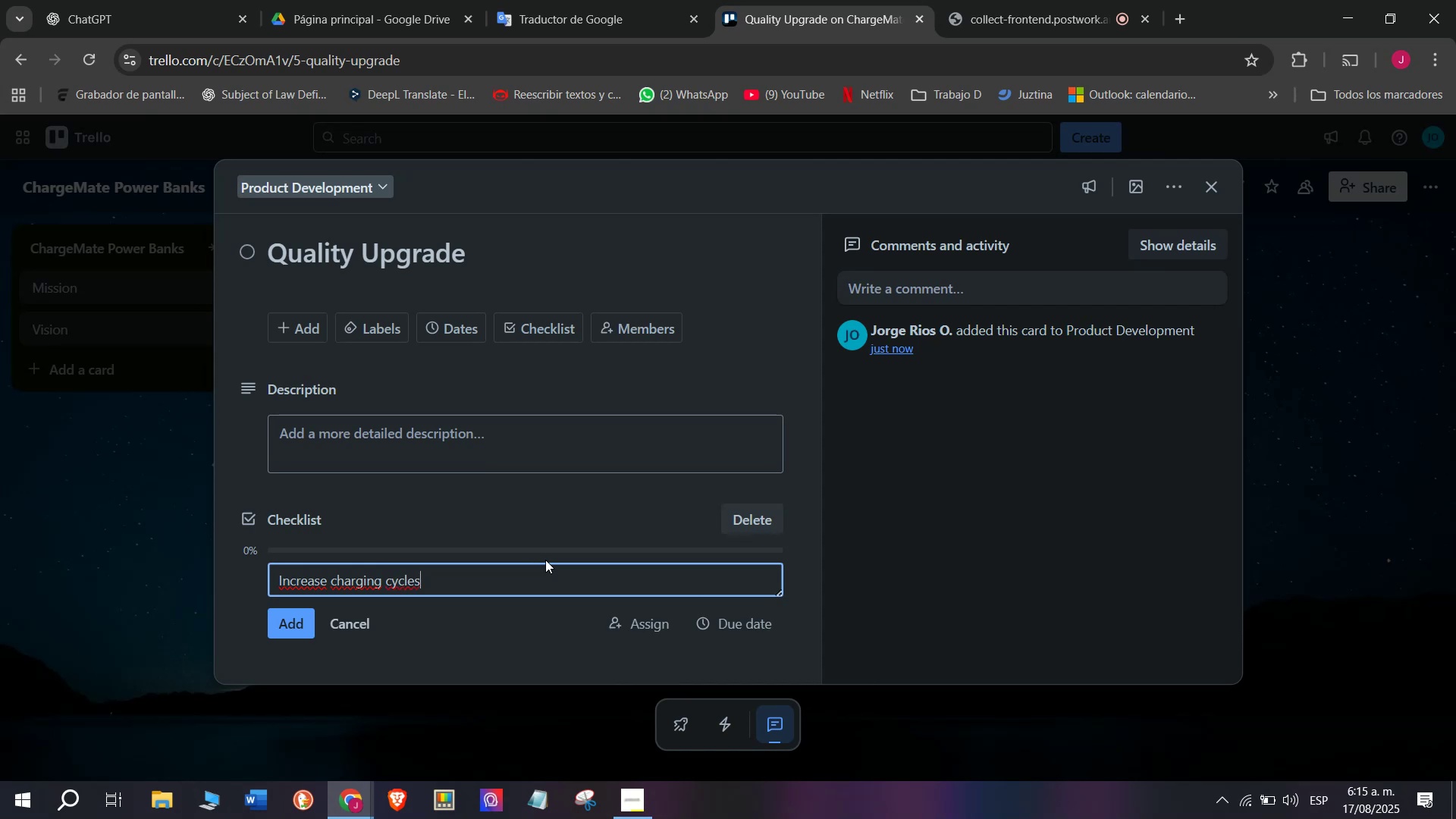 
key(Enter)
 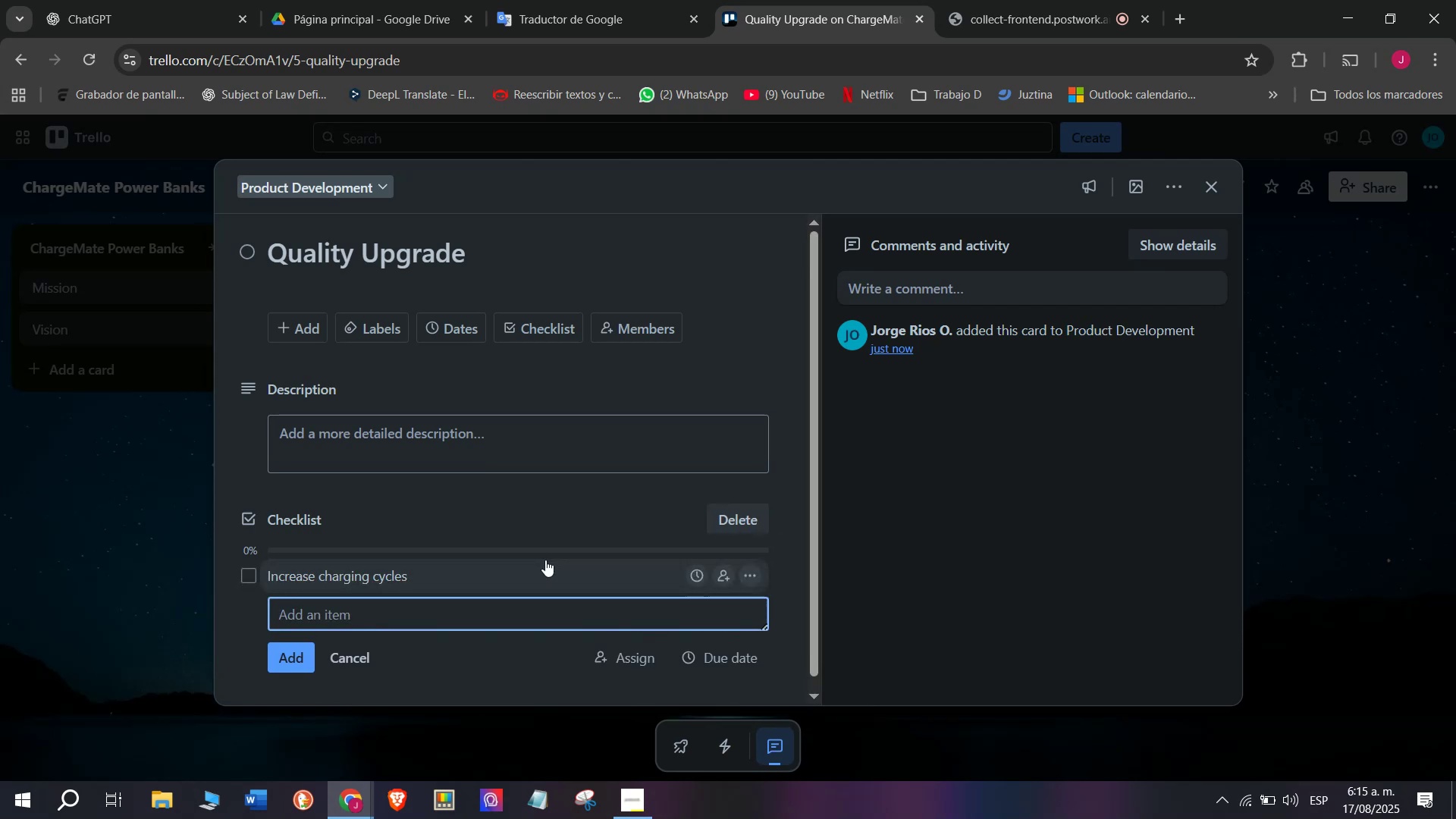 
type(Improve heat resistance)
 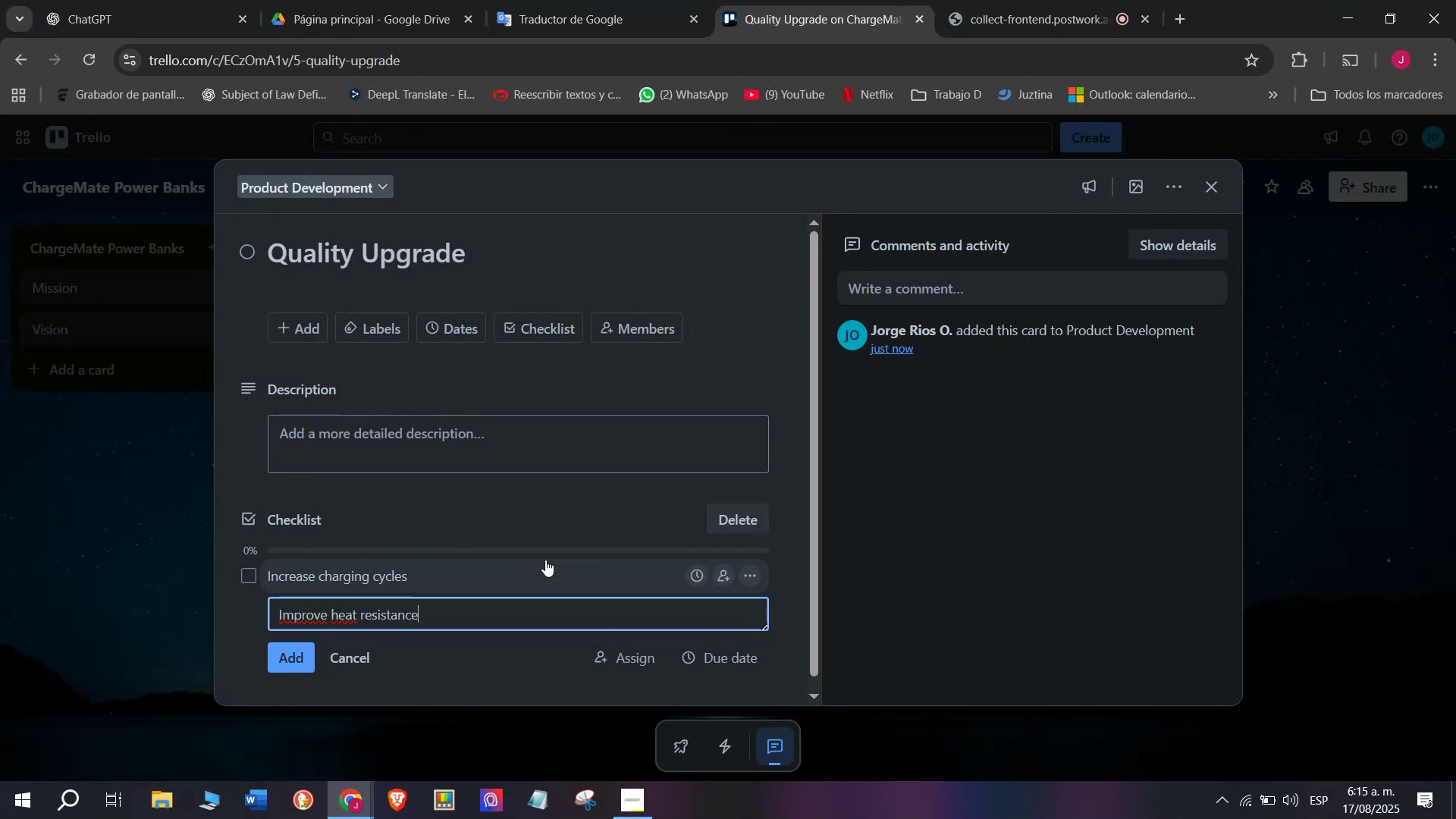 
key(Enter)
 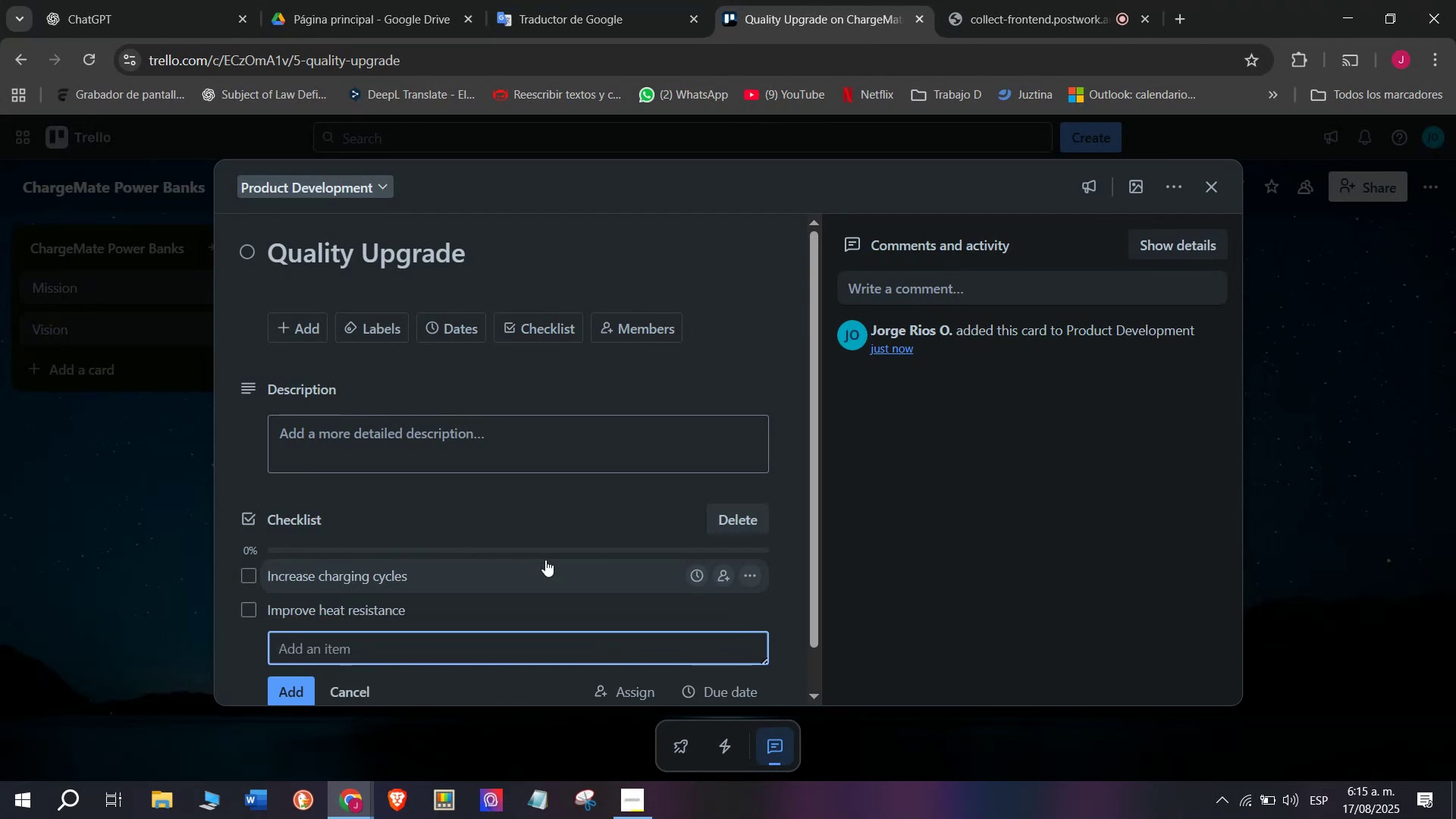 
type(Tesd)
key(Backspace)
type(t fast-charging chips)
 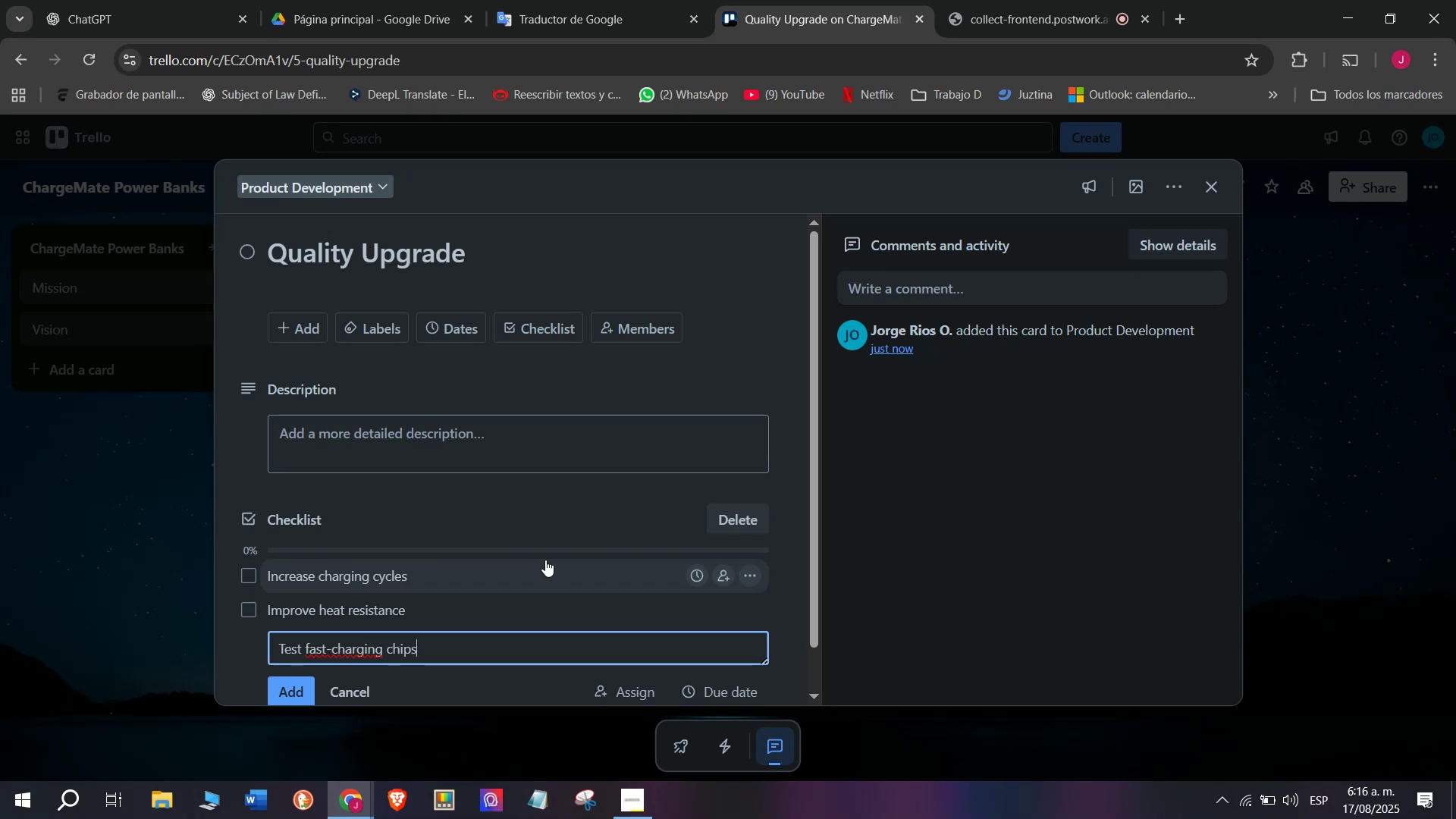 
key(Enter)
 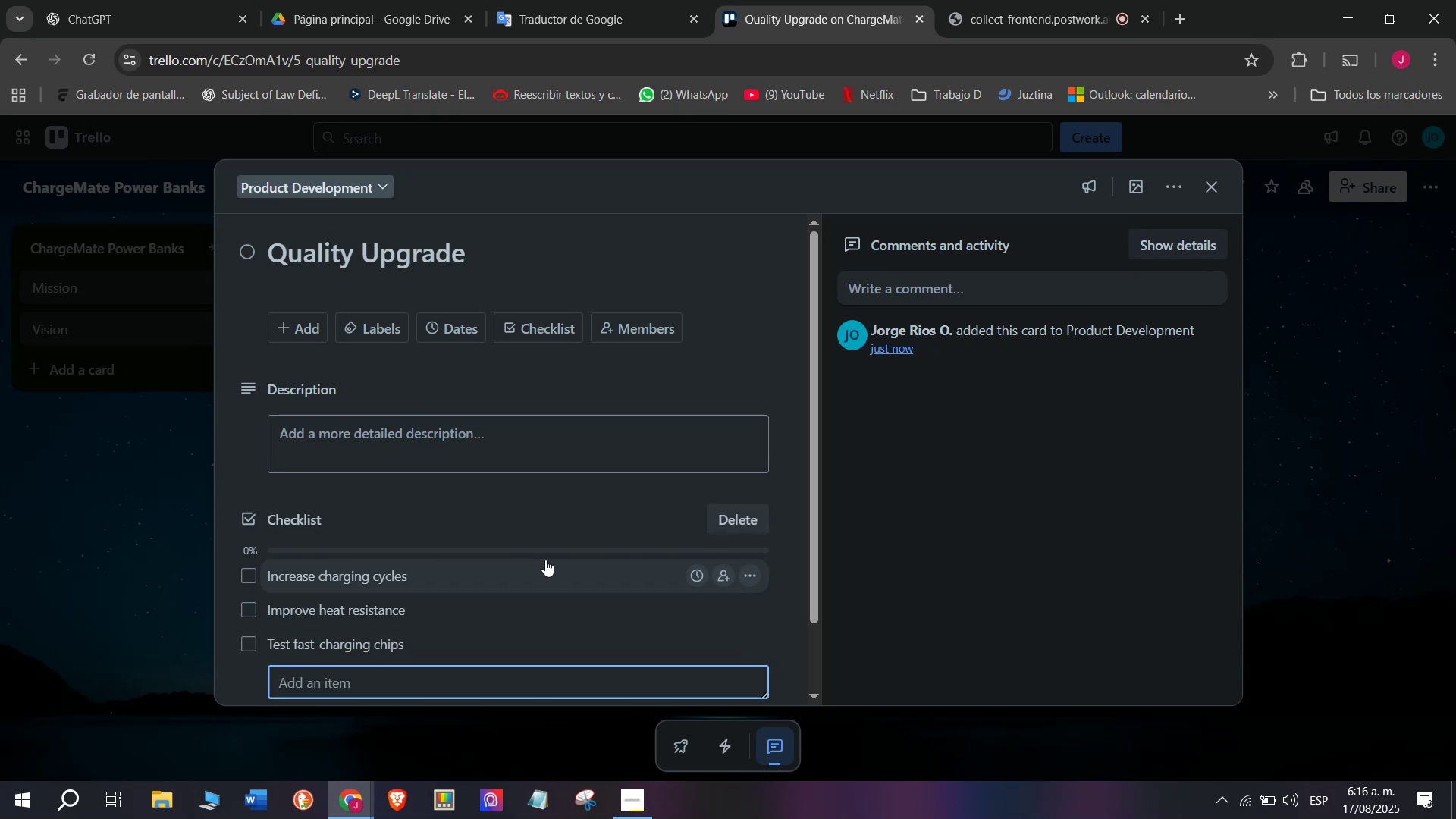 
type(War)
key(Backspace)
type(terproof trials)
 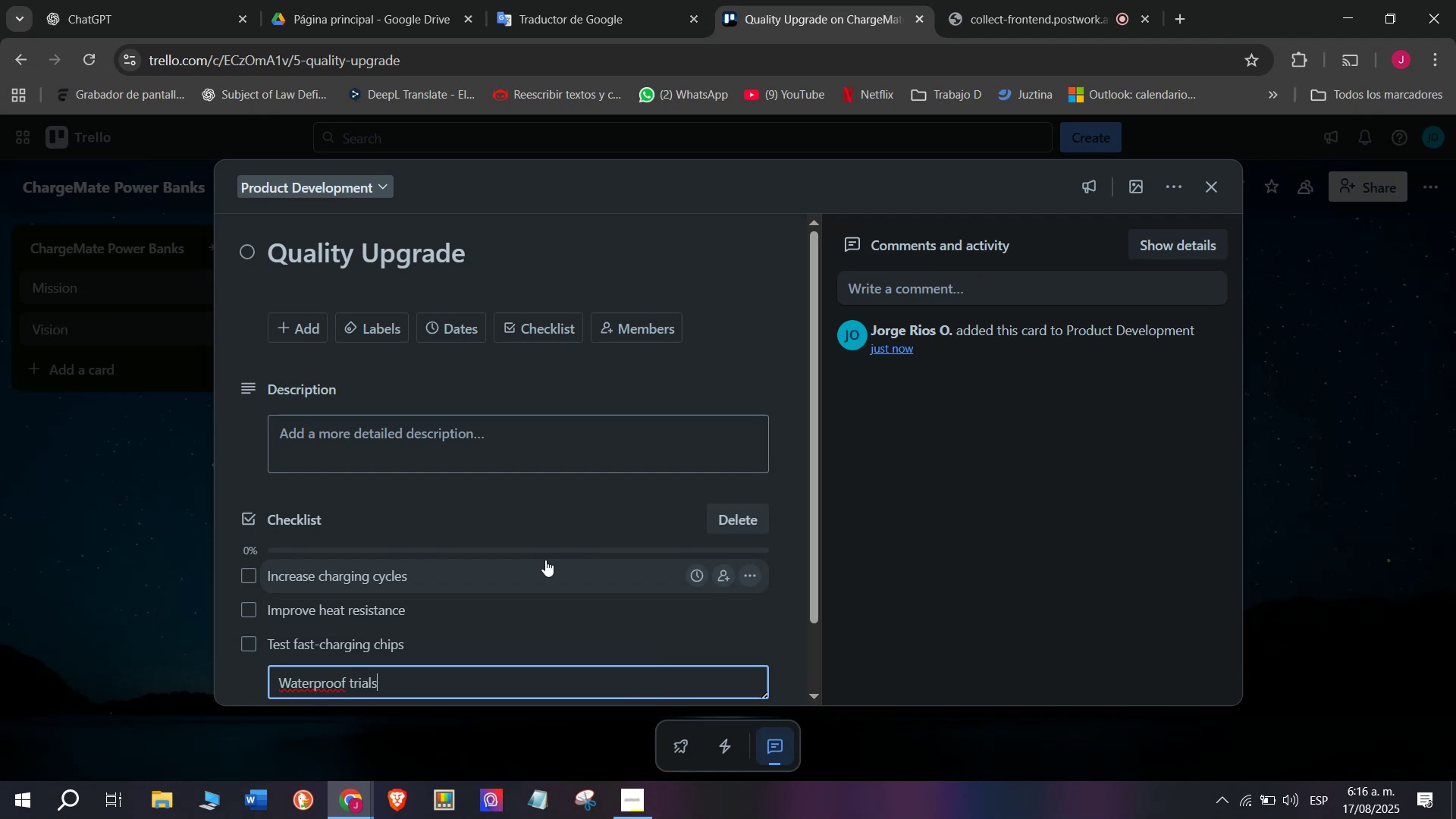 
key(Enter)
 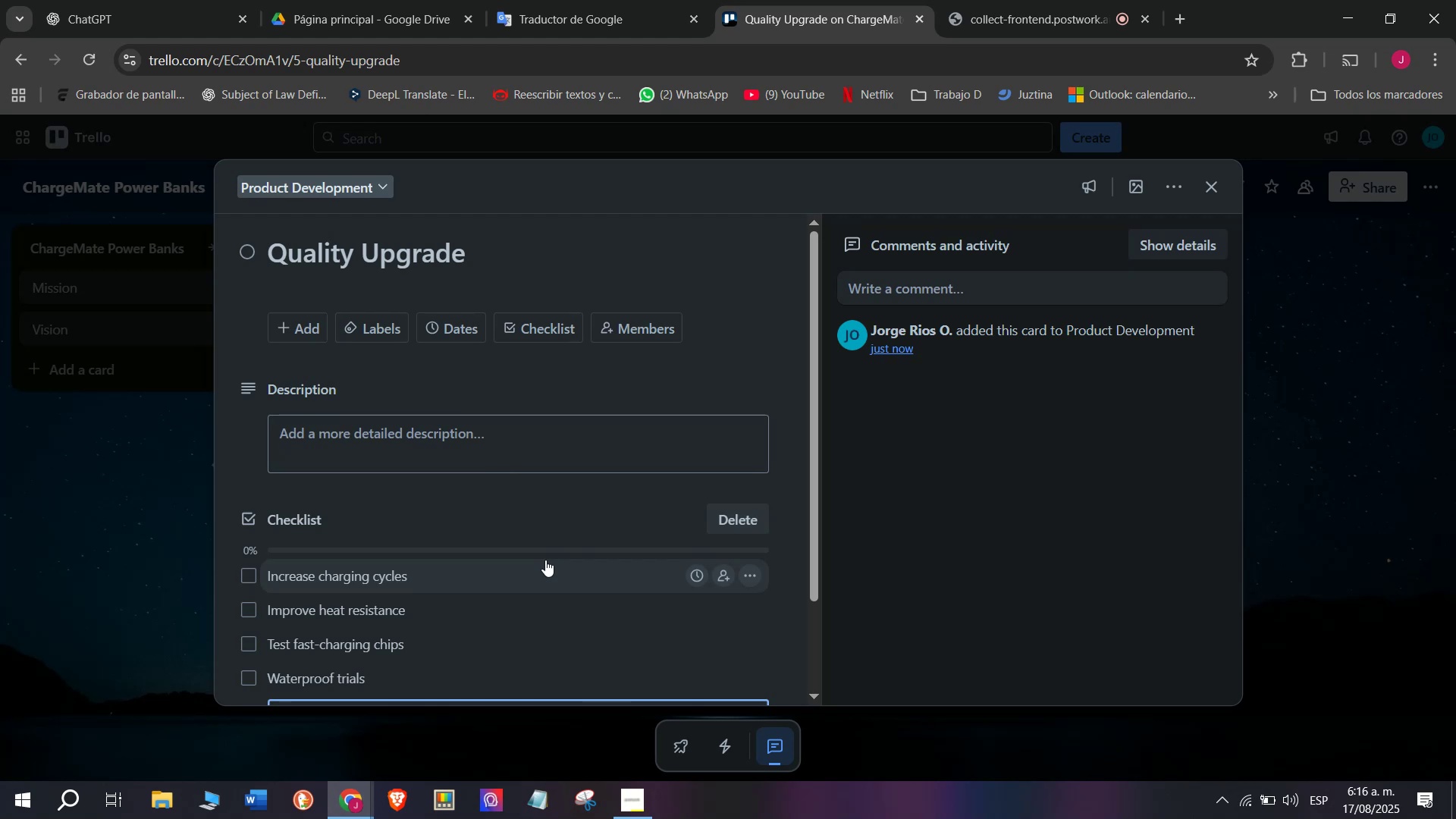 
type(F)
key(Backspace)
type(Drop)
 